 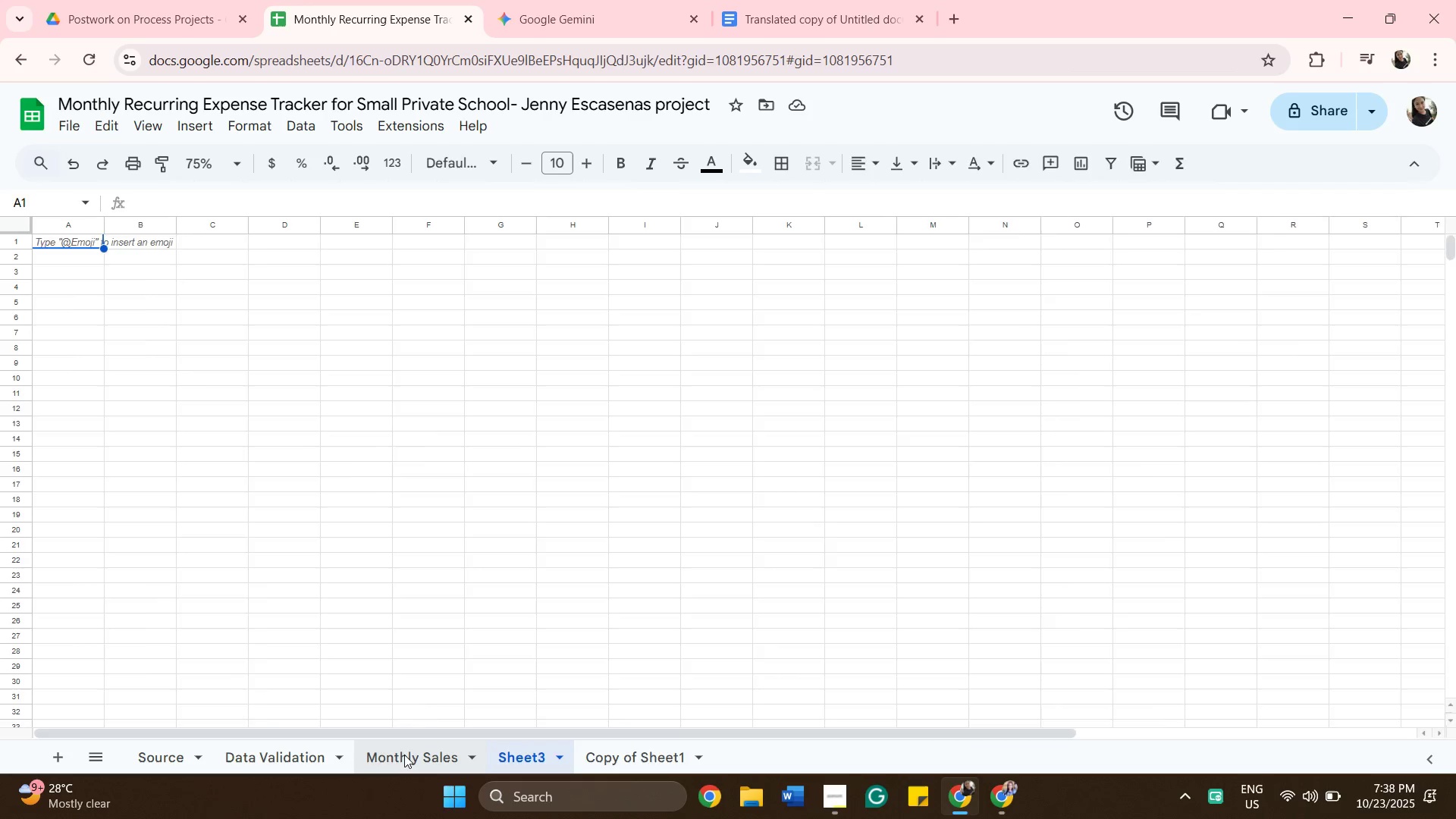 
scroll: coordinate [478, 388], scroll_direction: up, amount: 4.0
 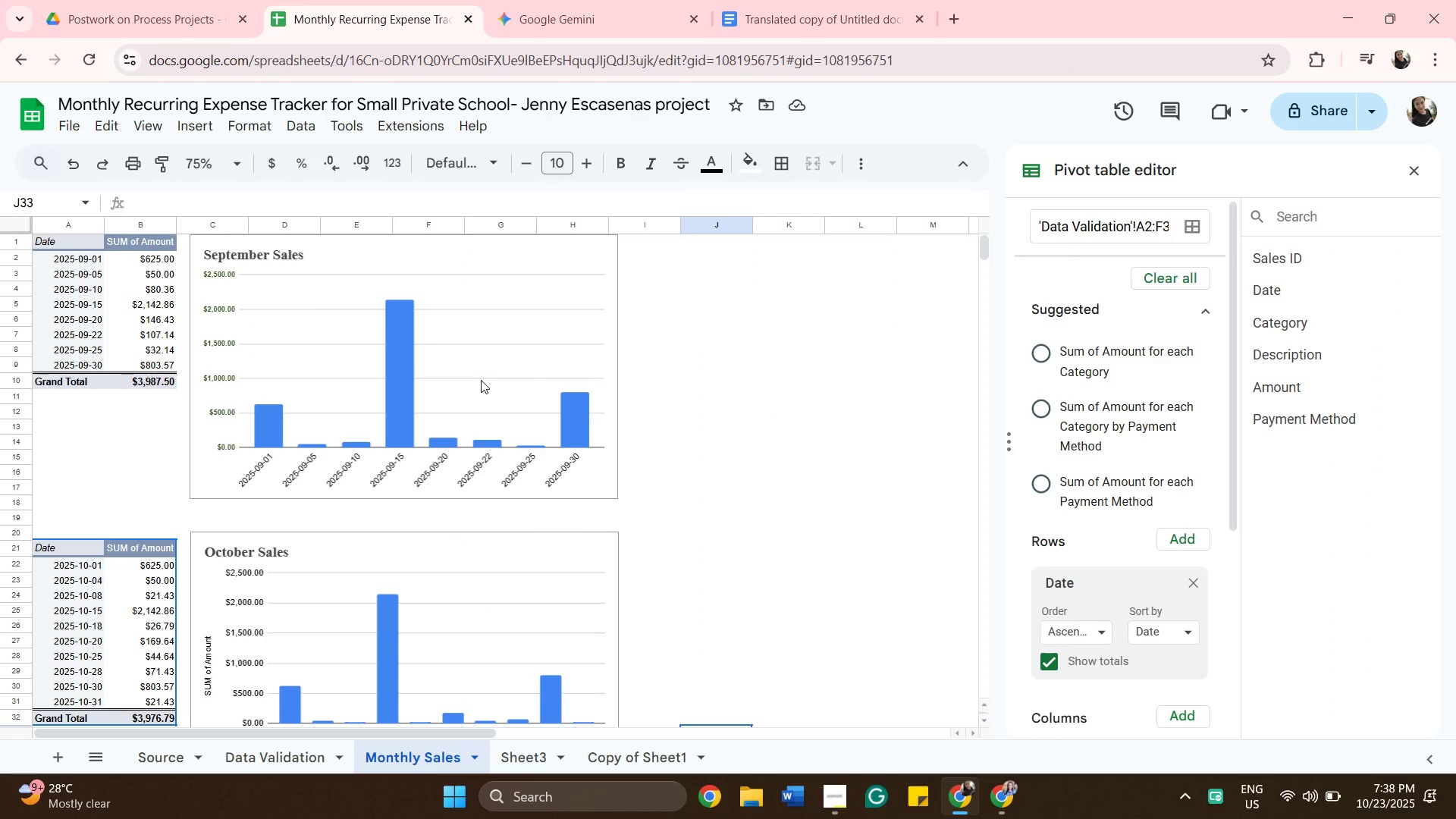 
scroll: coordinate [547, 484], scroll_direction: down, amount: 4.0
 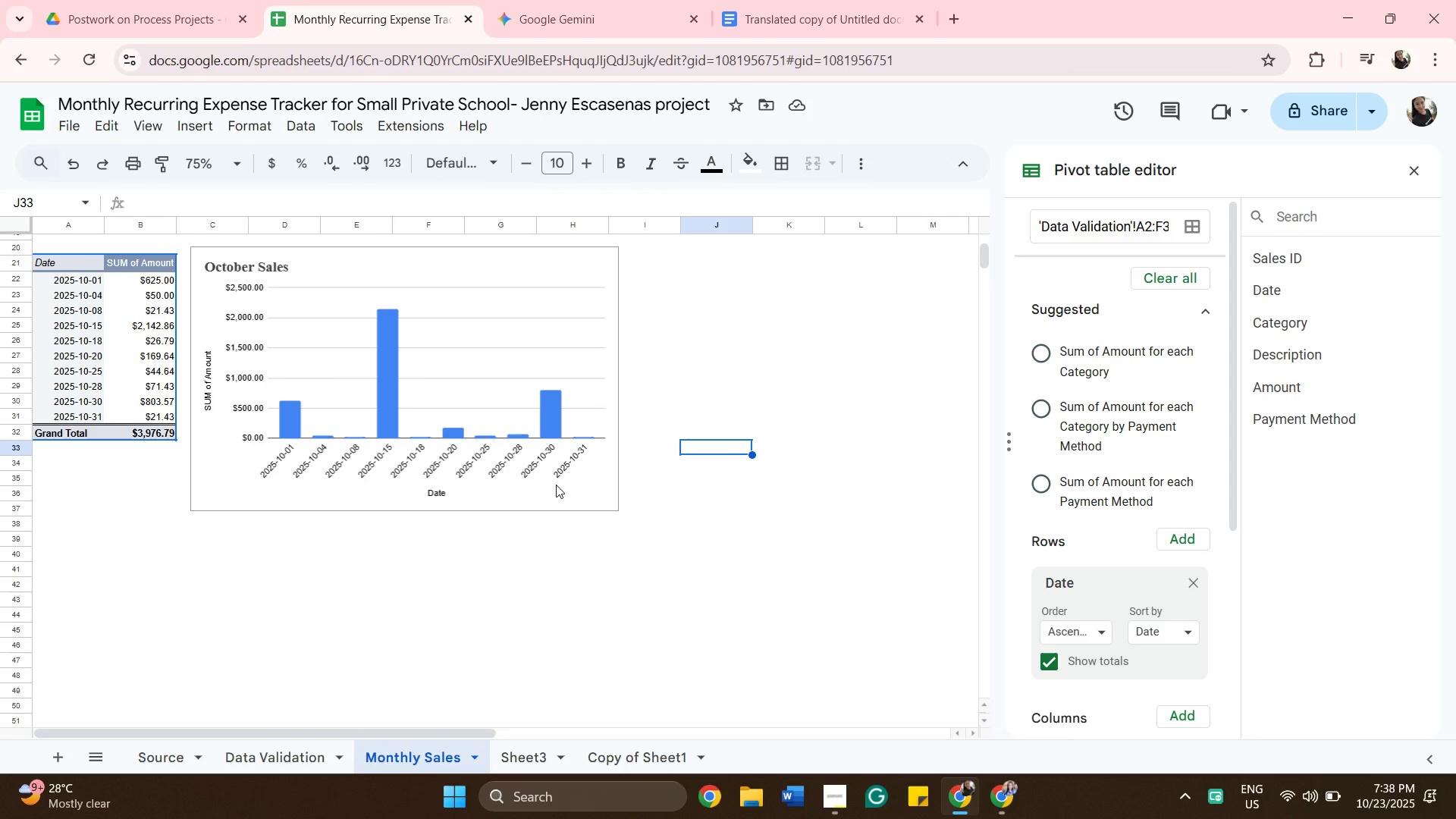 
scroll: coordinate [560, 485], scroll_direction: up, amount: 4.0
 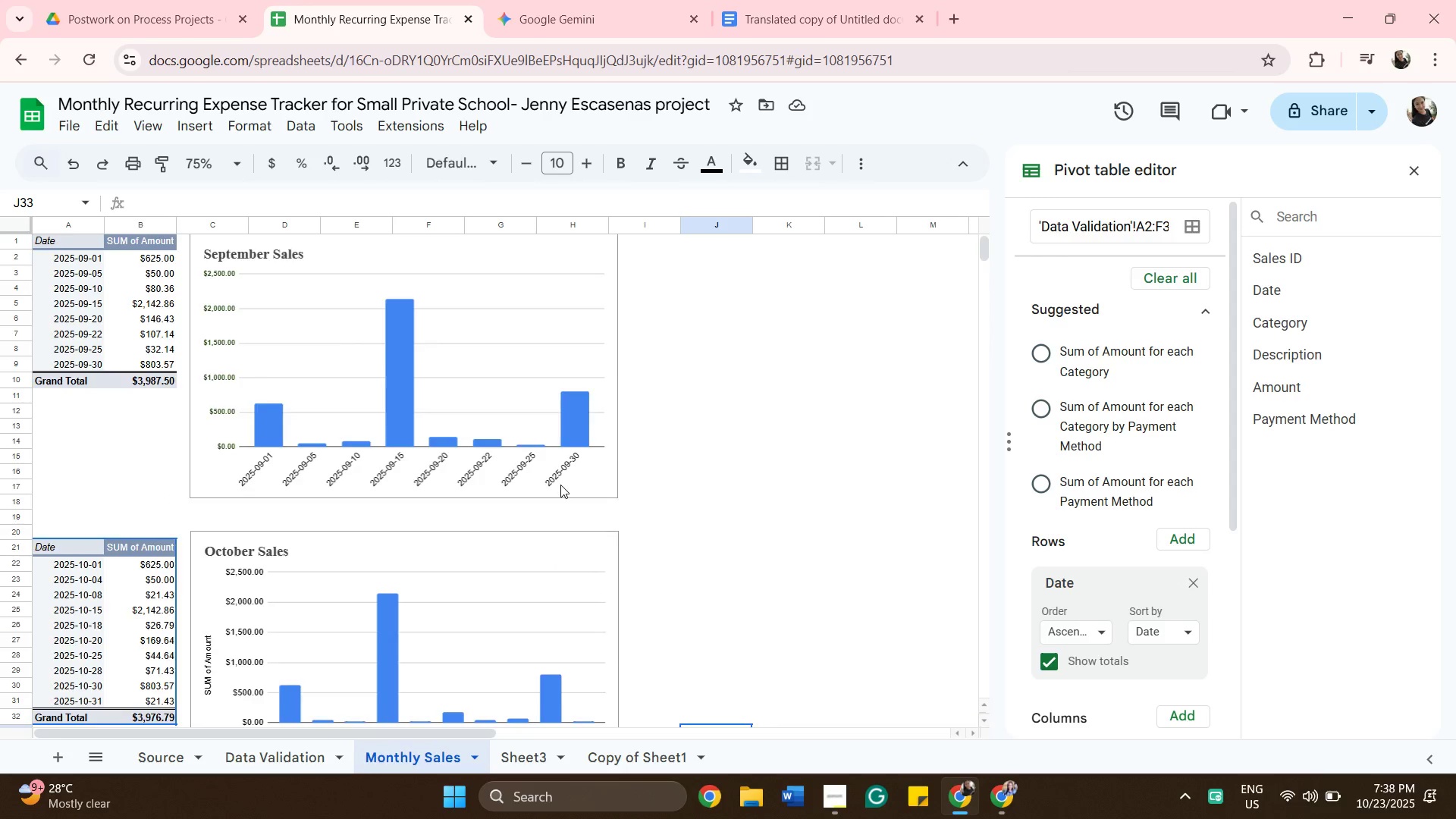 
scroll: coordinate [453, 537], scroll_direction: down, amount: 4.0
 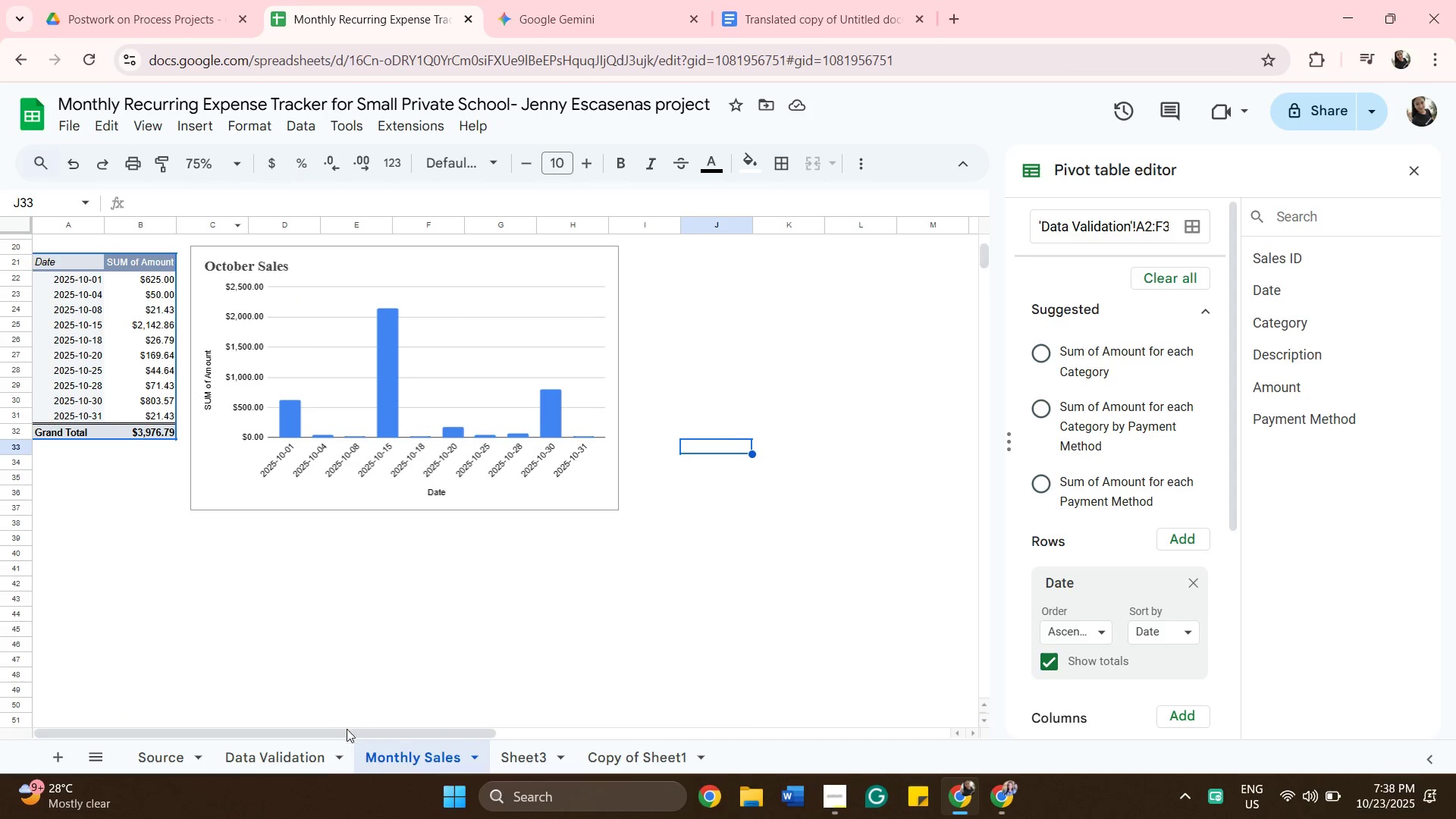 
left_click([284, 752])
 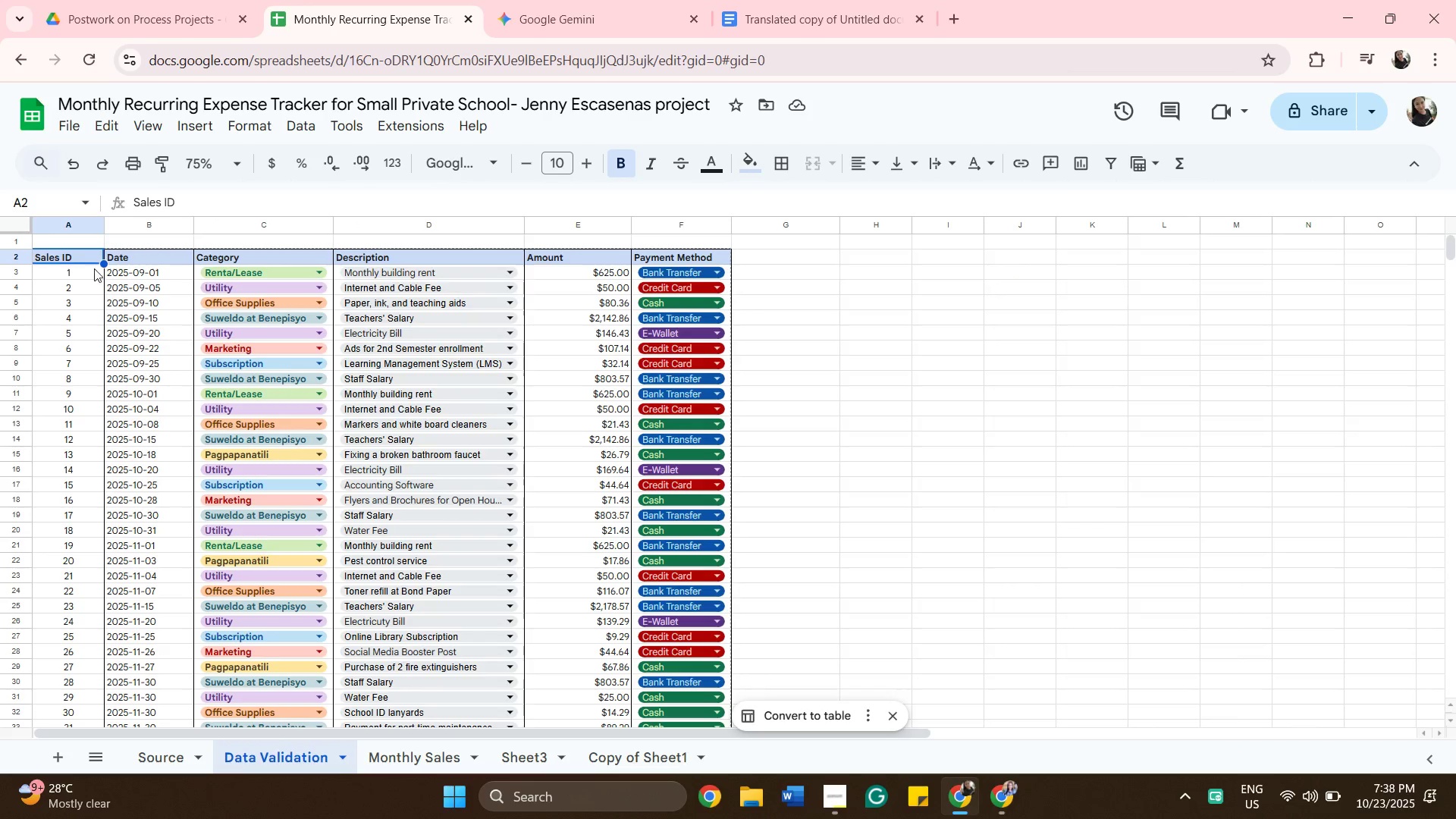 
scroll: coordinate [150, 297], scroll_direction: down, amount: 1.0
 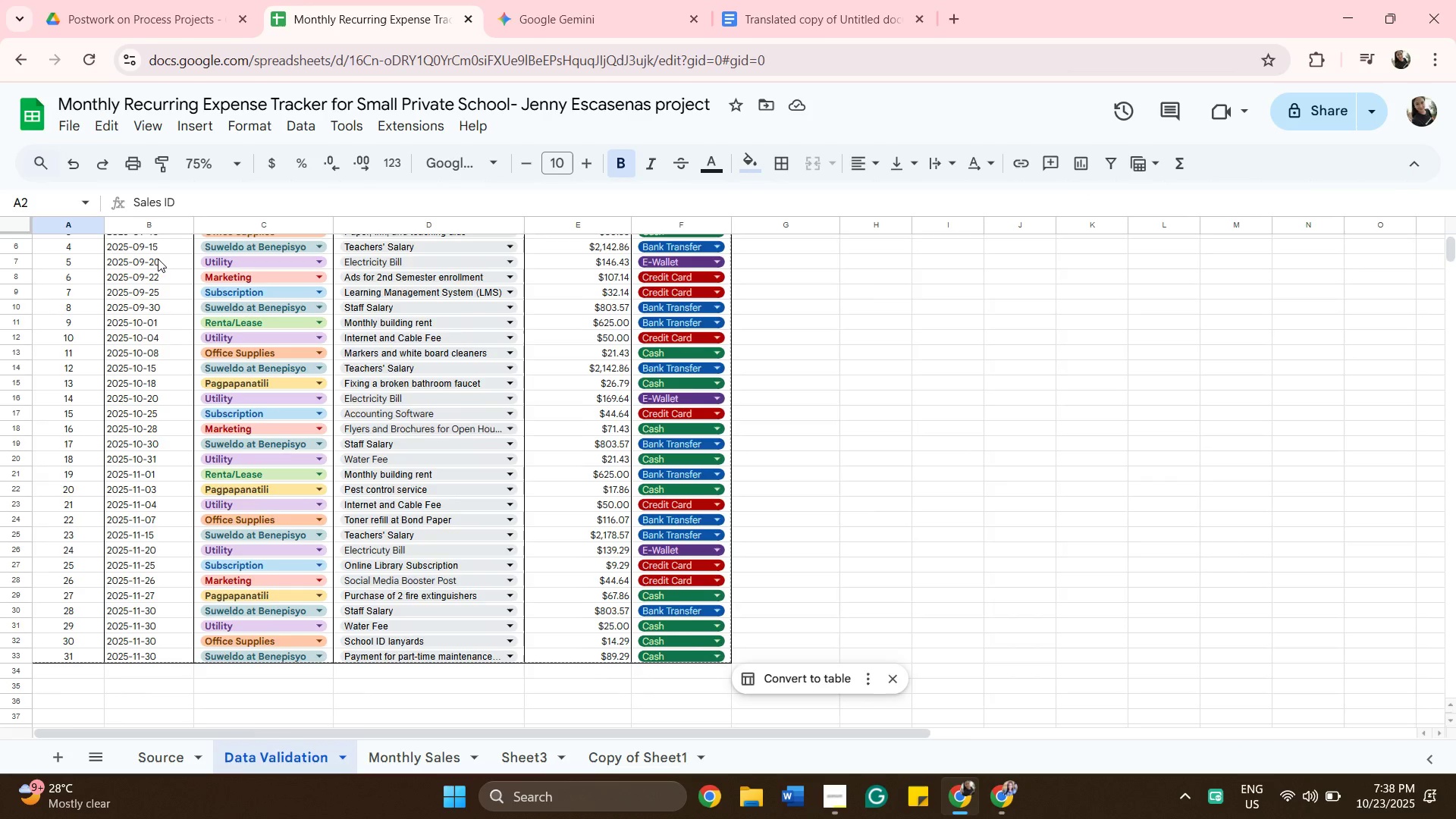 
scroll: coordinate [158, 251], scroll_direction: up, amount: 2.0
 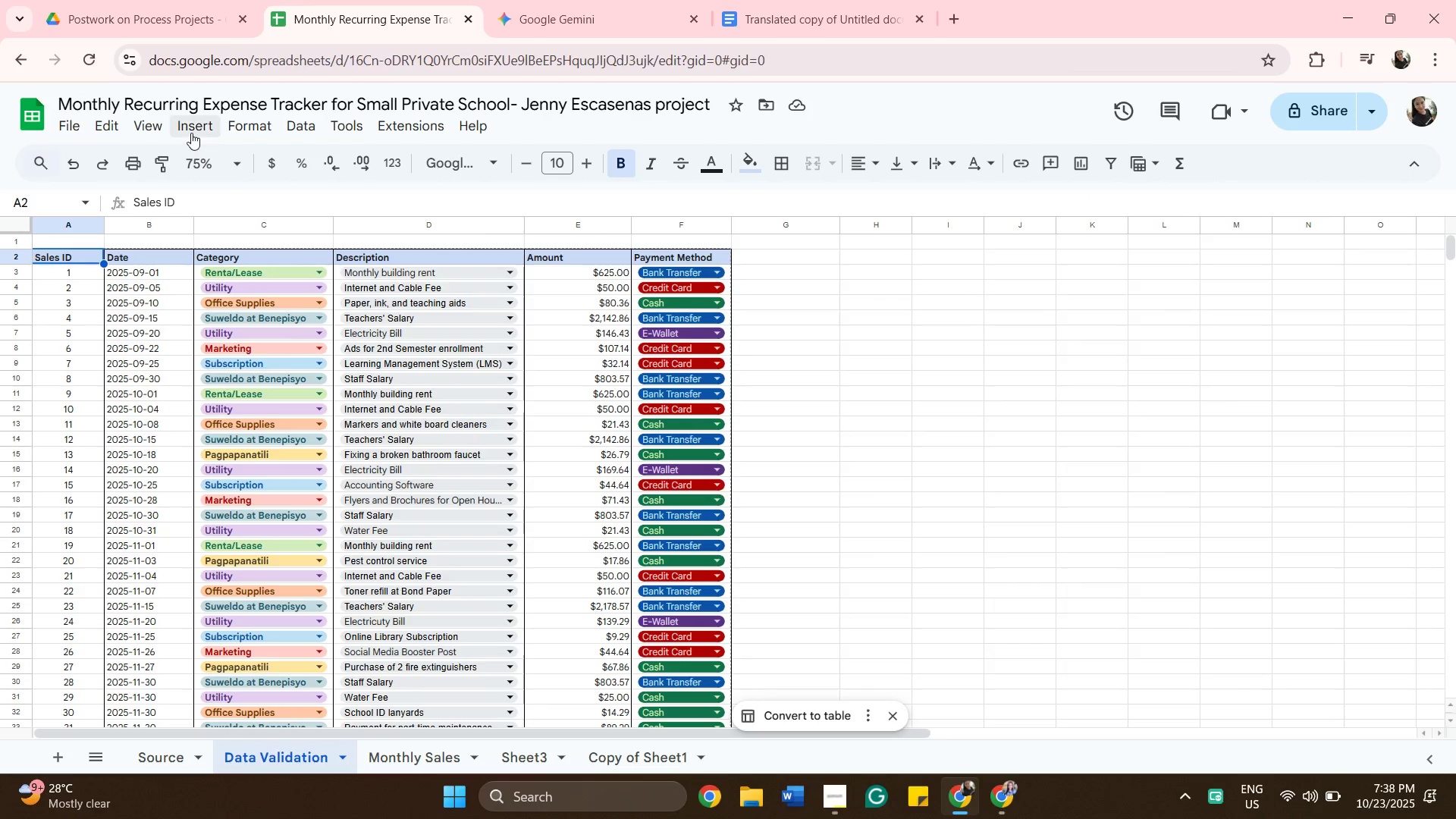 
left_click([191, 133])
 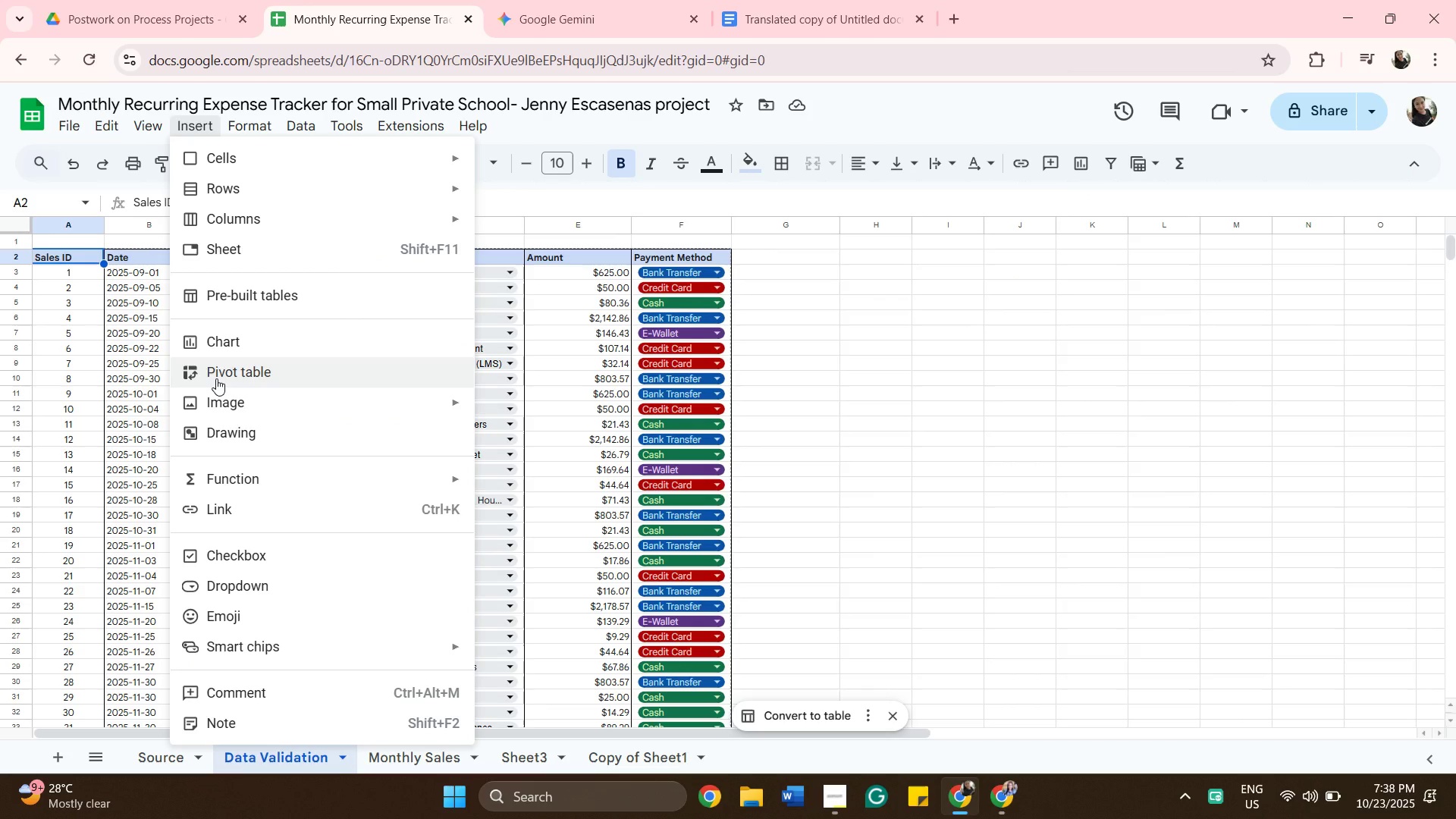 
left_click([216, 378])
 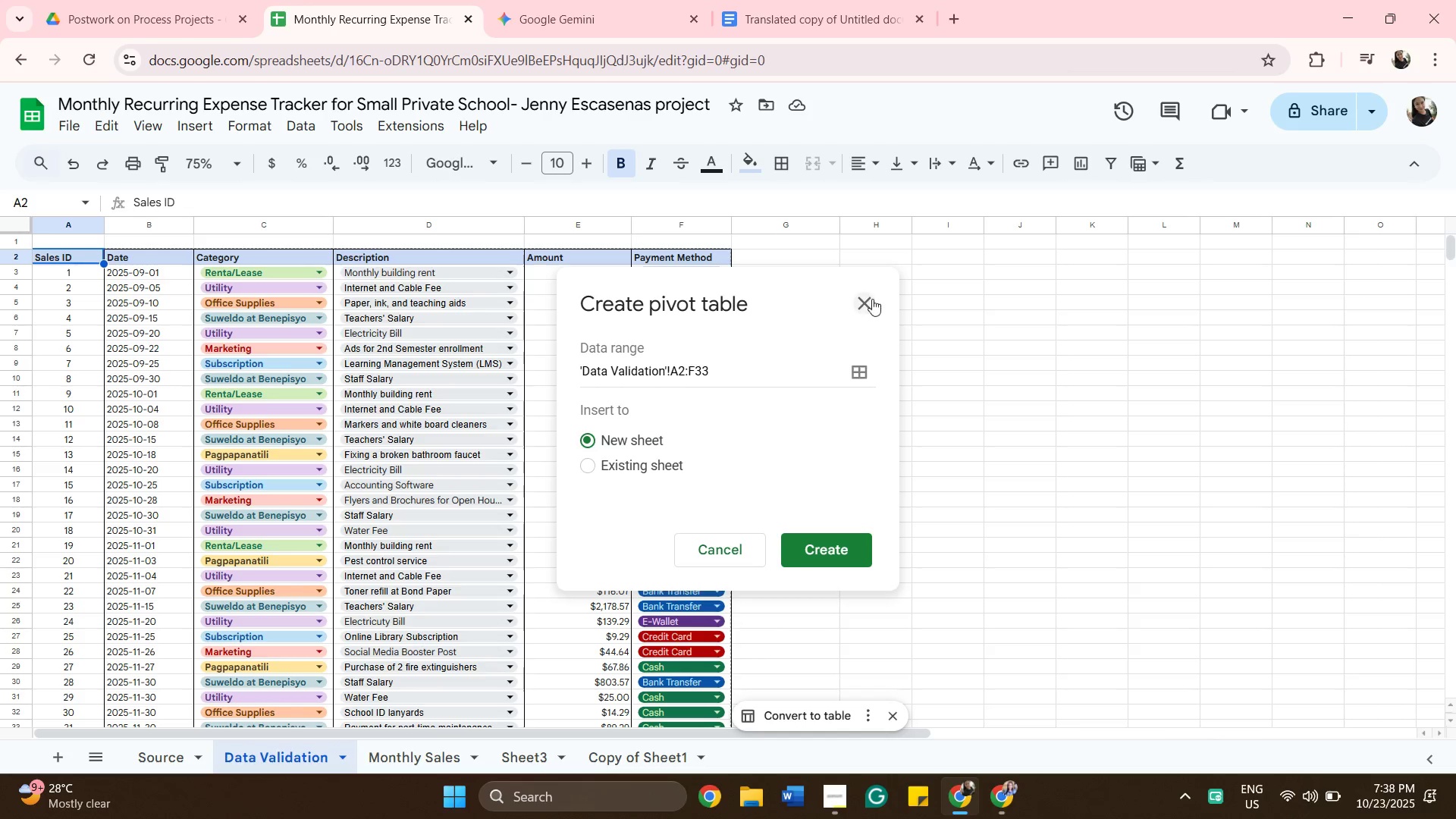 
left_click([872, 299])
 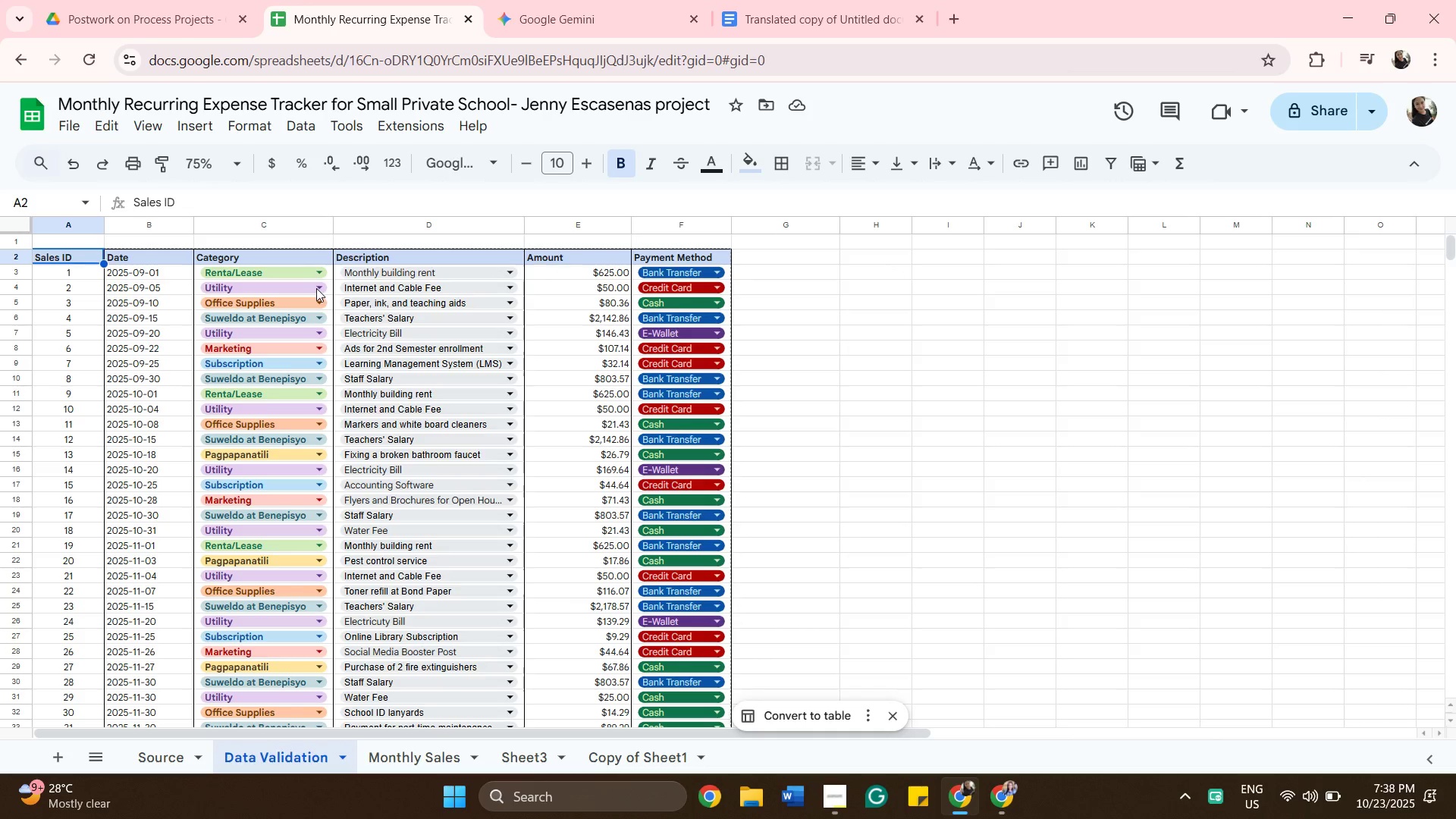 
wait(6.94)
 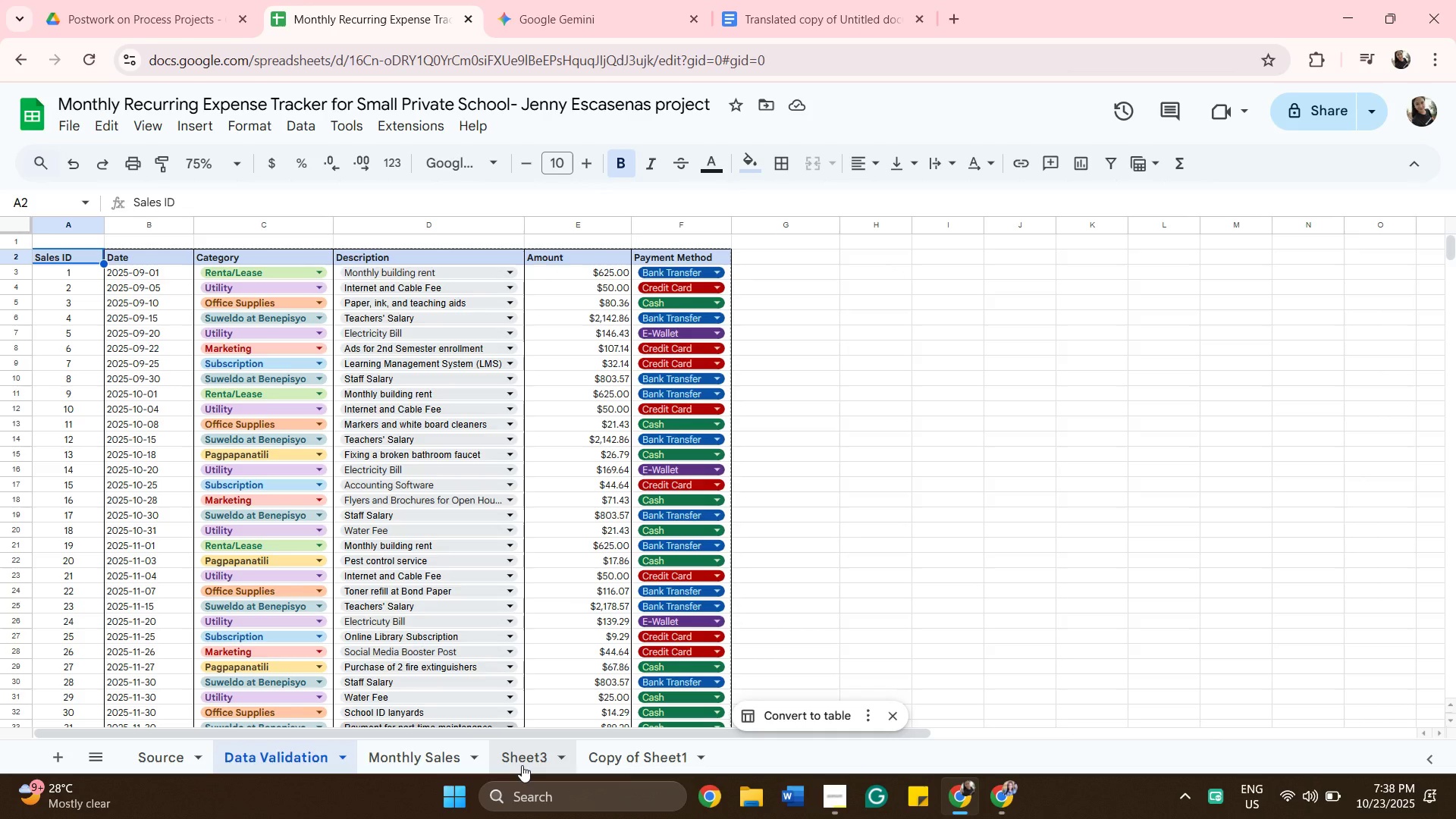 
left_click([196, 126])
 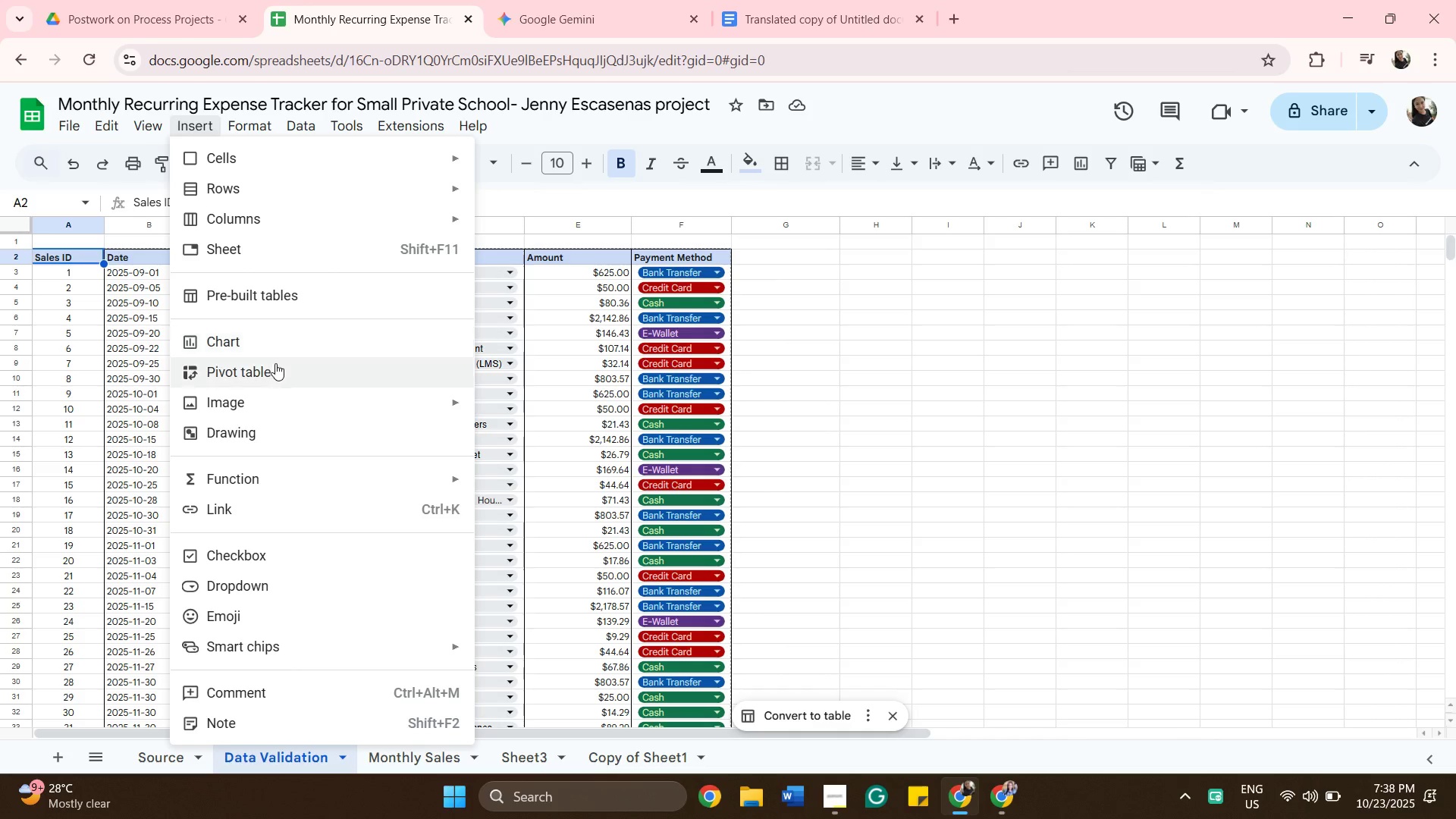 
left_click([282, 369])
 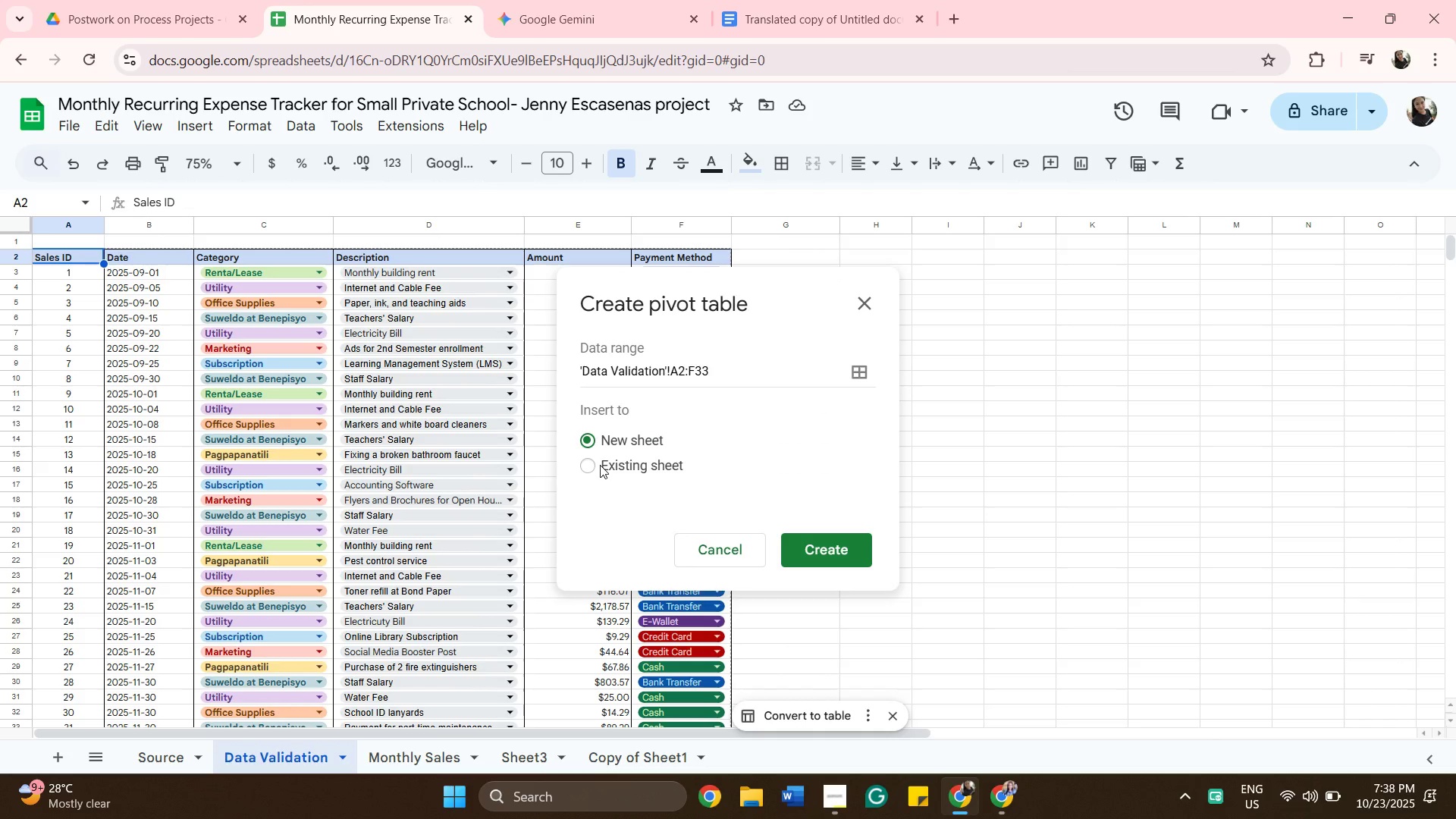 
left_click([595, 465])
 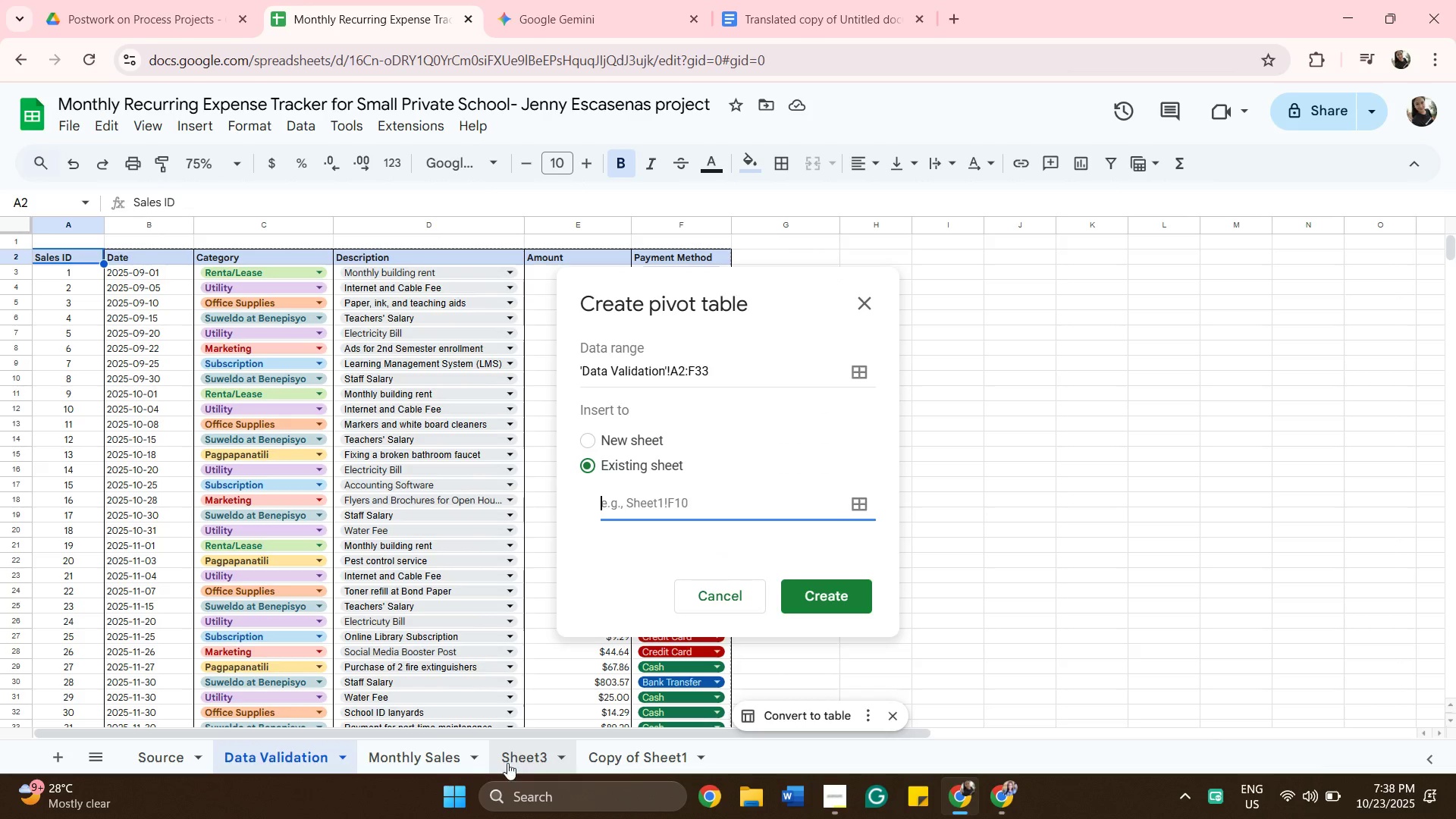 
left_click([453, 762])
 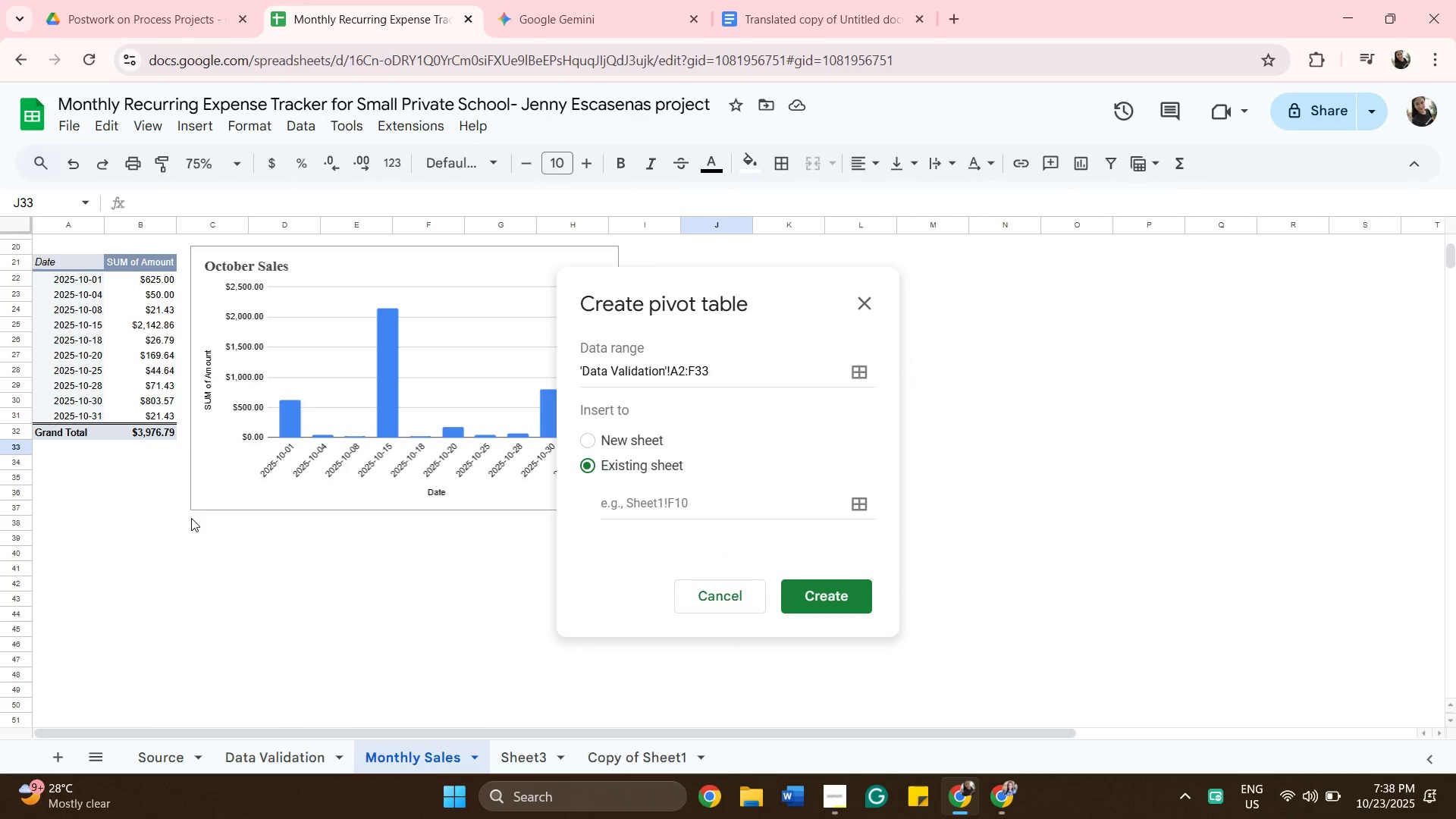 
left_click([214, 526])
 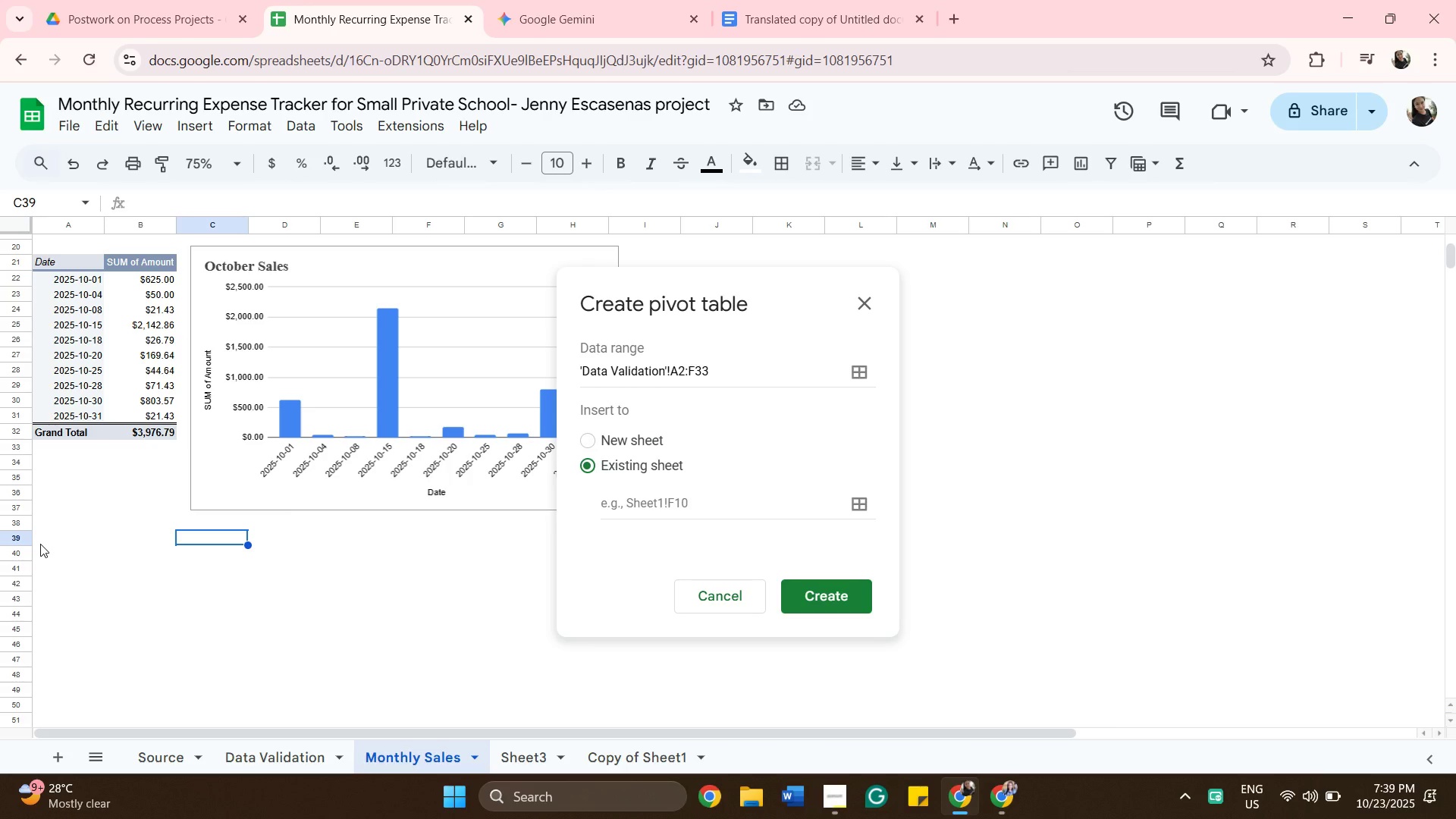 
left_click([40, 544])
 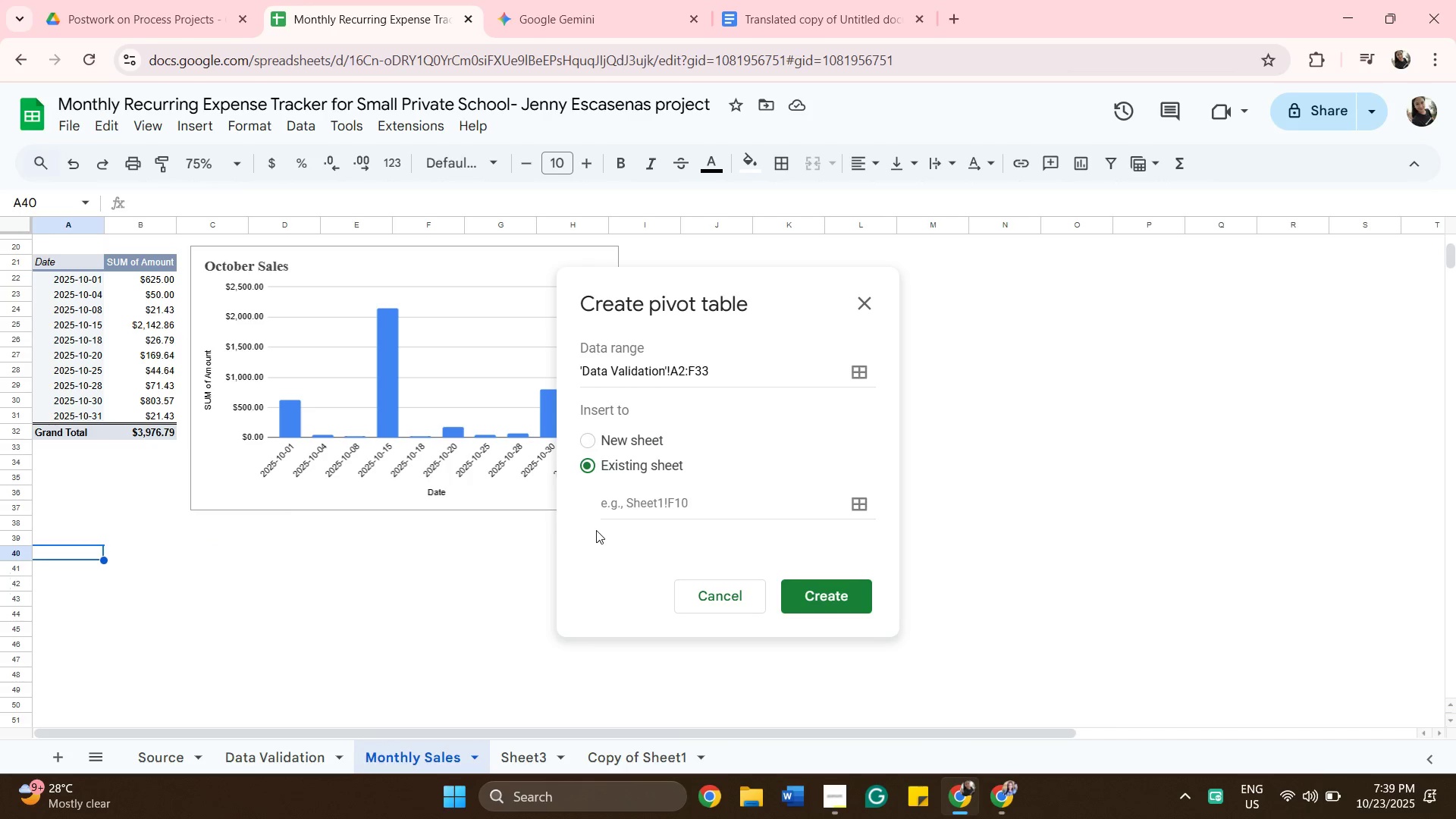 
left_click([619, 504])
 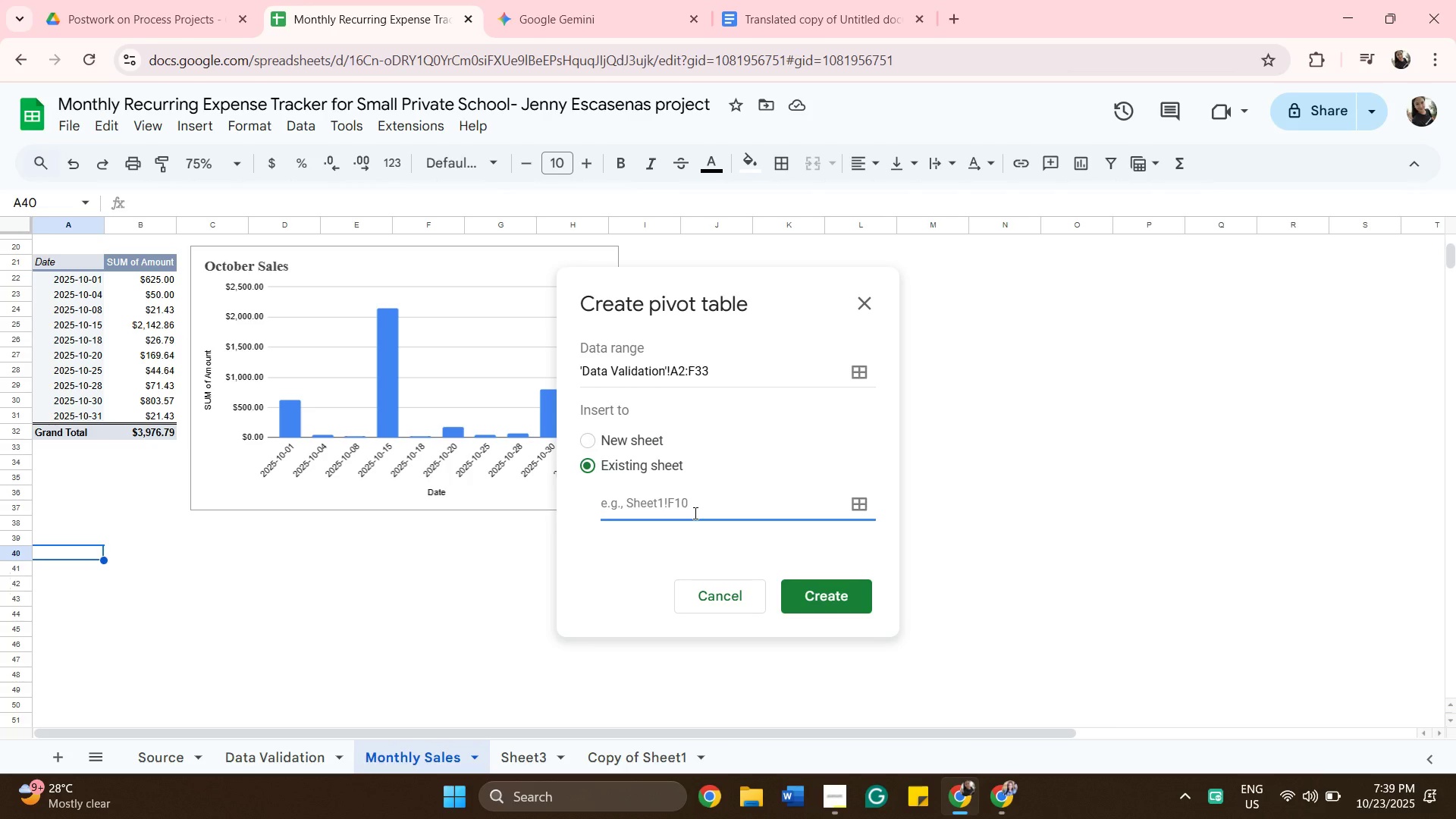 
wait(10.9)
 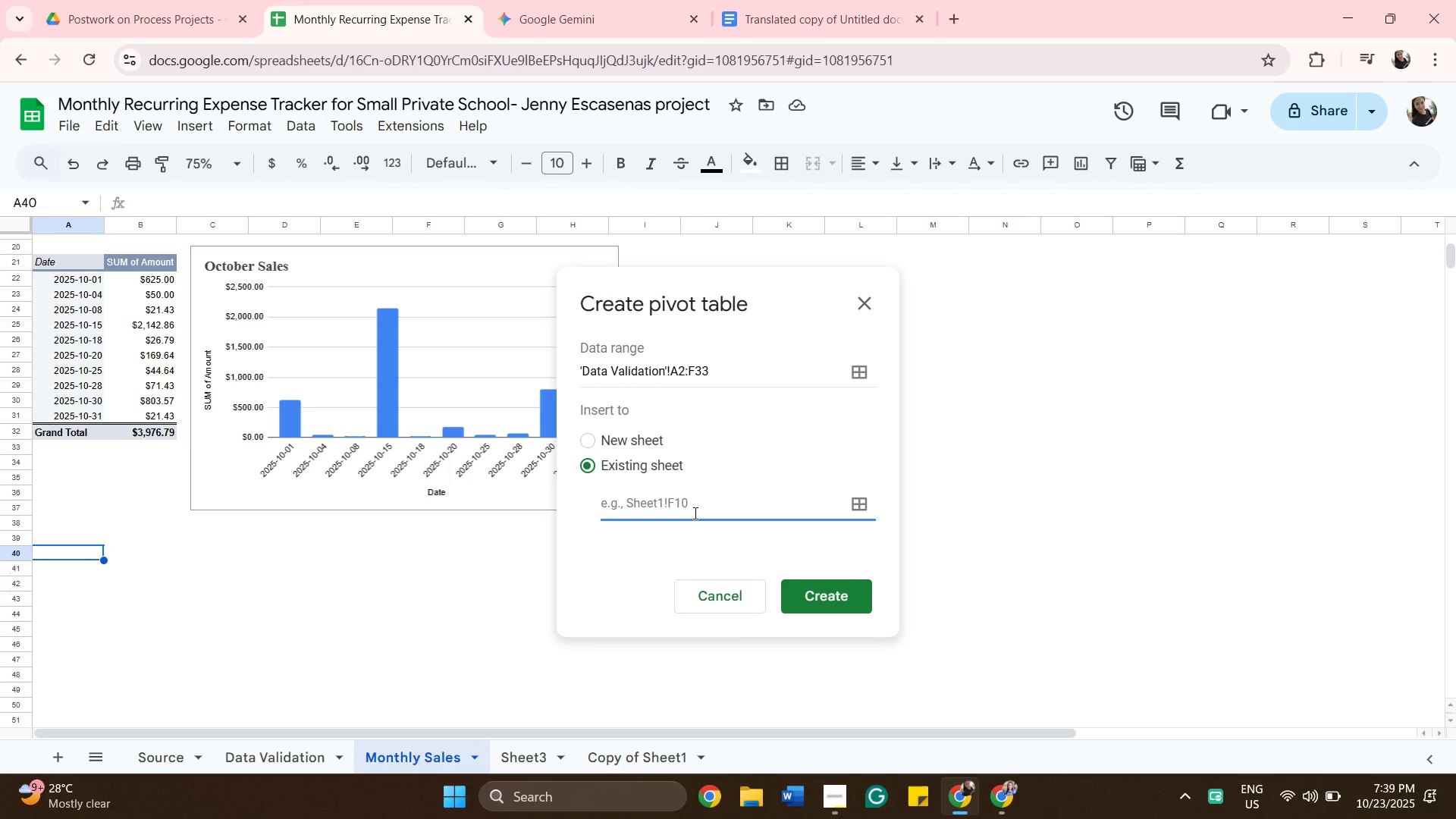 
left_click([871, 504])
 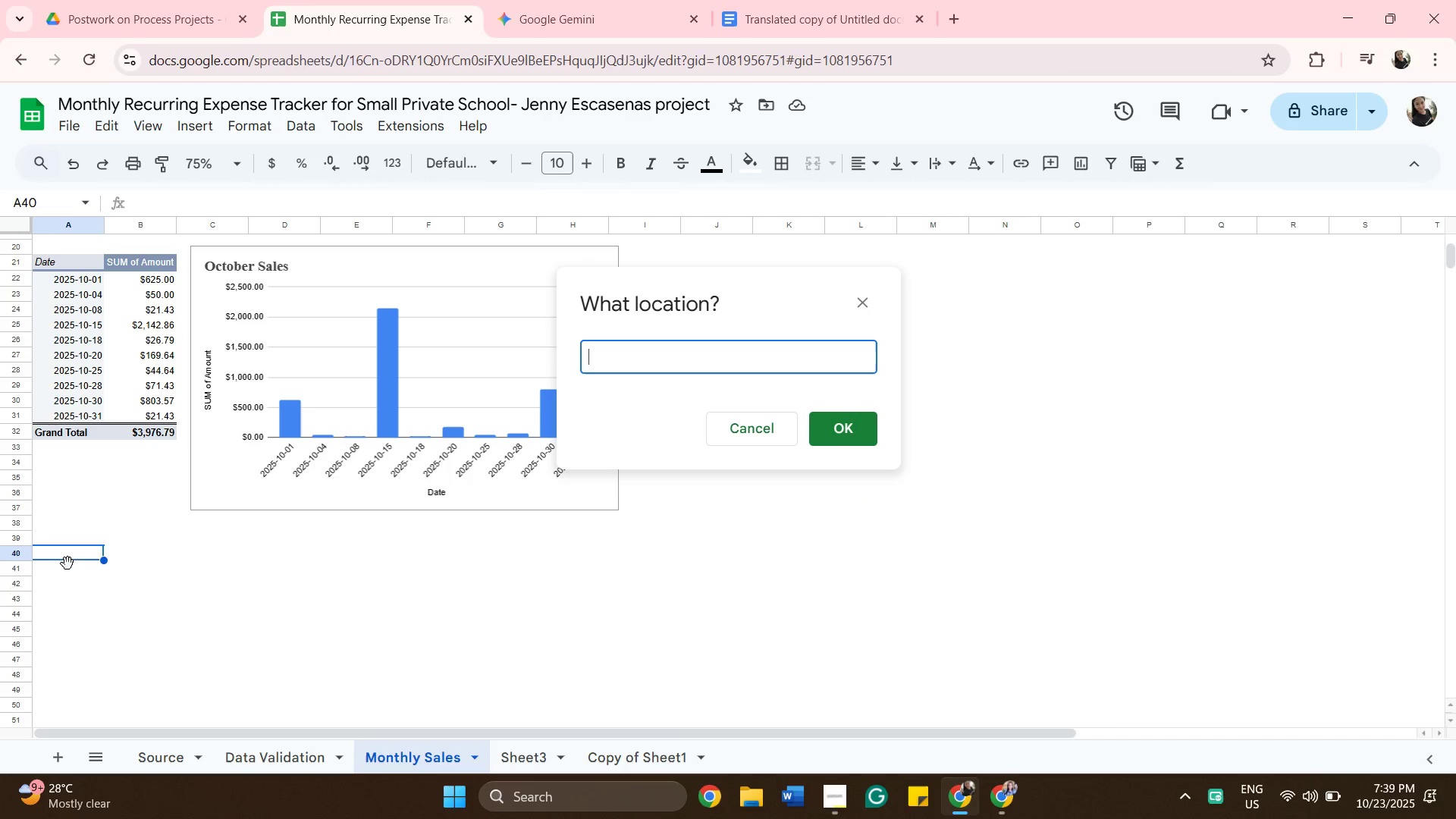 
left_click([66, 560])
 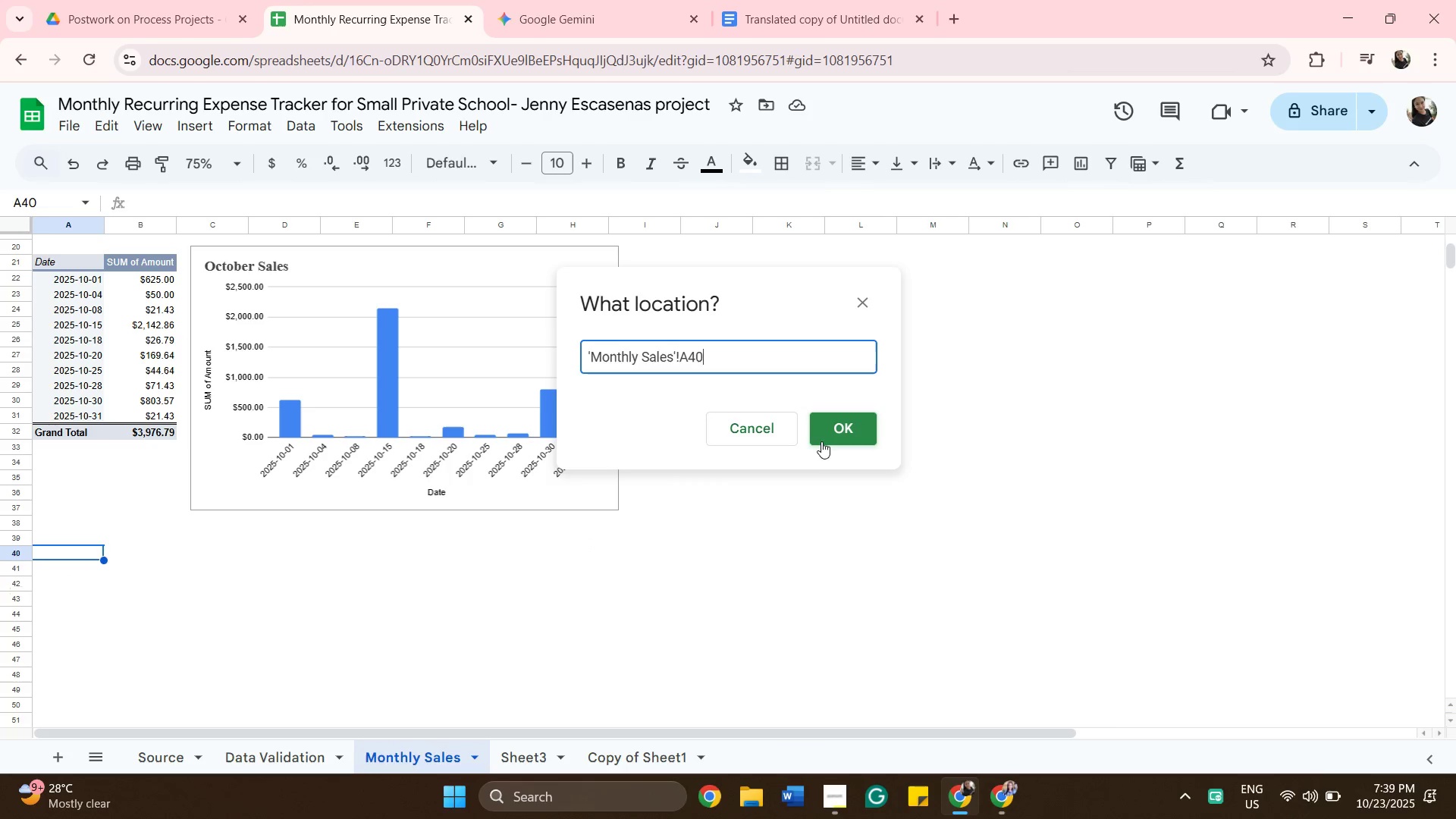 
left_click([824, 435])
 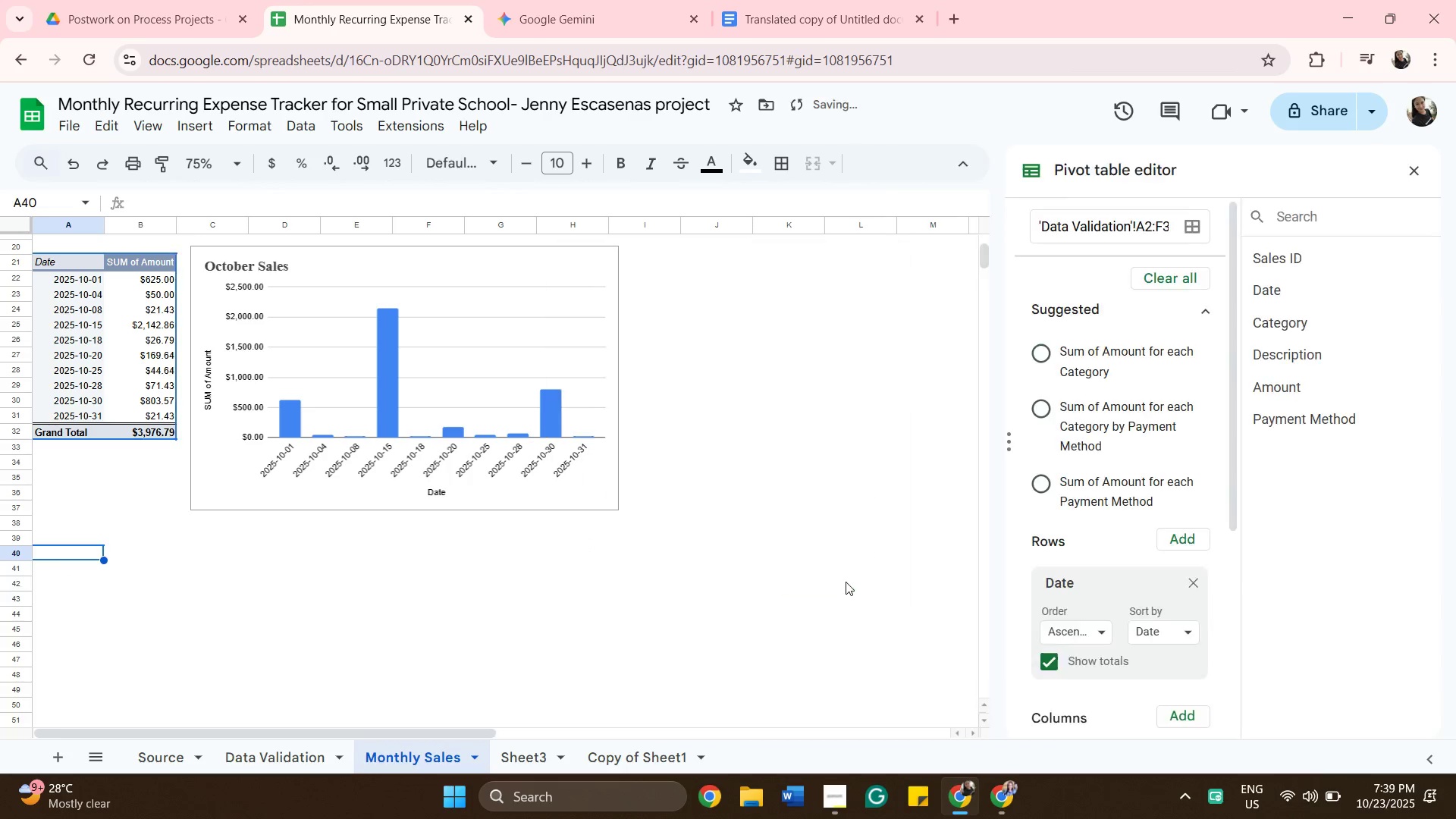 
scroll: coordinate [831, 585], scroll_direction: down, amount: 2.0
 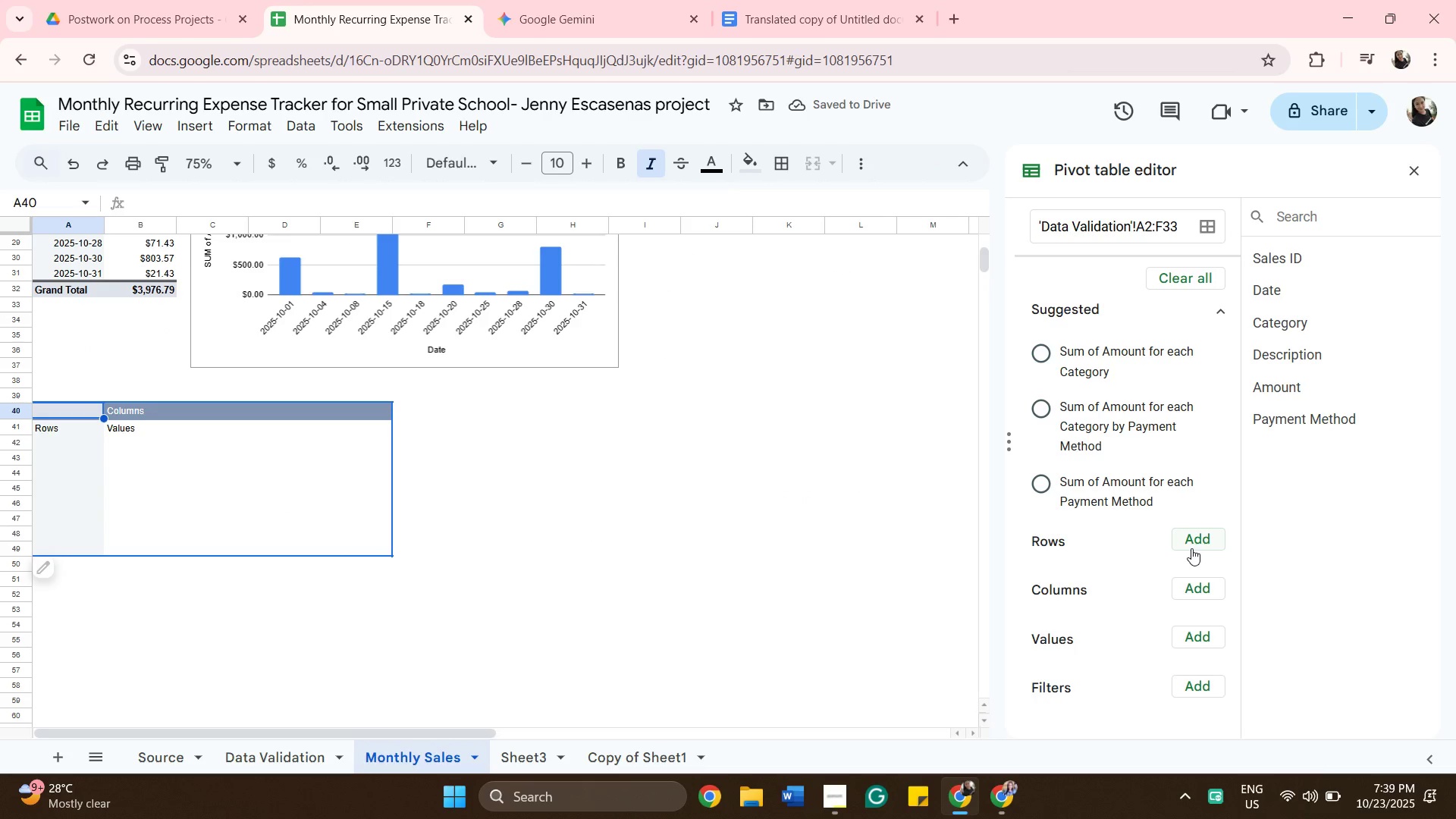 
left_click([1193, 538])
 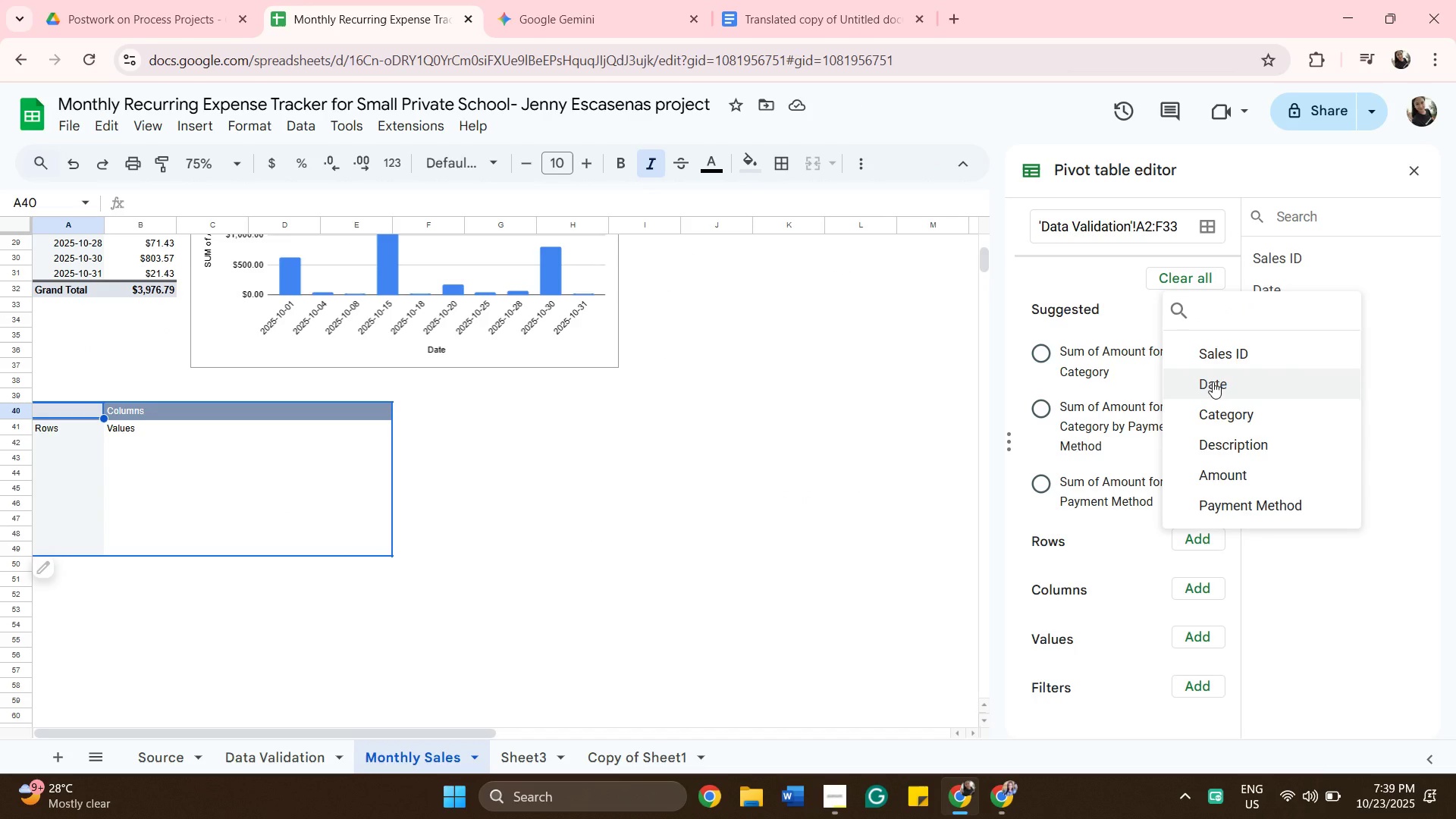 
left_click([1213, 381])
 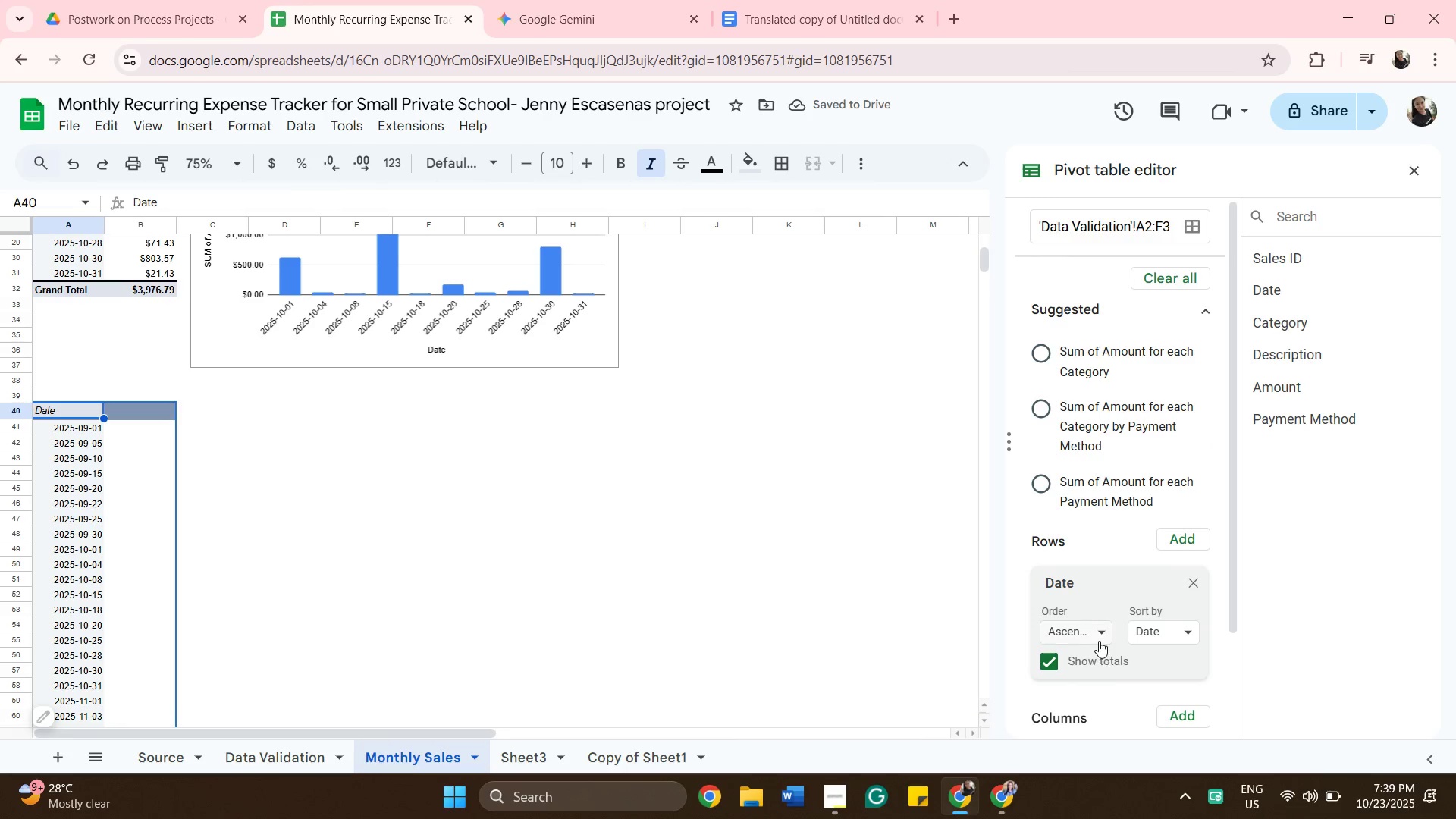 
scroll: coordinate [1154, 572], scroll_direction: down, amount: 3.0
 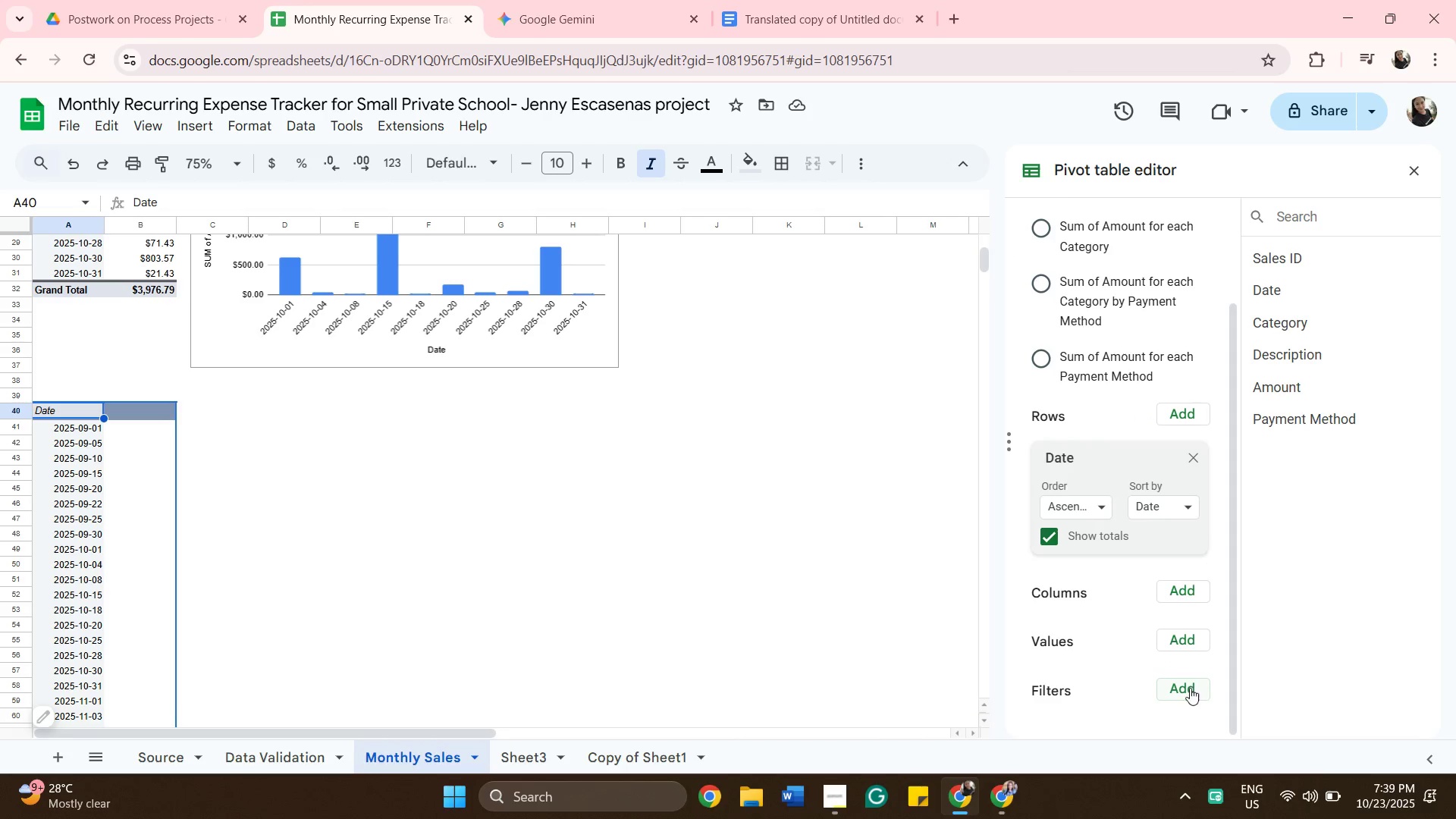 
left_click([1188, 684])
 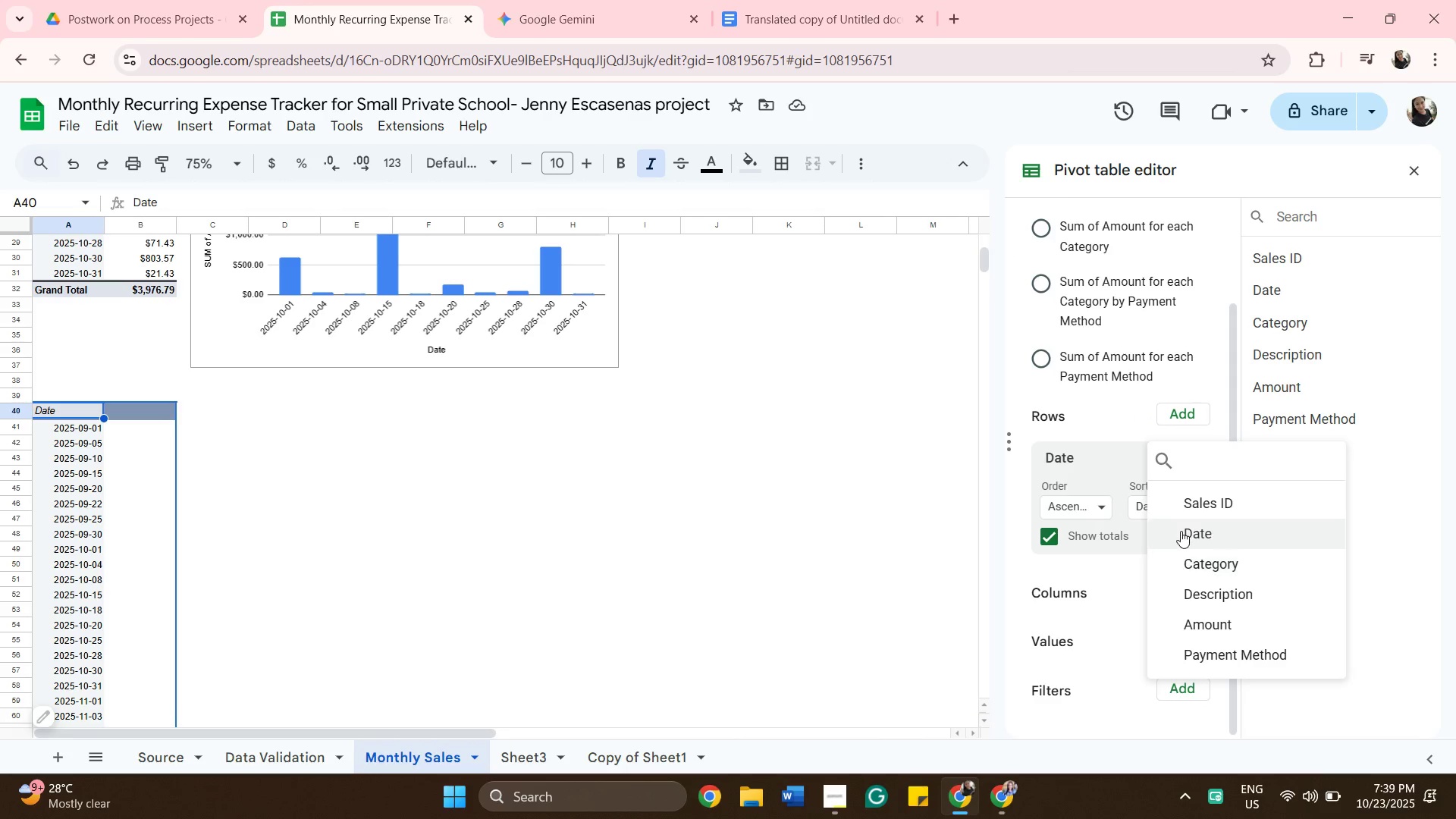 
left_click([1190, 536])
 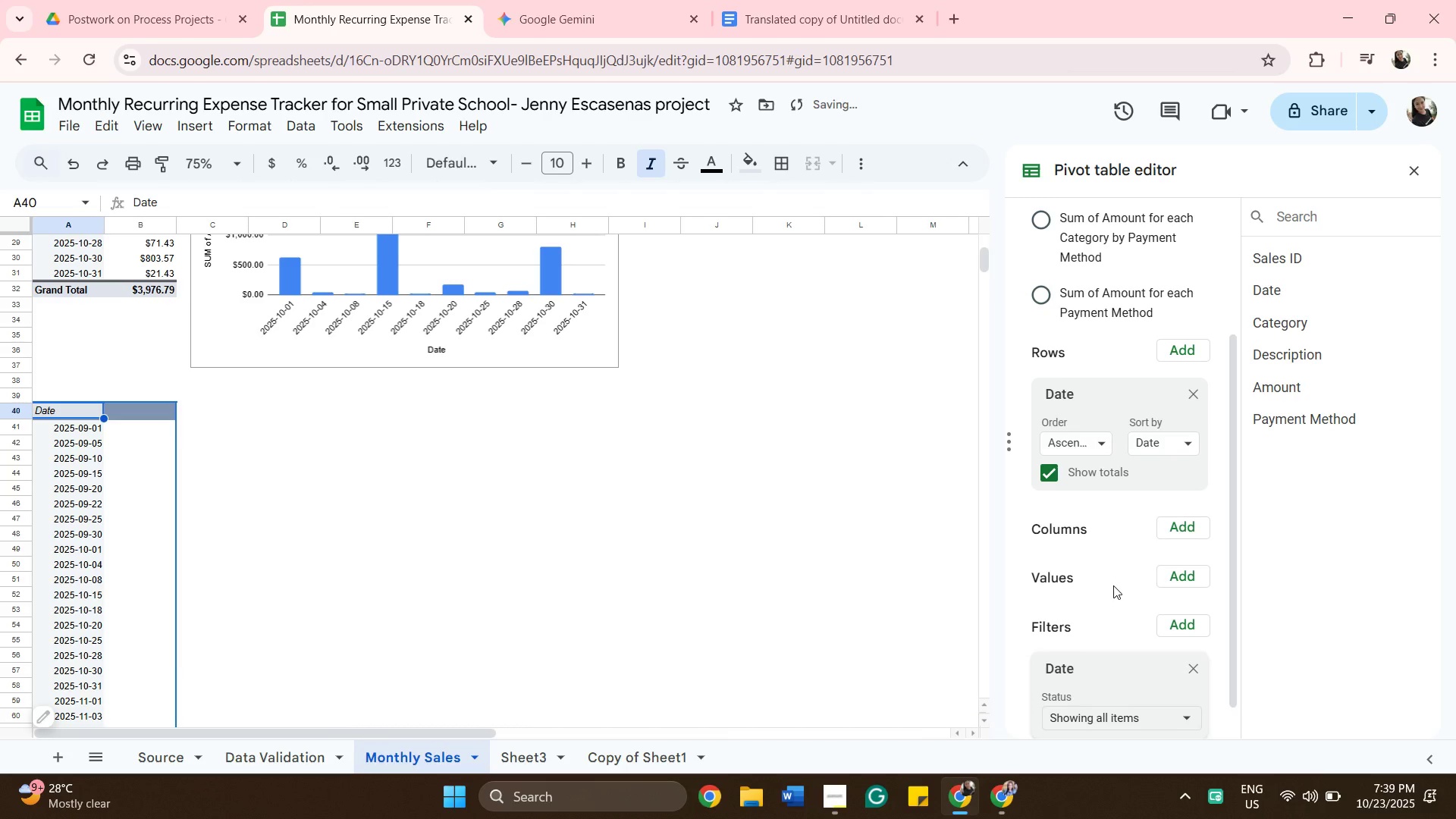 
scroll: coordinate [1133, 638], scroll_direction: down, amount: 2.0
 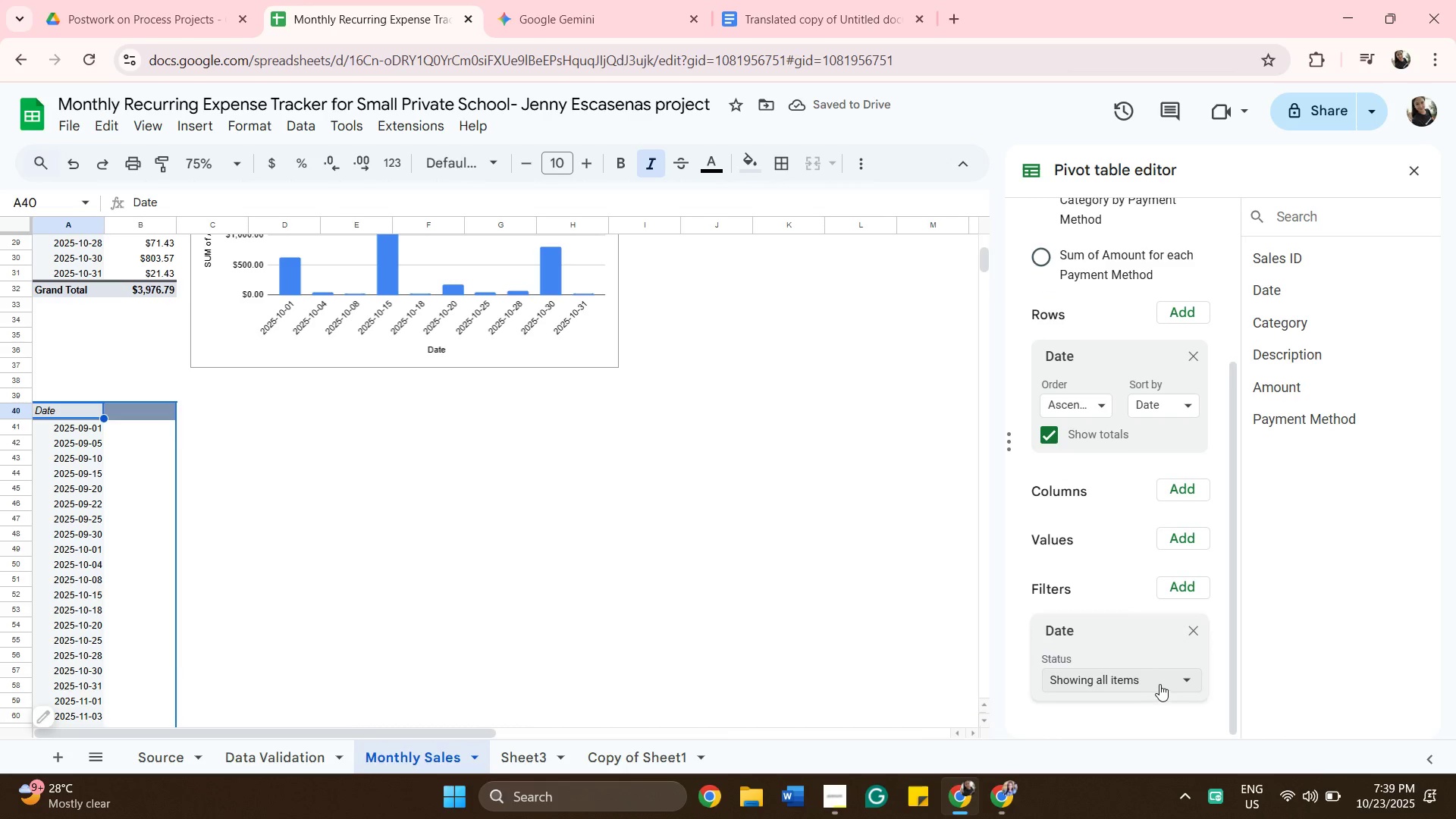 
left_click([1159, 684])
 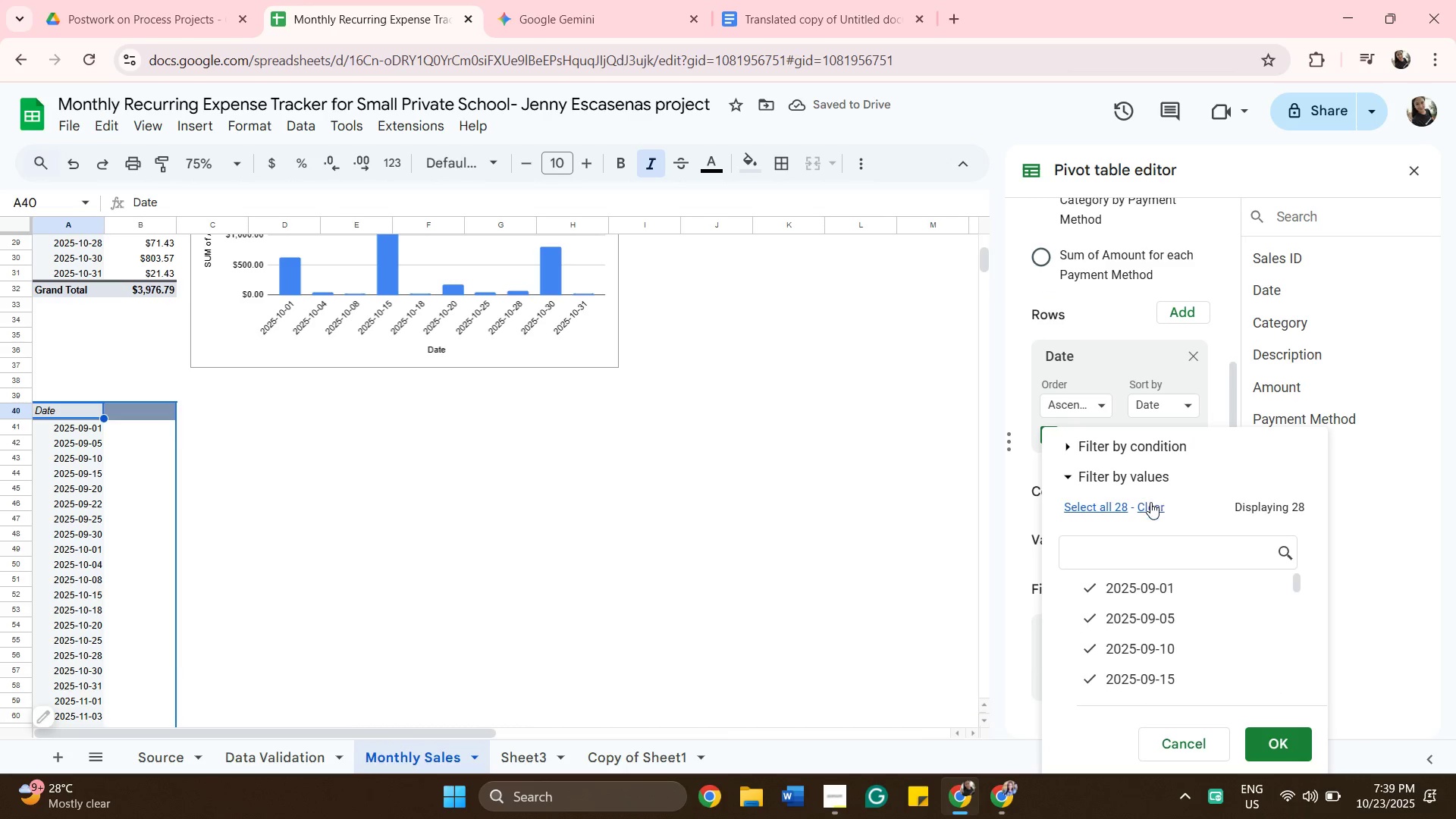 
left_click([1150, 502])
 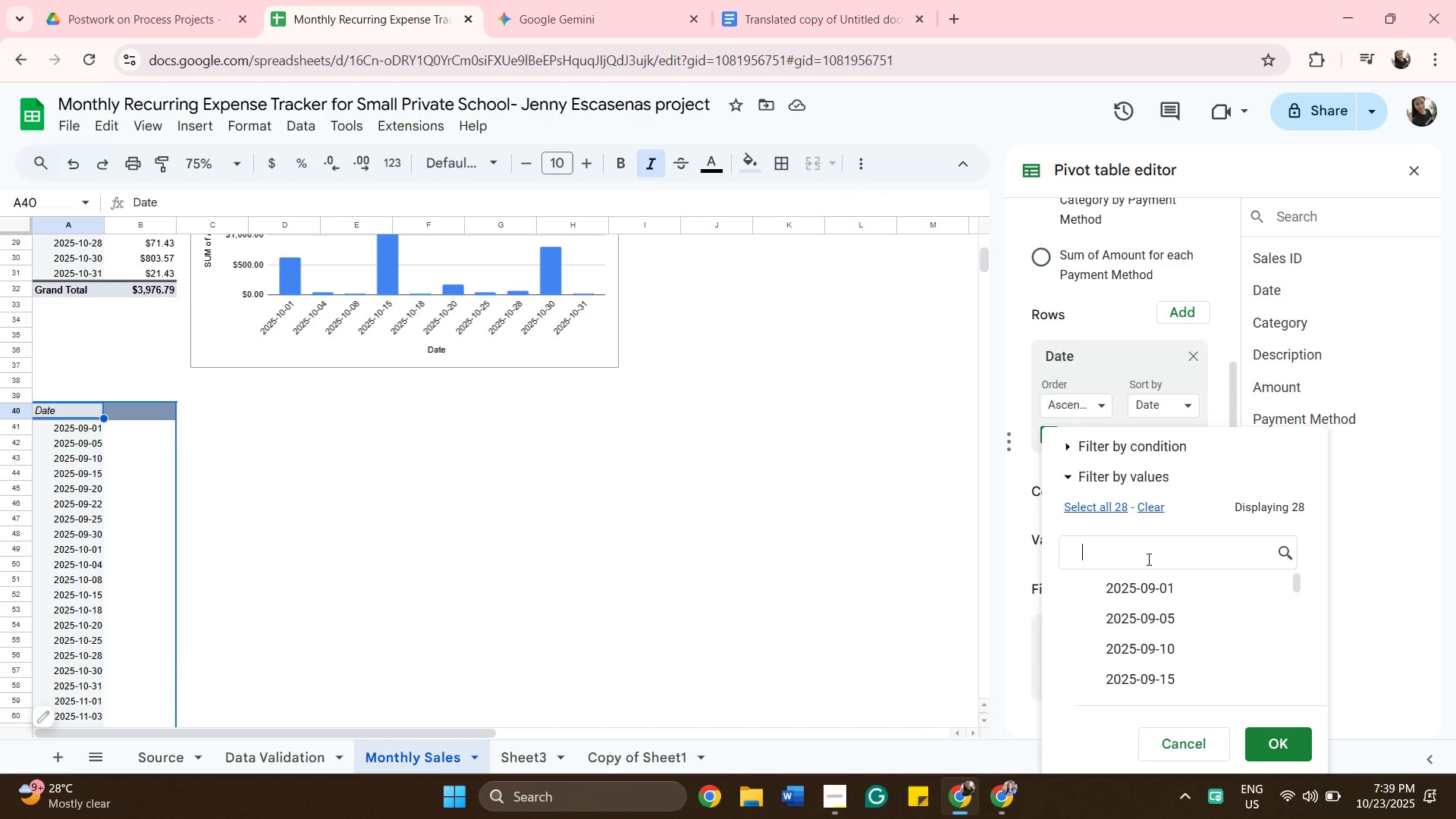 
type(2025-11)
 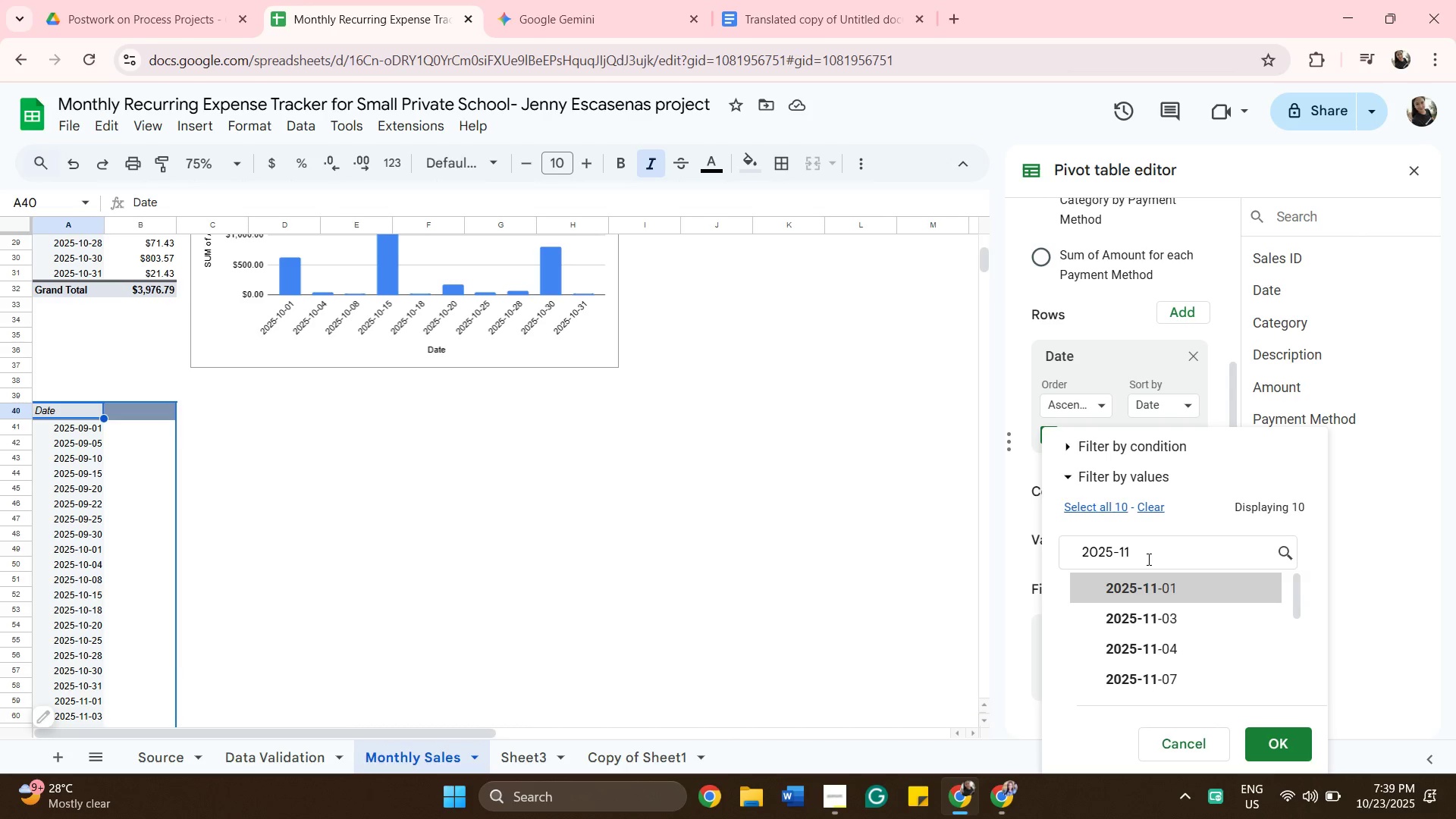 
wait(5.12)
 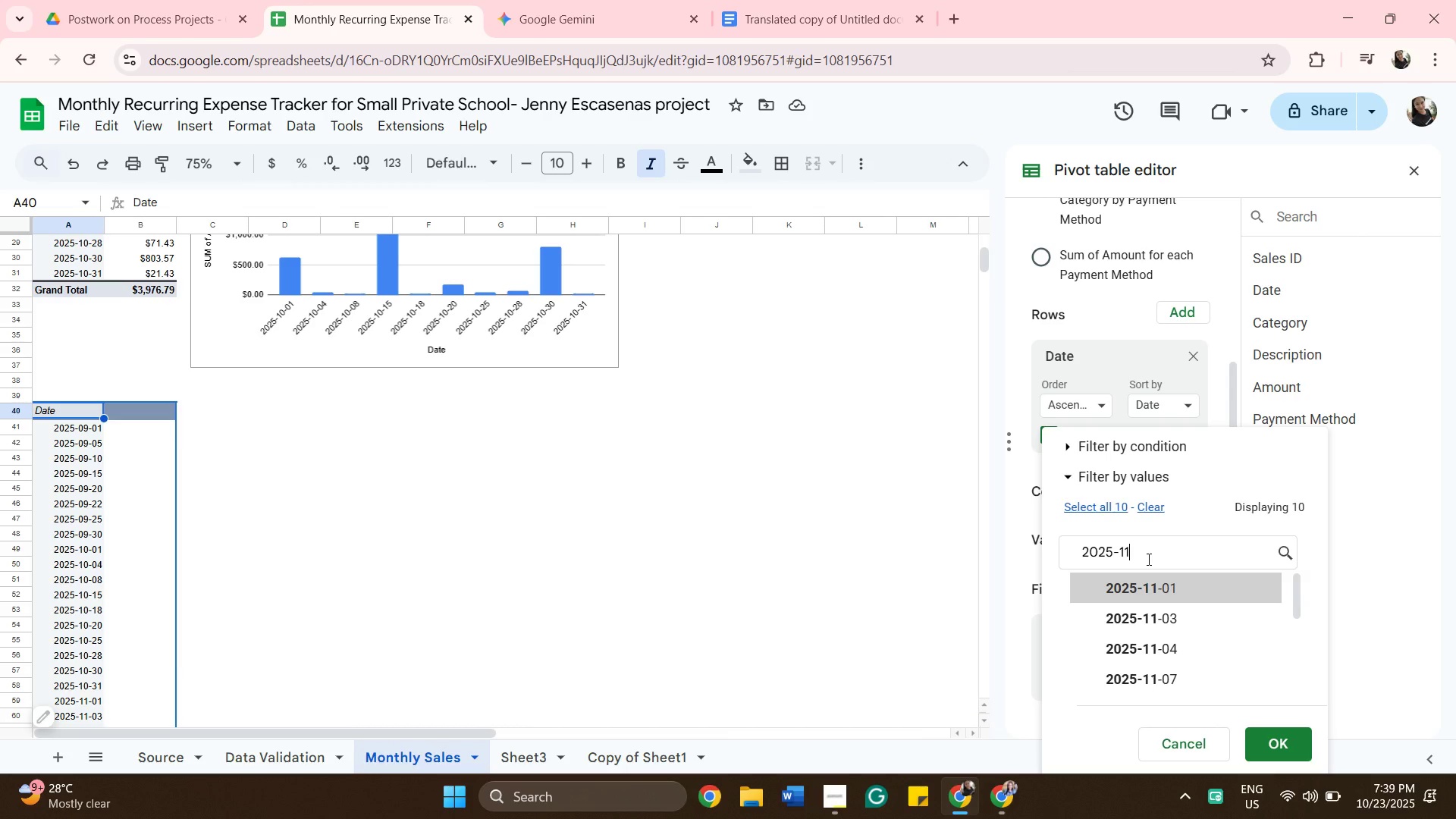 
left_click([1111, 510])
 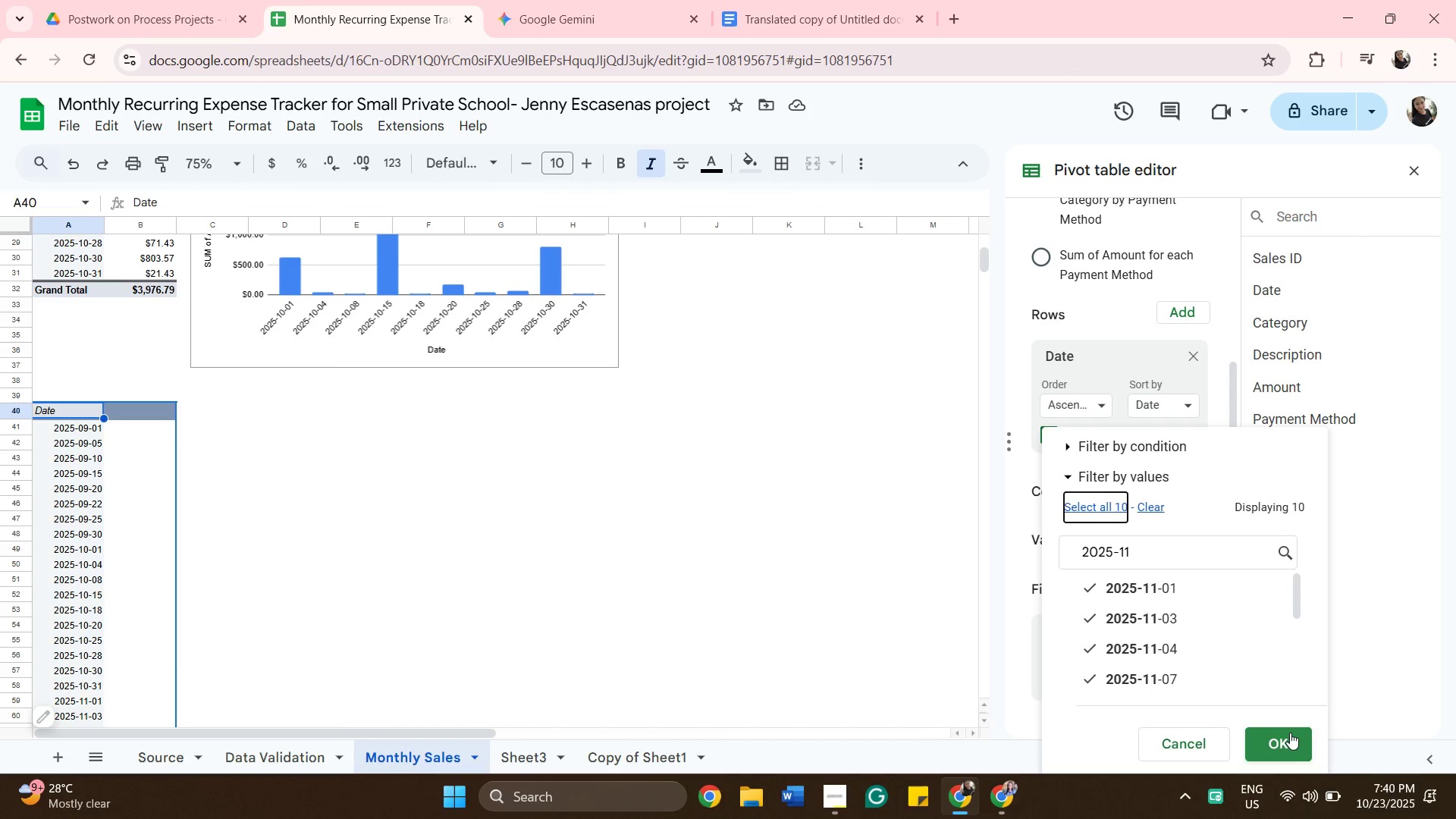 
left_click([1290, 733])
 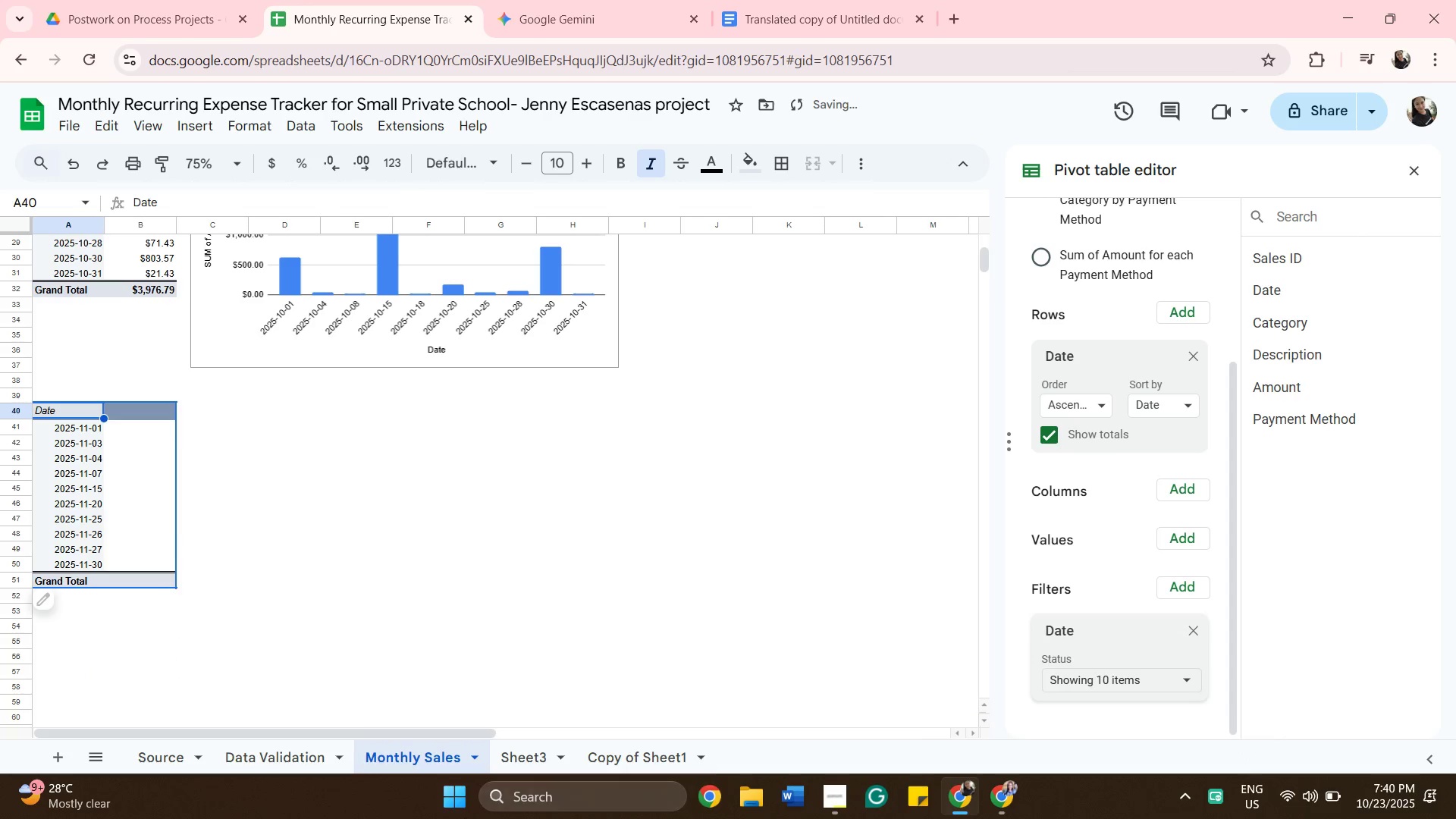 
scroll: coordinate [357, 720], scroll_direction: up, amount: 5.0
 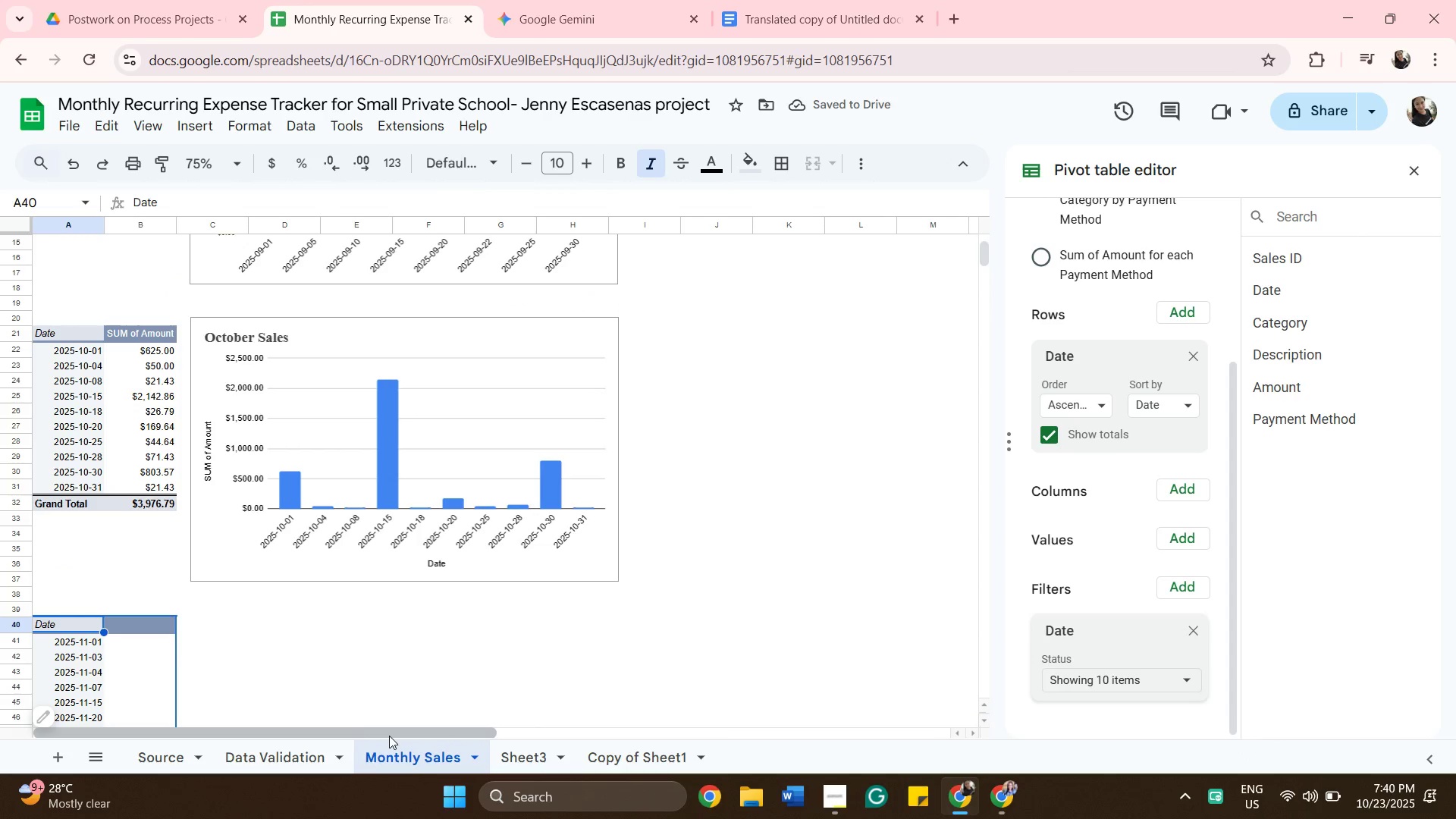 
scroll: coordinate [389, 736], scroll_direction: down, amount: 1.0
 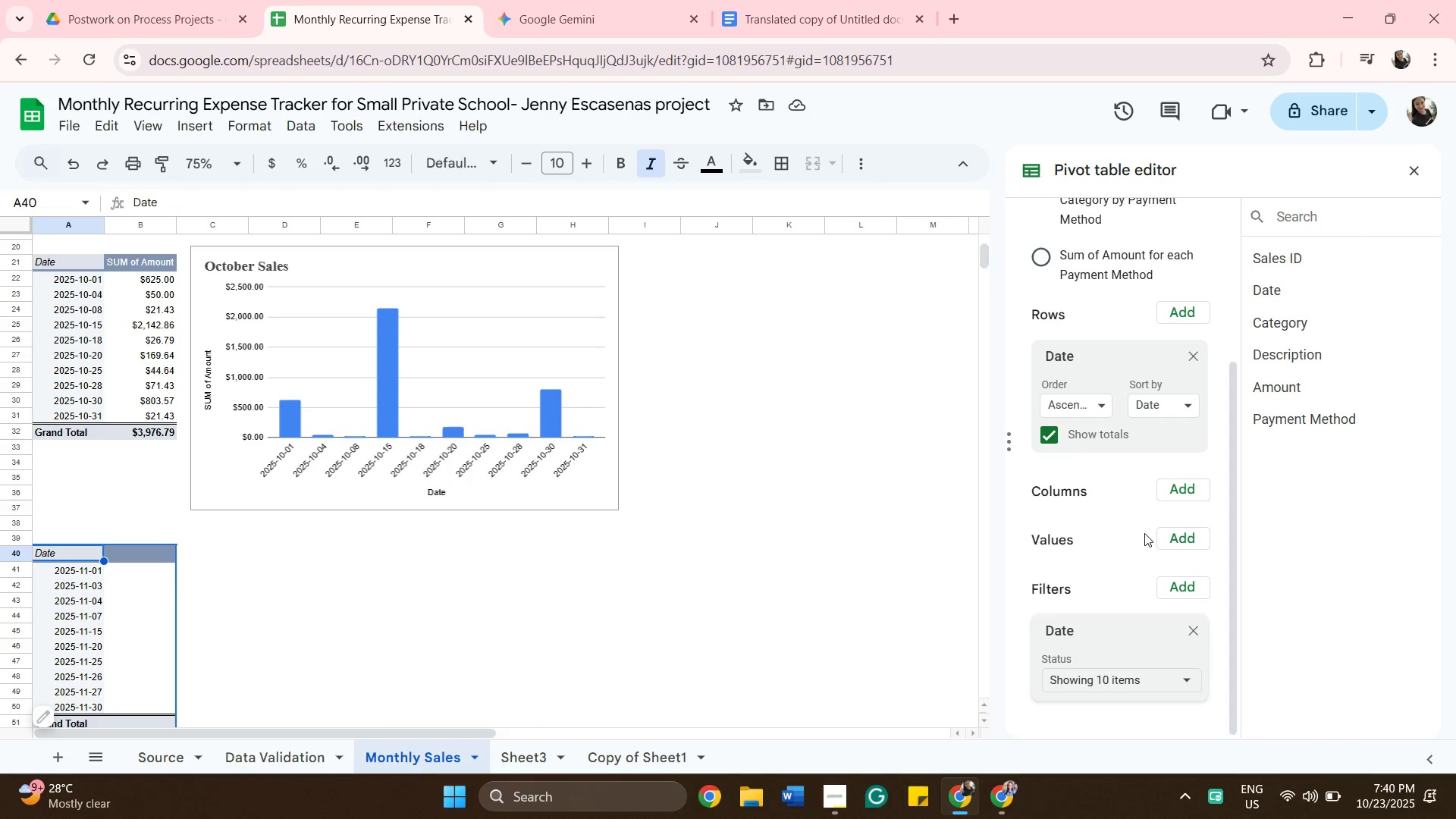 
left_click([1169, 544])
 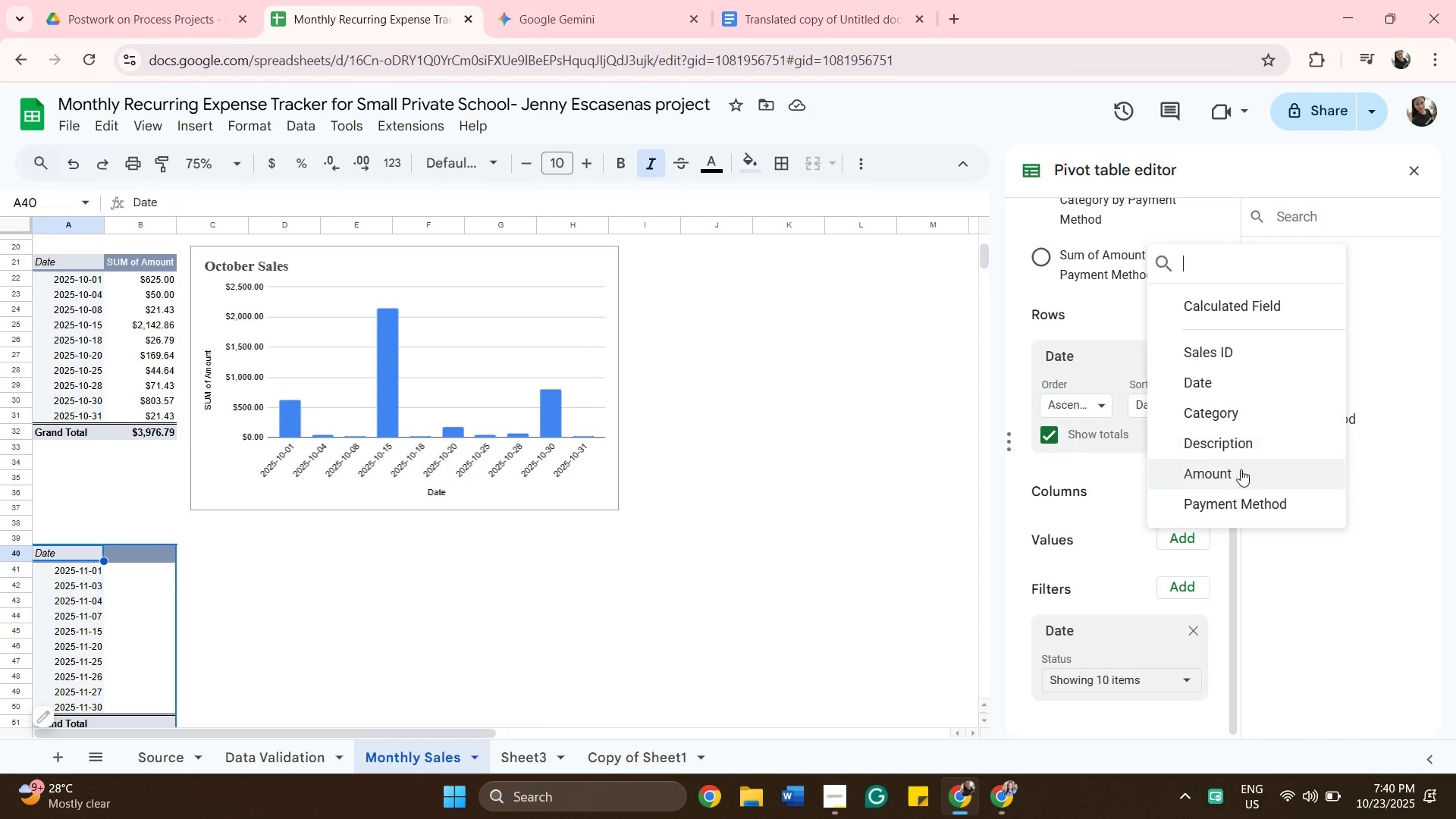 
left_click([1241, 469])
 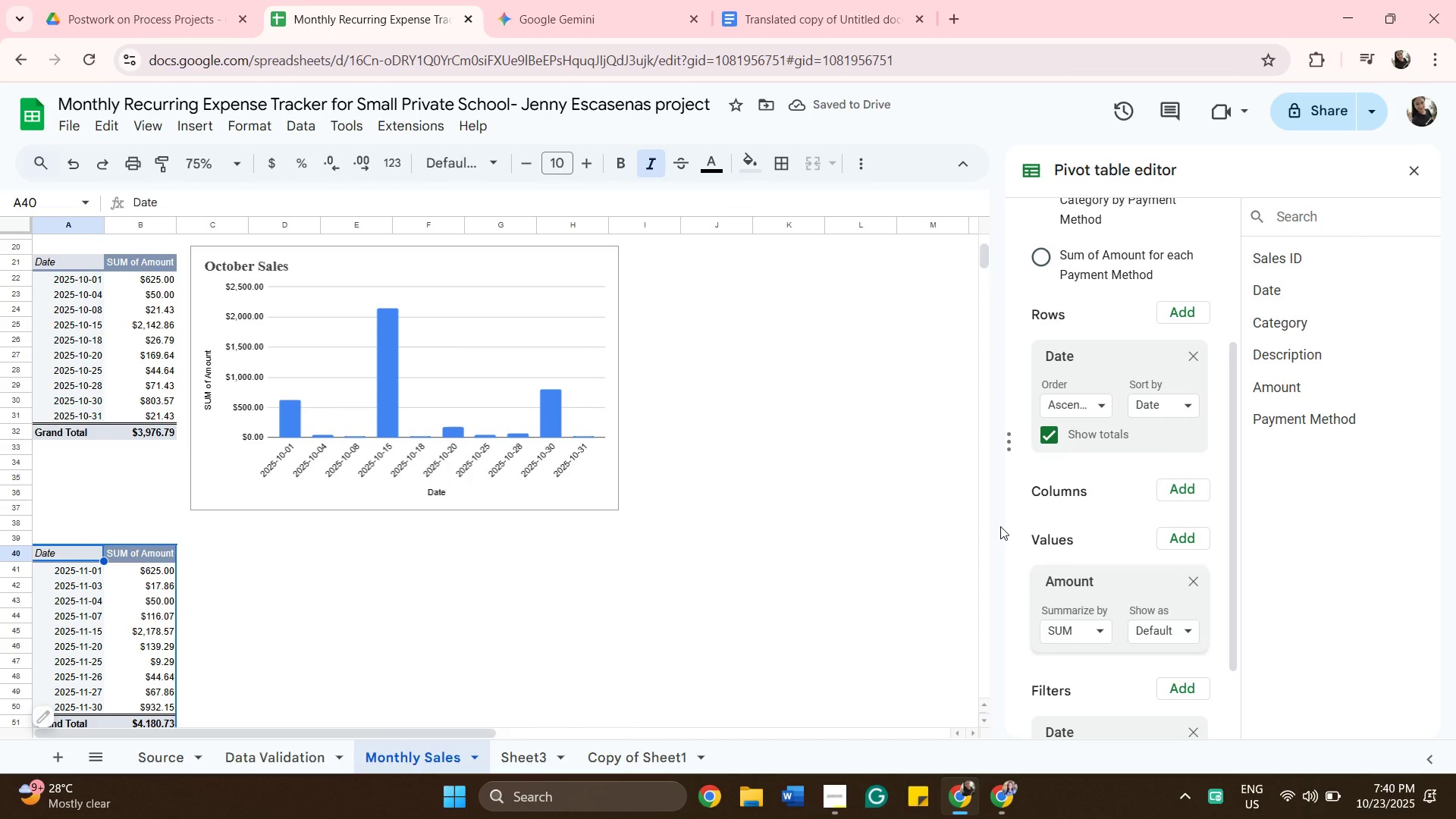 
wait(9.64)
 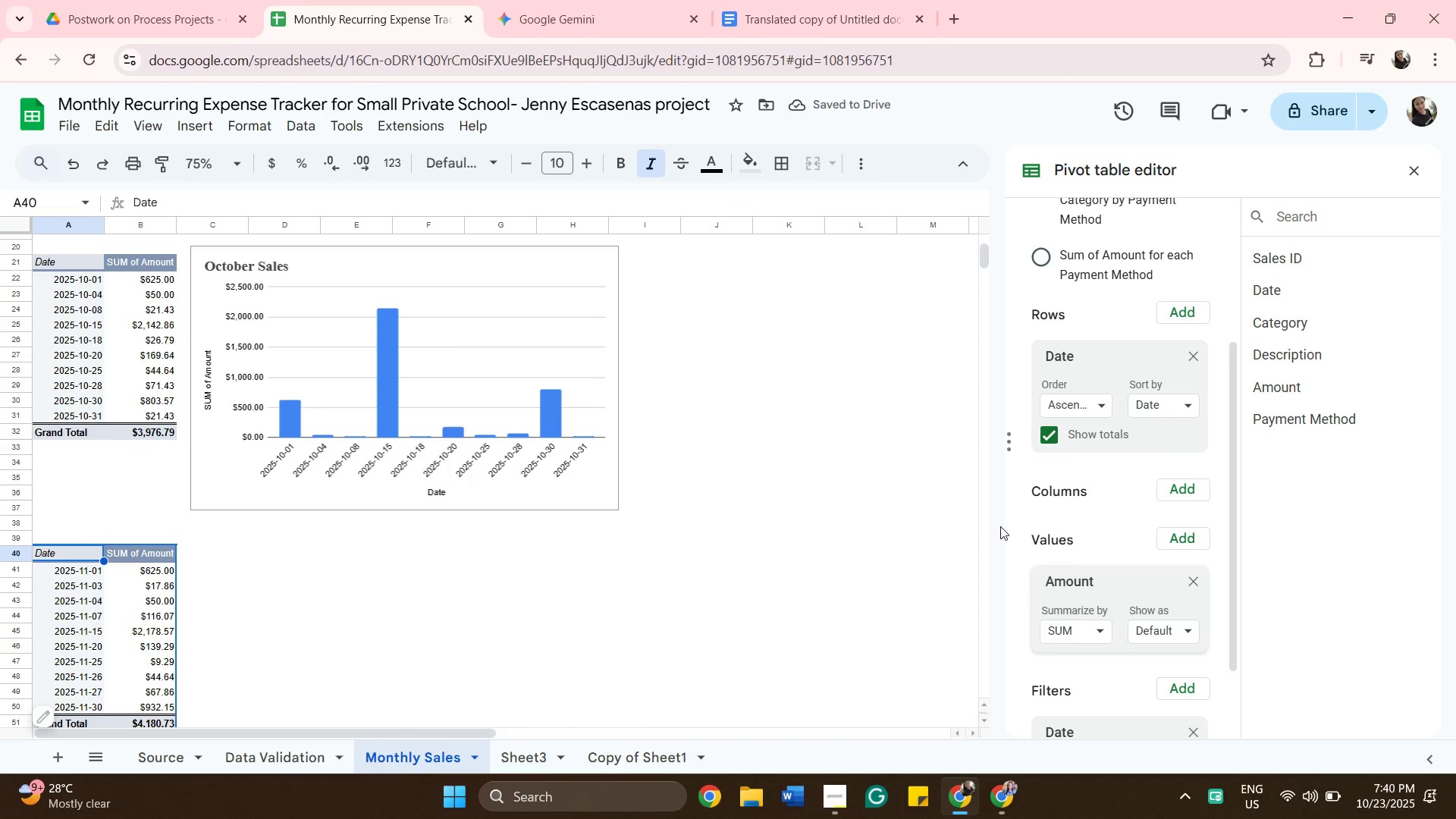 
scroll: coordinate [725, 482], scroll_direction: down, amount: 2.0
 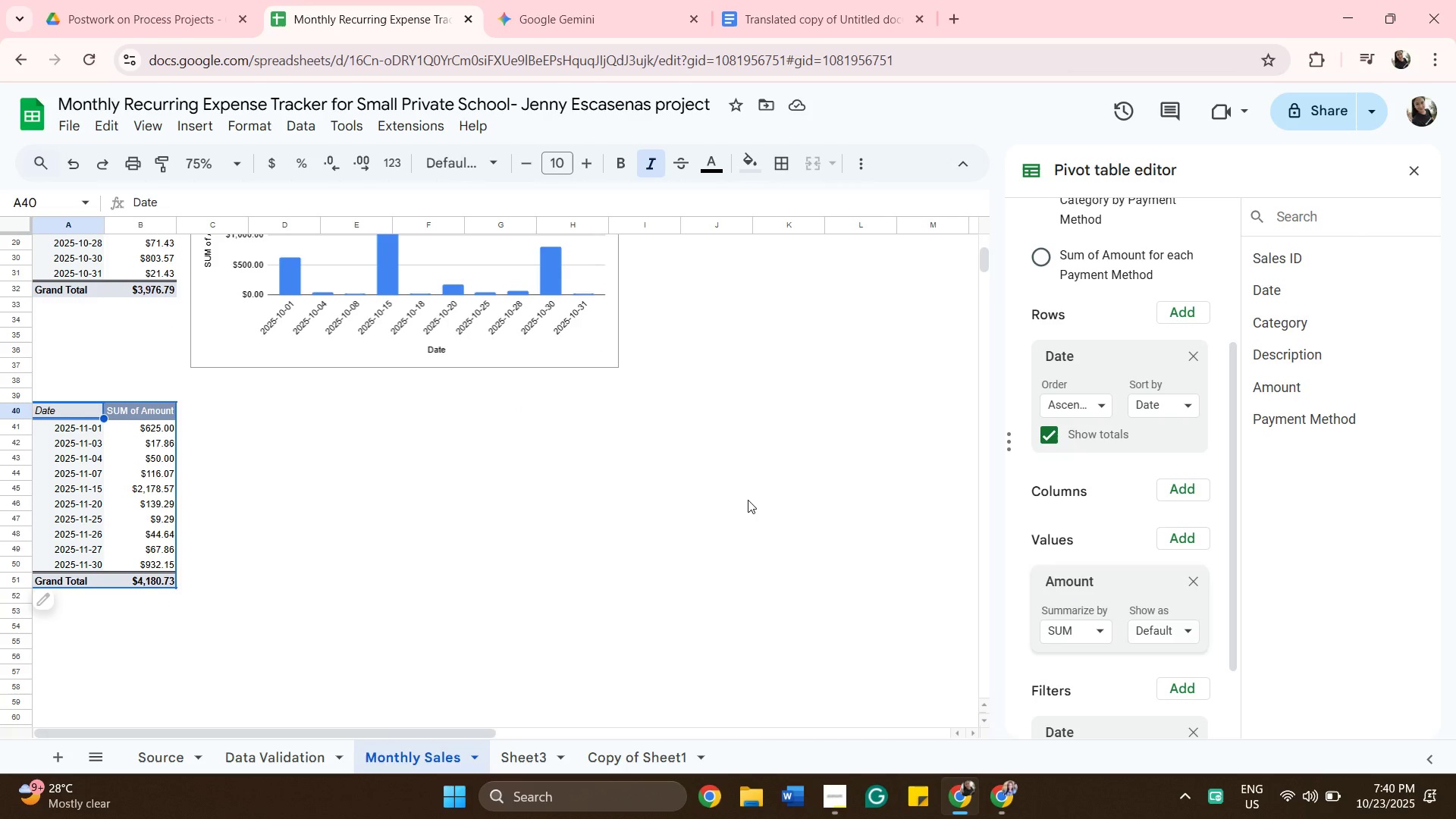 
wait(5.58)
 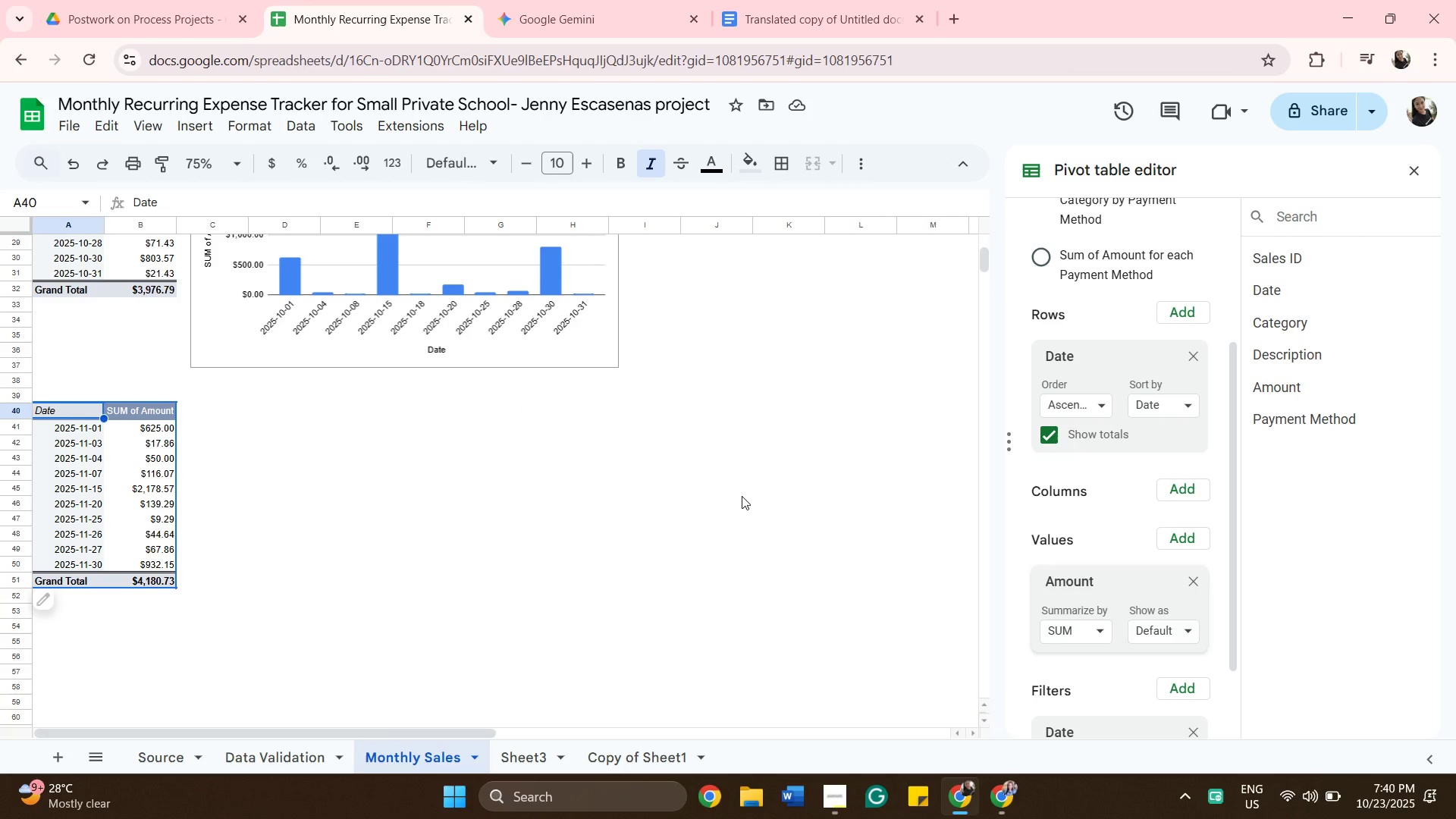 
scroll: coordinate [323, 526], scroll_direction: up, amount: 1.0
 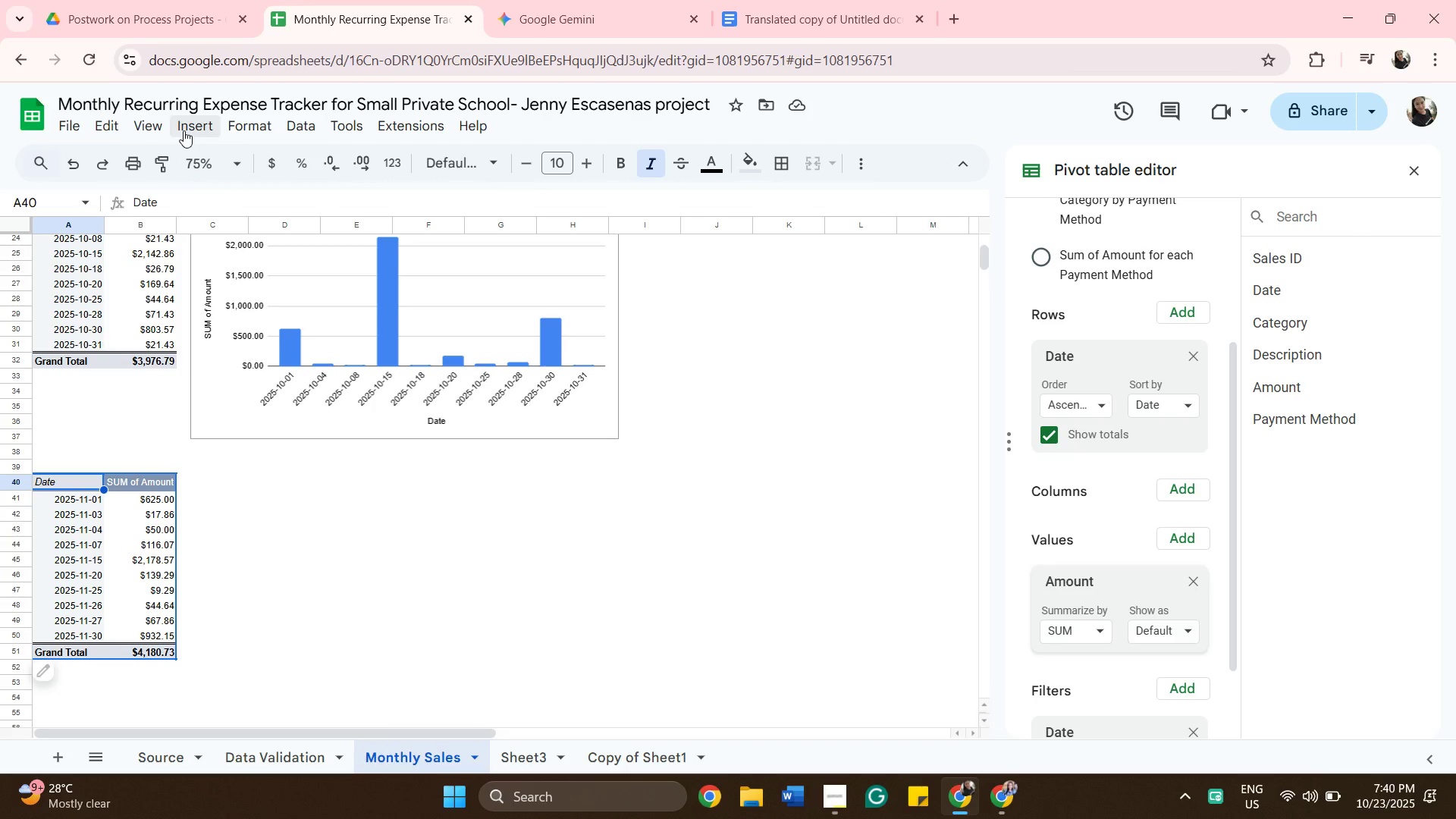 
wait(6.68)
 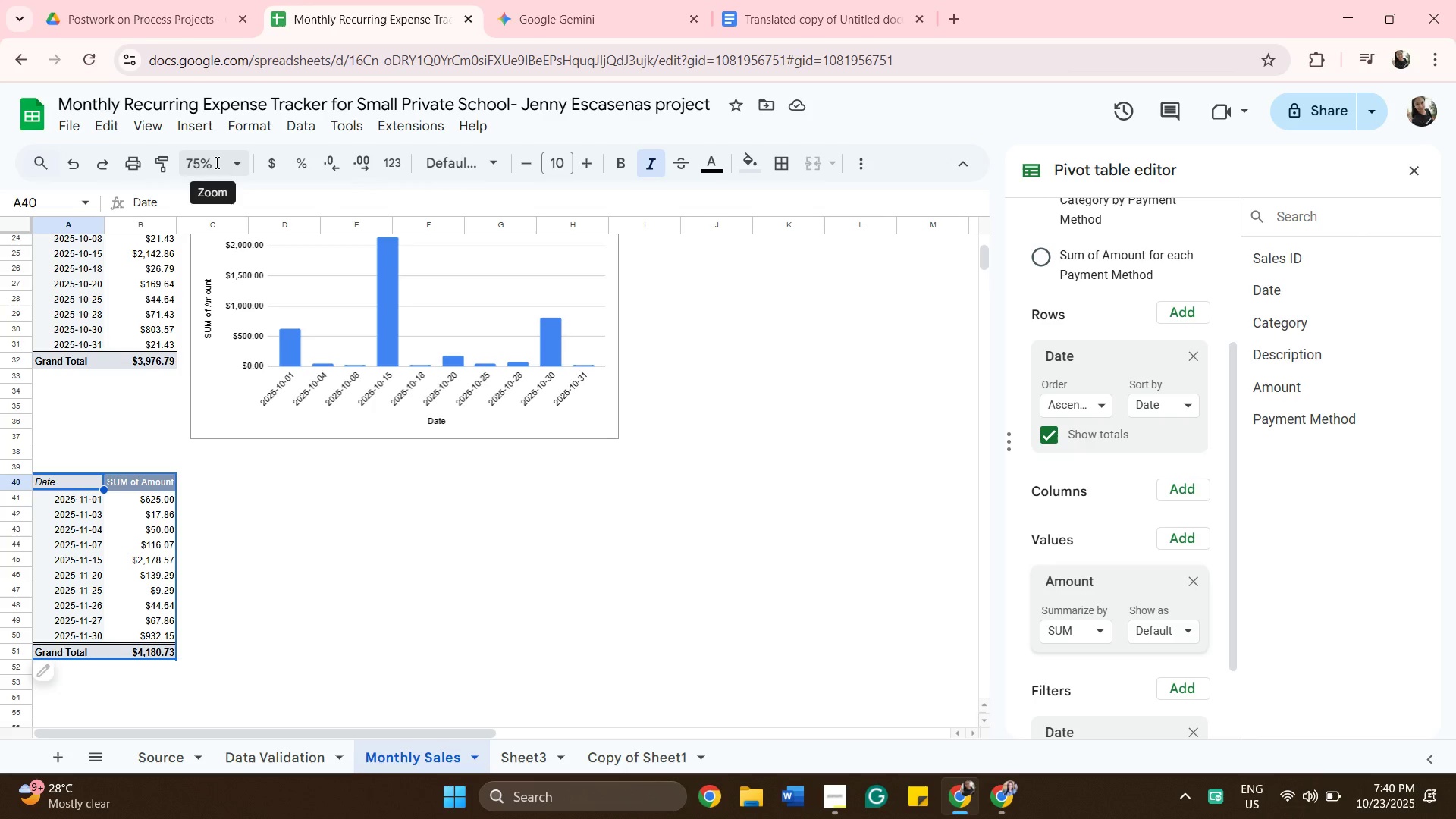 
left_click([184, 130])
 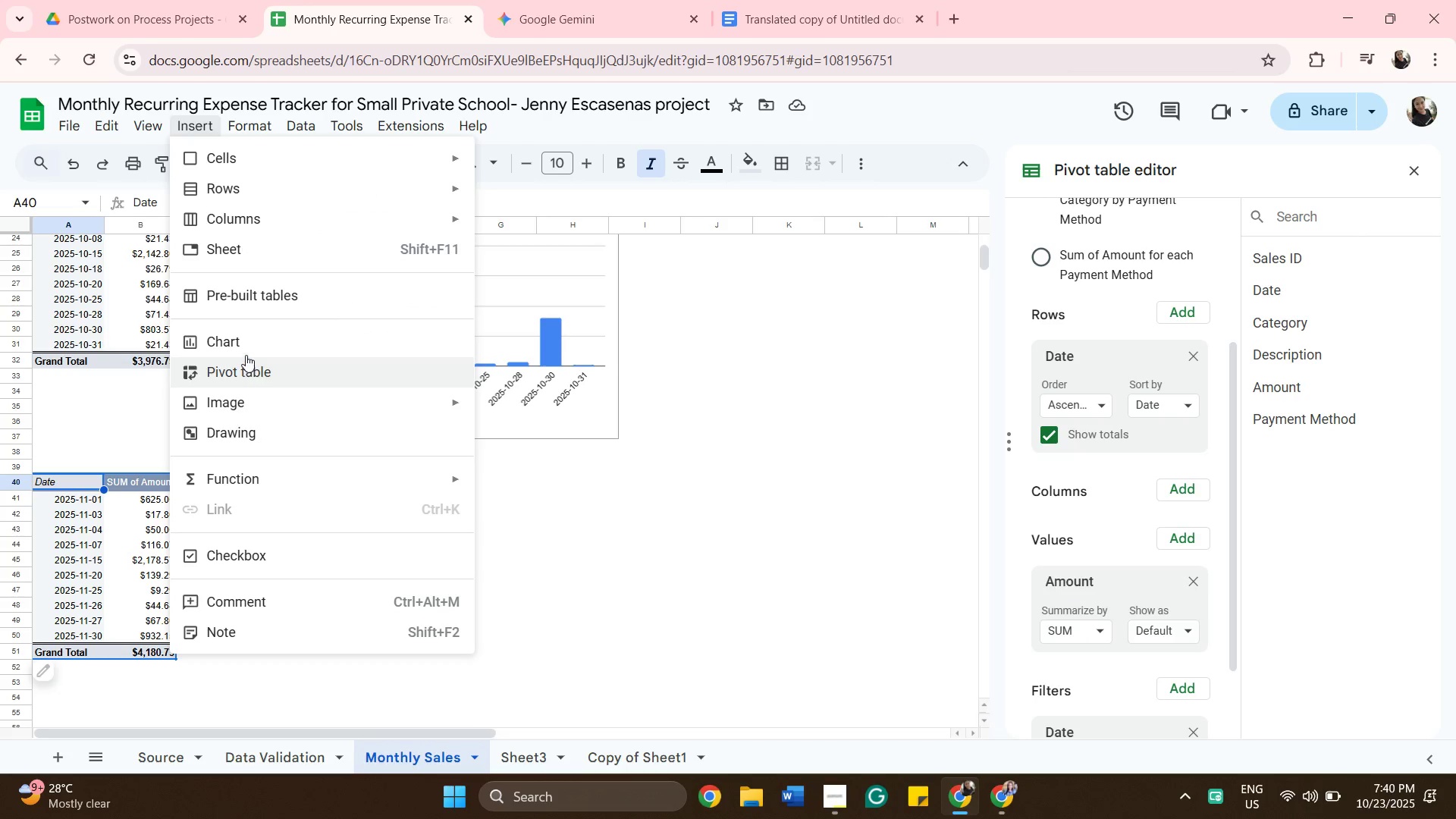 
left_click([245, 350])
 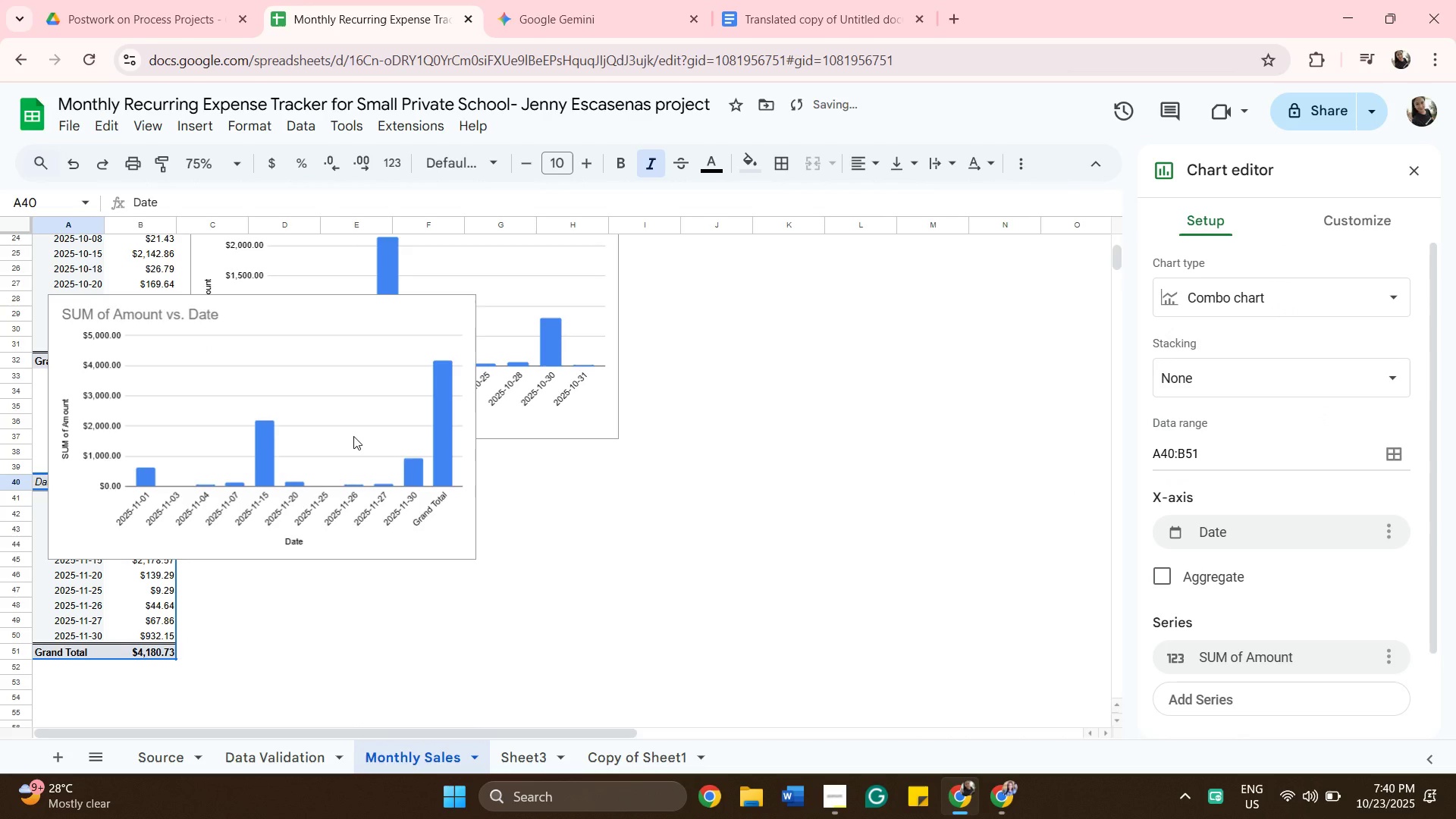 
left_click([353, 436])
 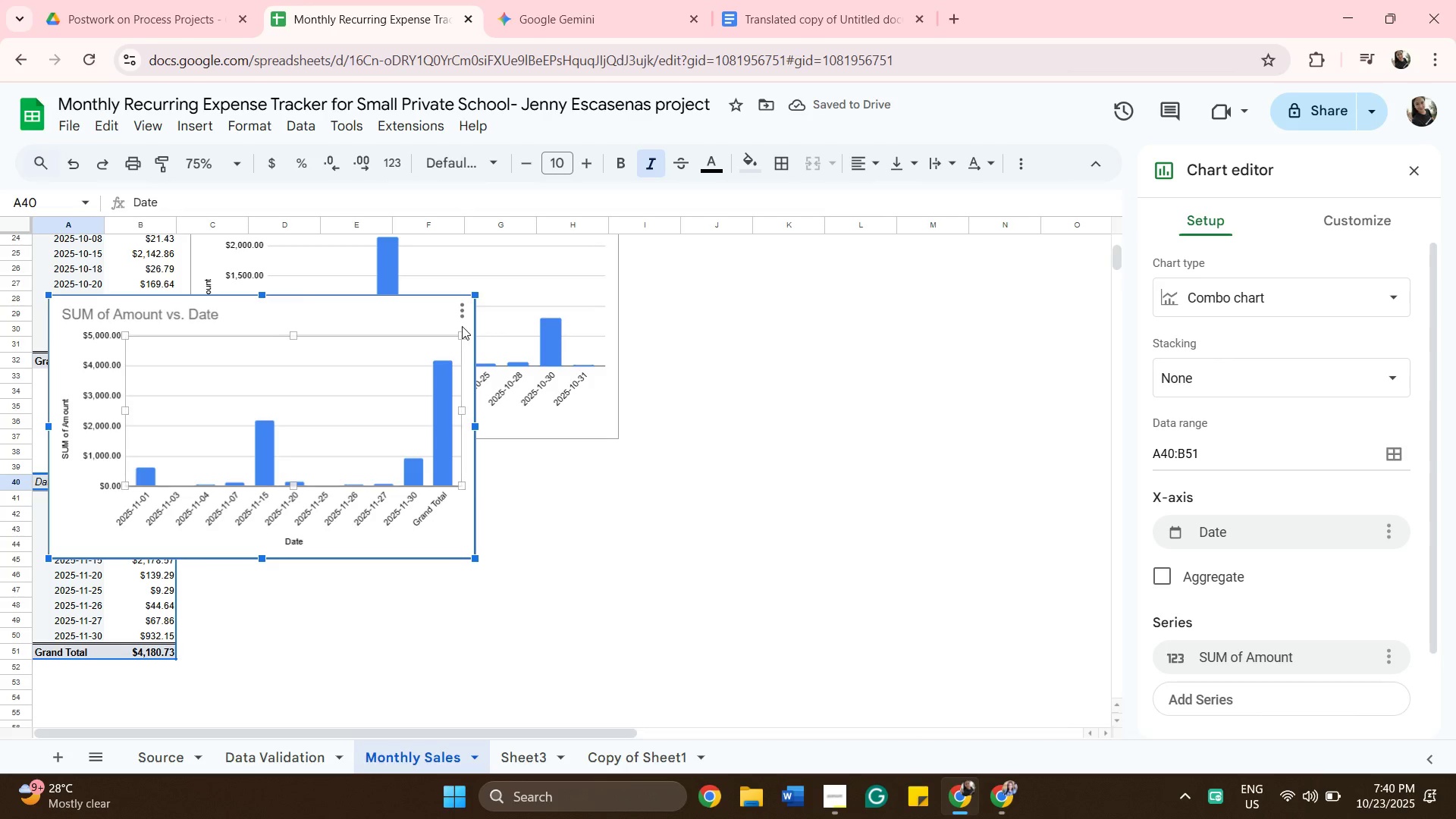 
left_click([464, 318])
 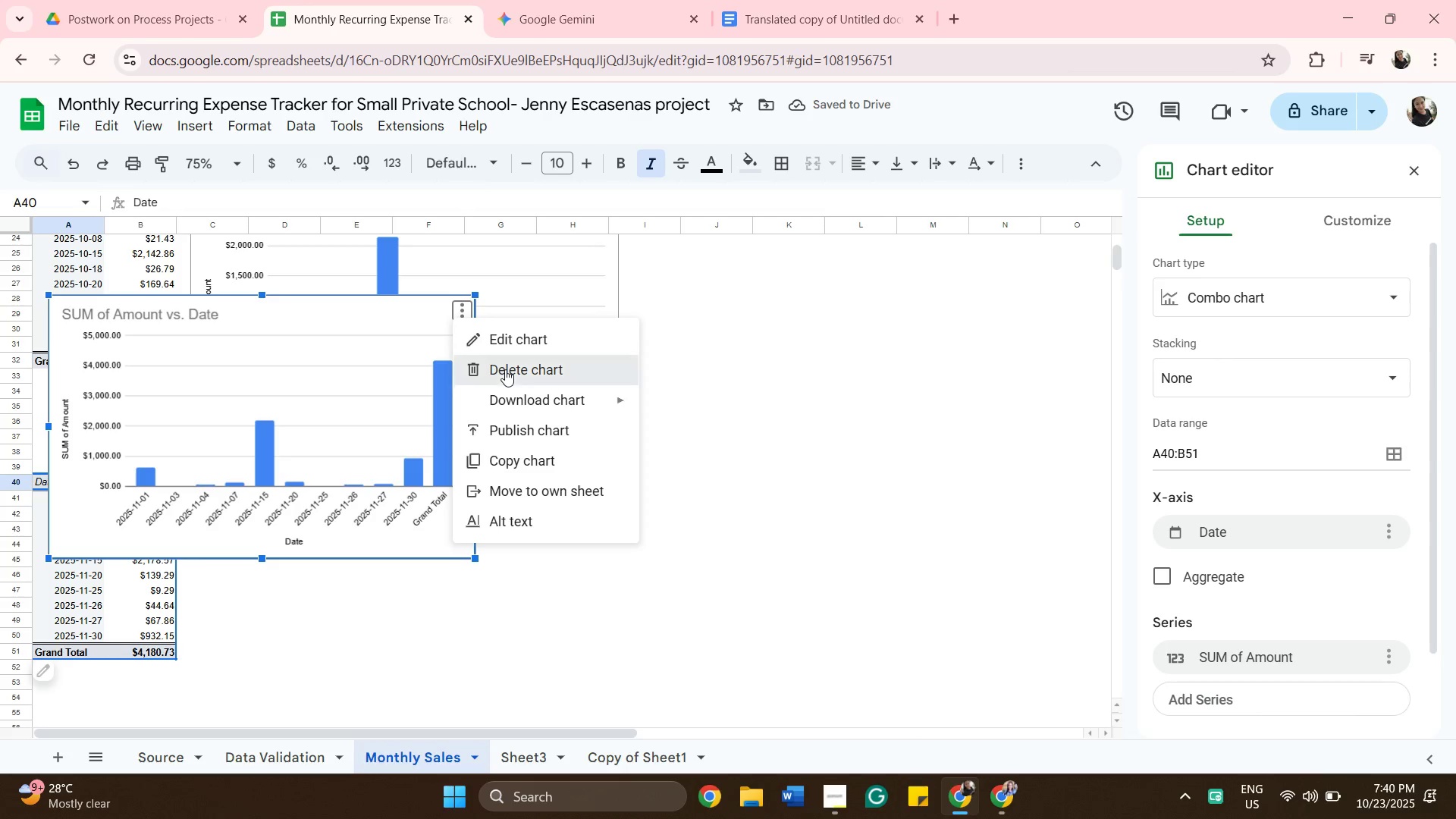 
left_click([505, 369])
 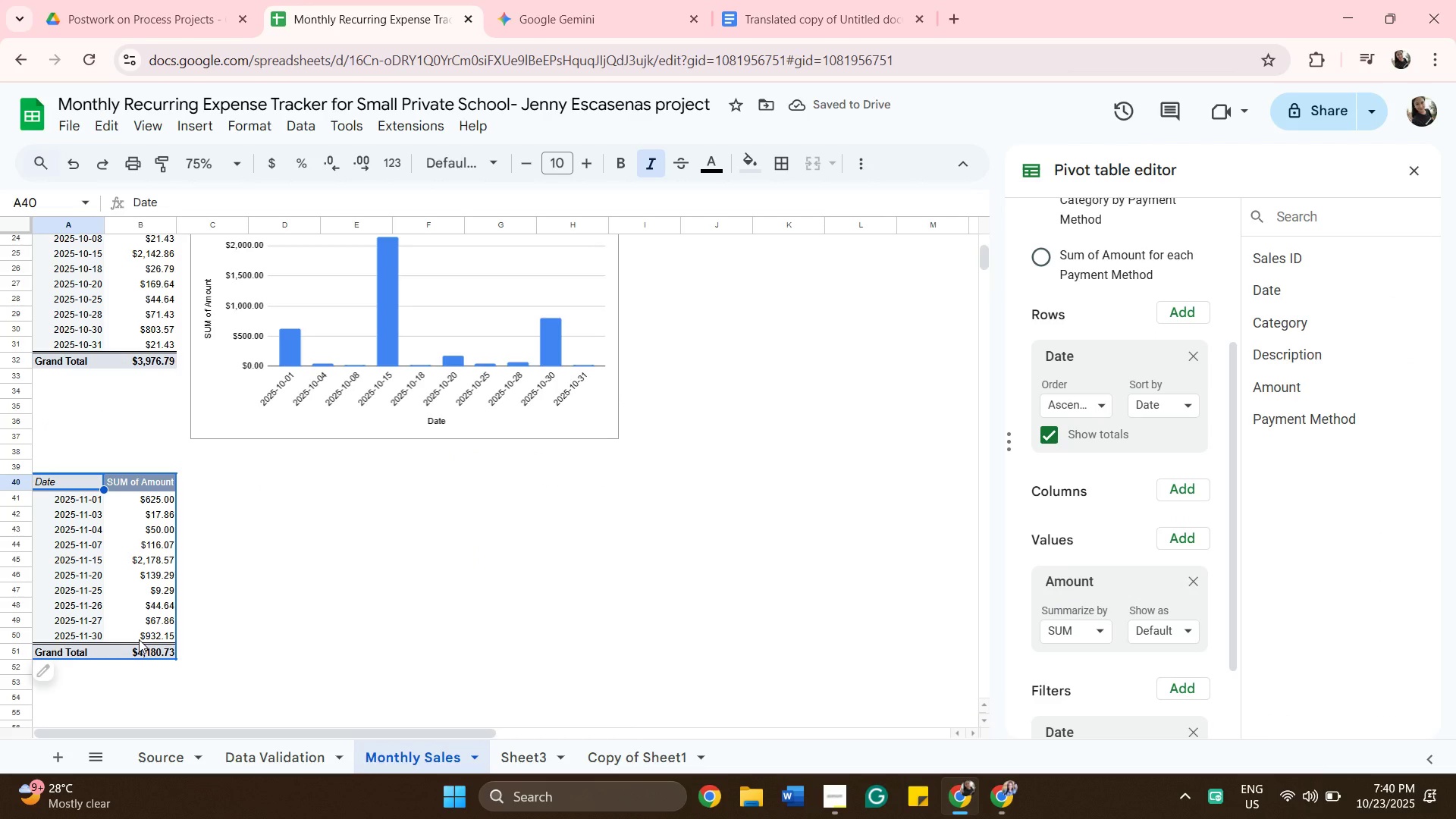 
hold_key(key=ShiftLeft, duration=0.62)
 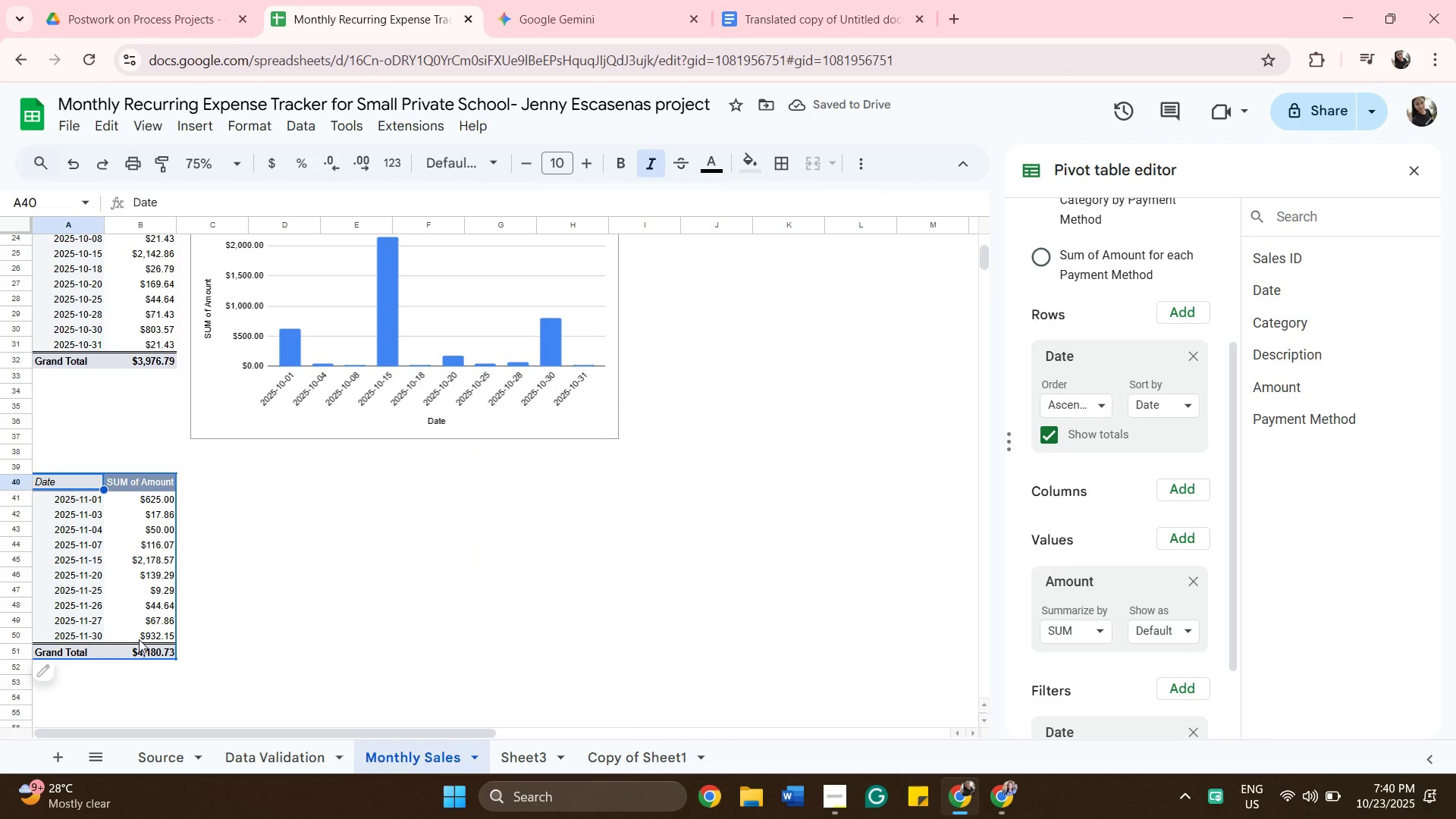 
hold_key(key=ShiftLeft, duration=0.7)
left_click([139, 639])
 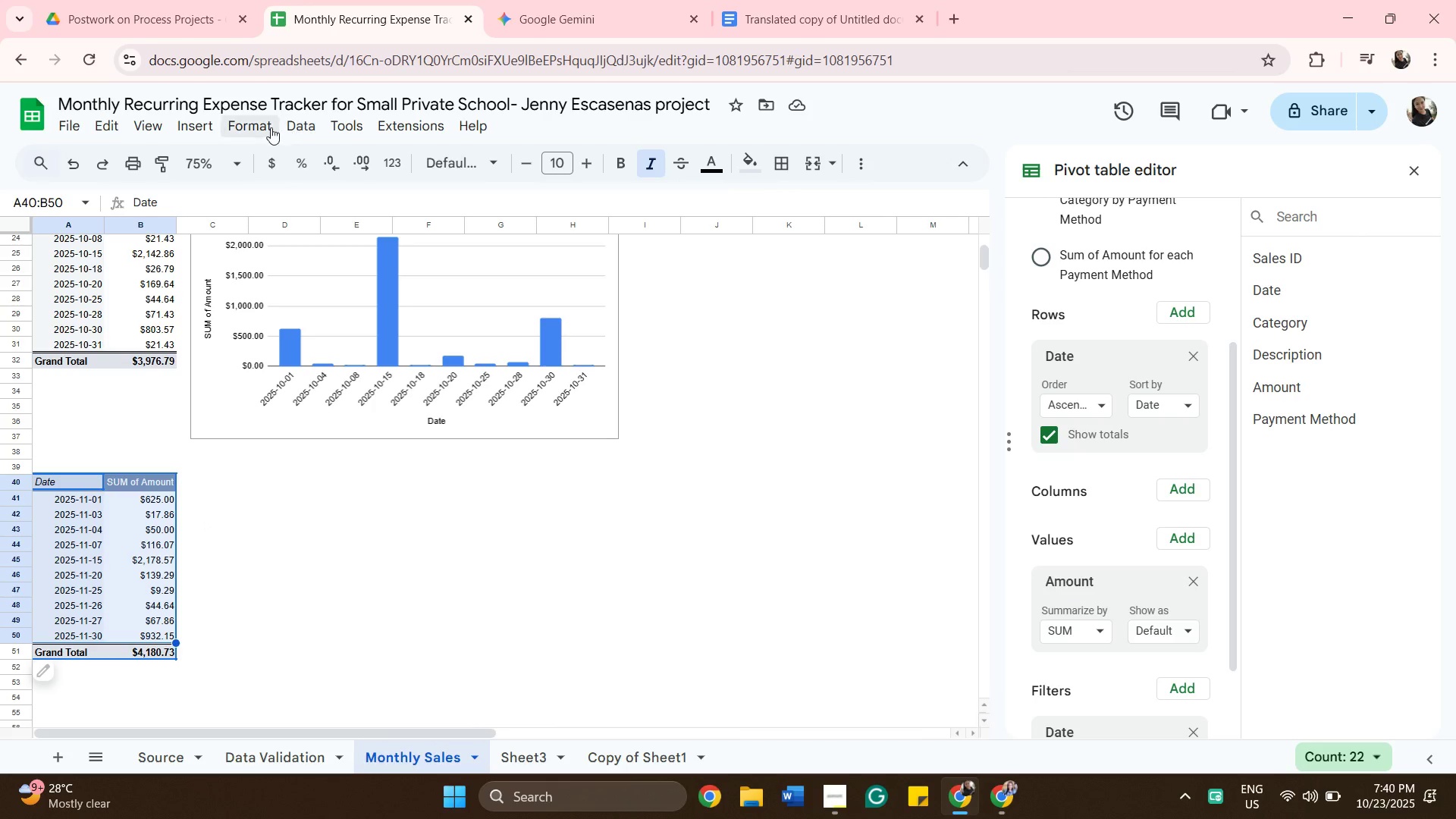 
left_click([199, 122])
 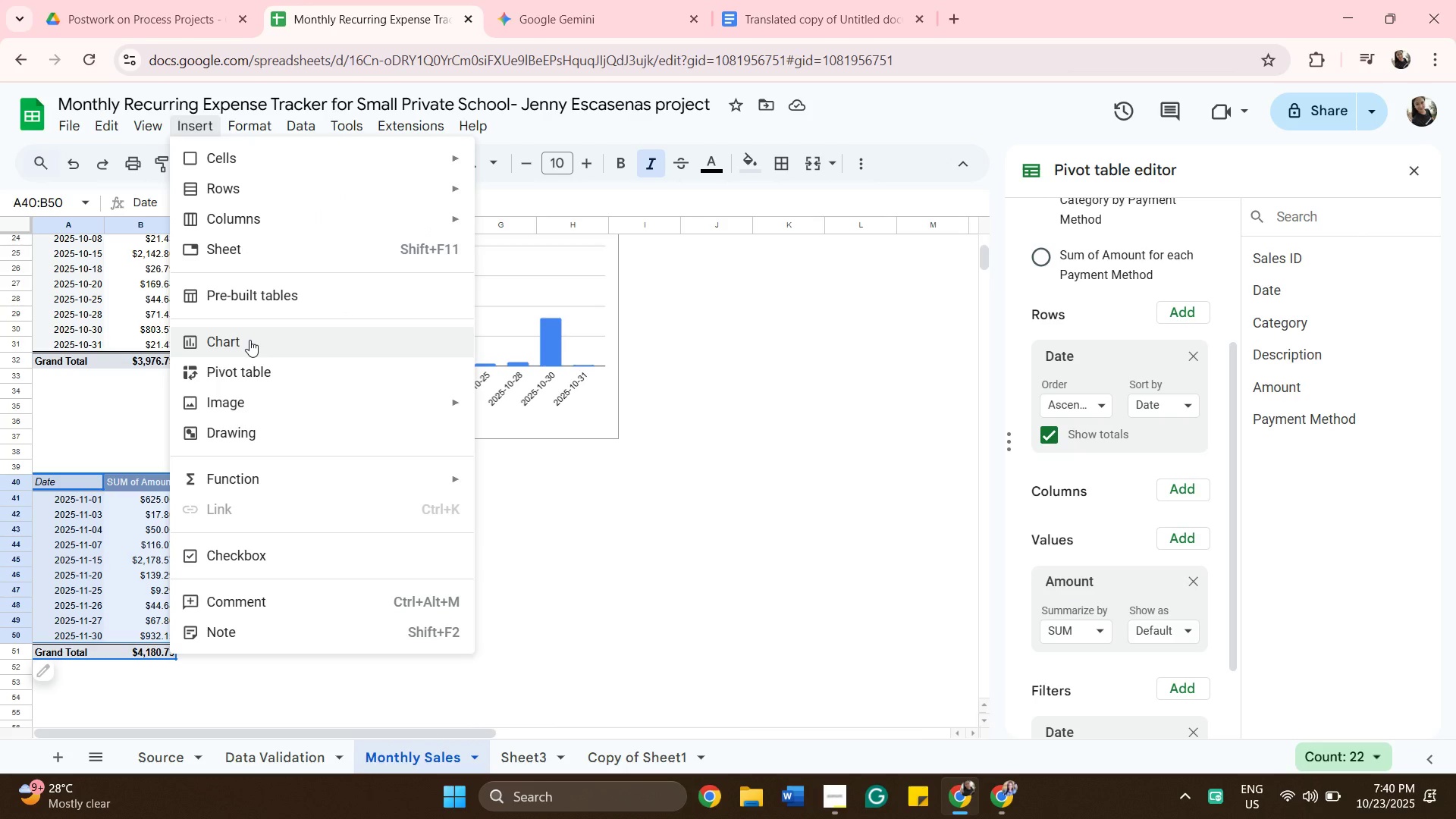 
left_click([249, 340])
 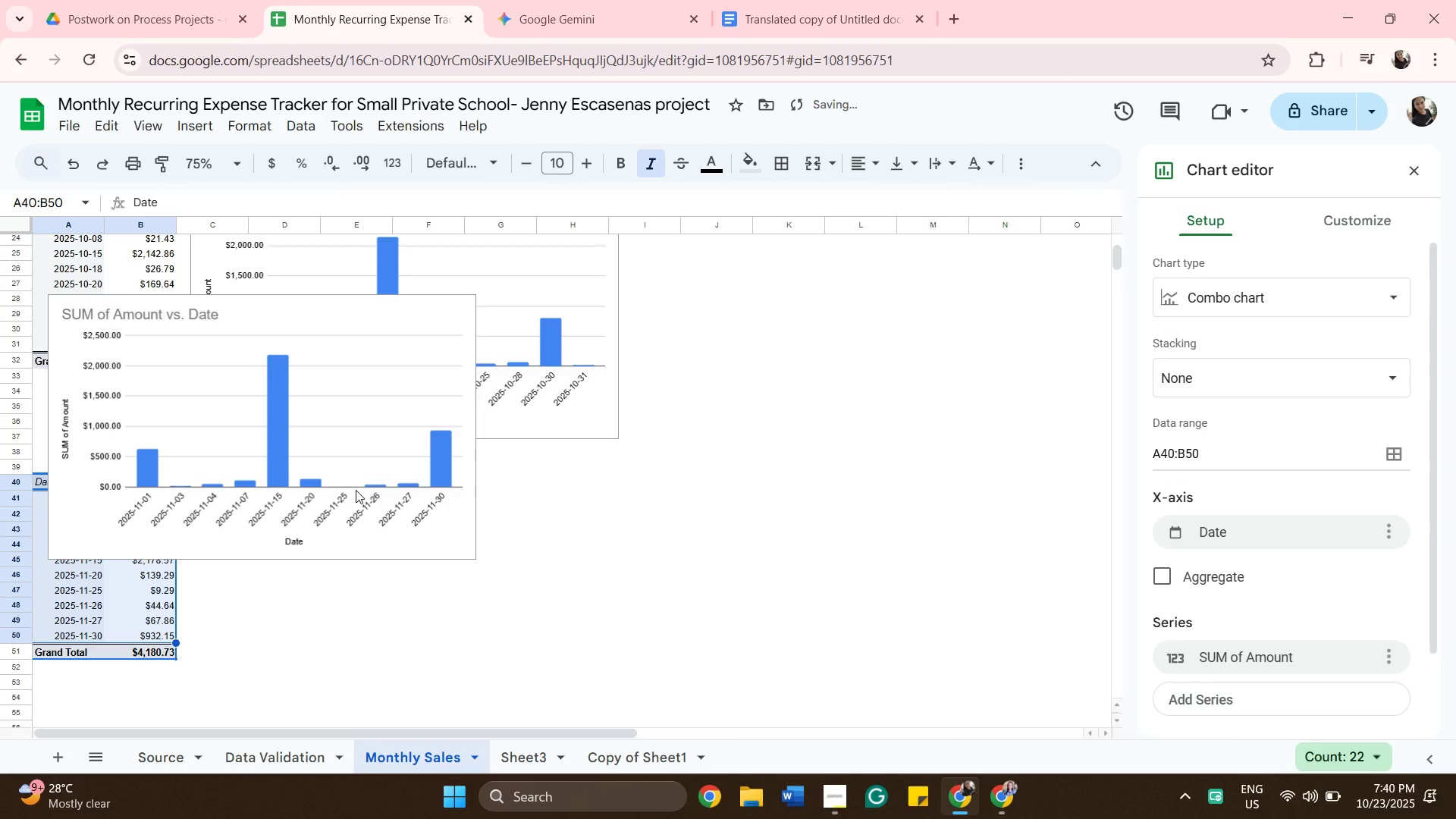 
left_click([368, 450])
 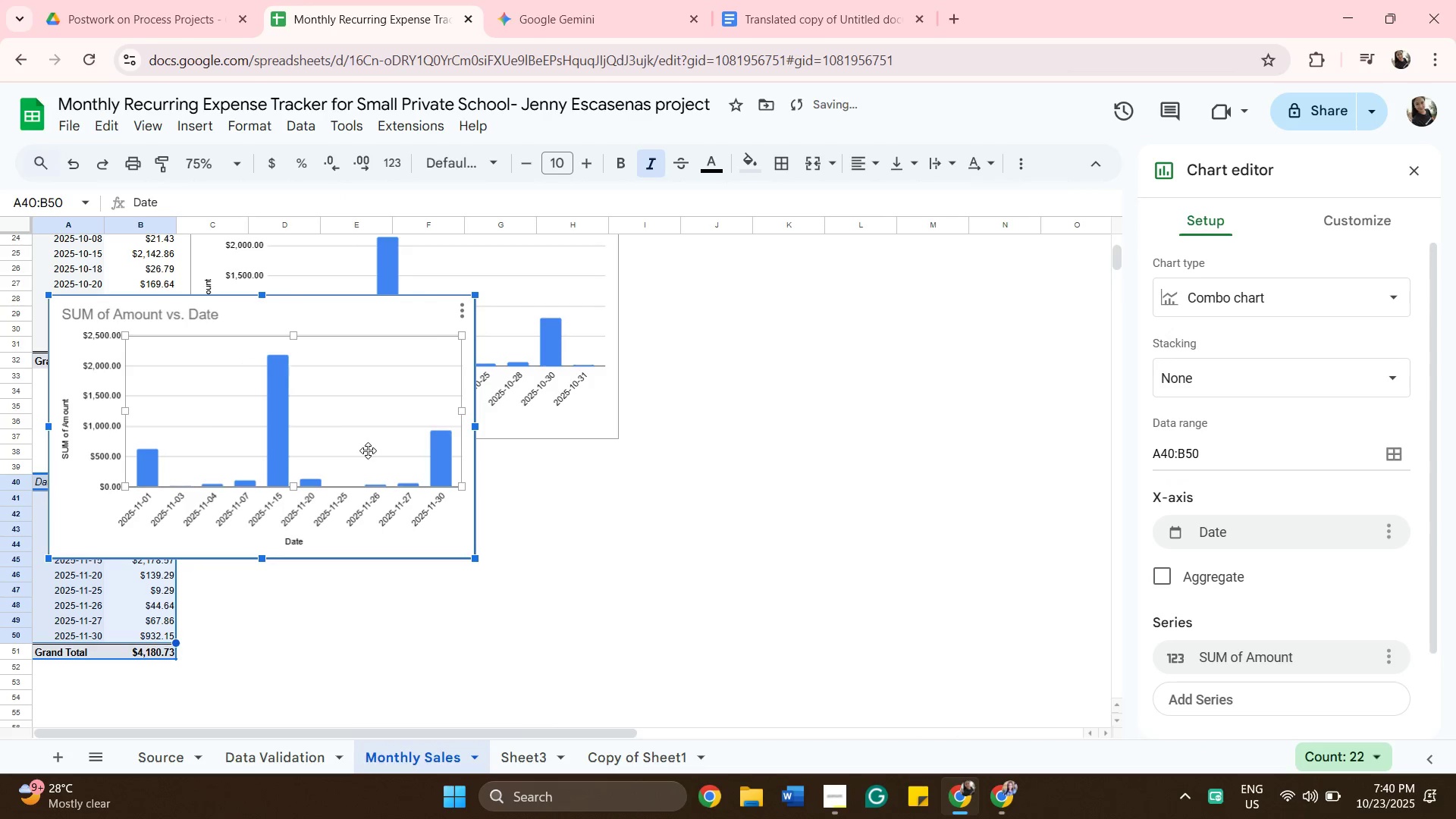 
left_click_drag(start_coordinate=[368, 450], to_coordinate=[509, 614])
 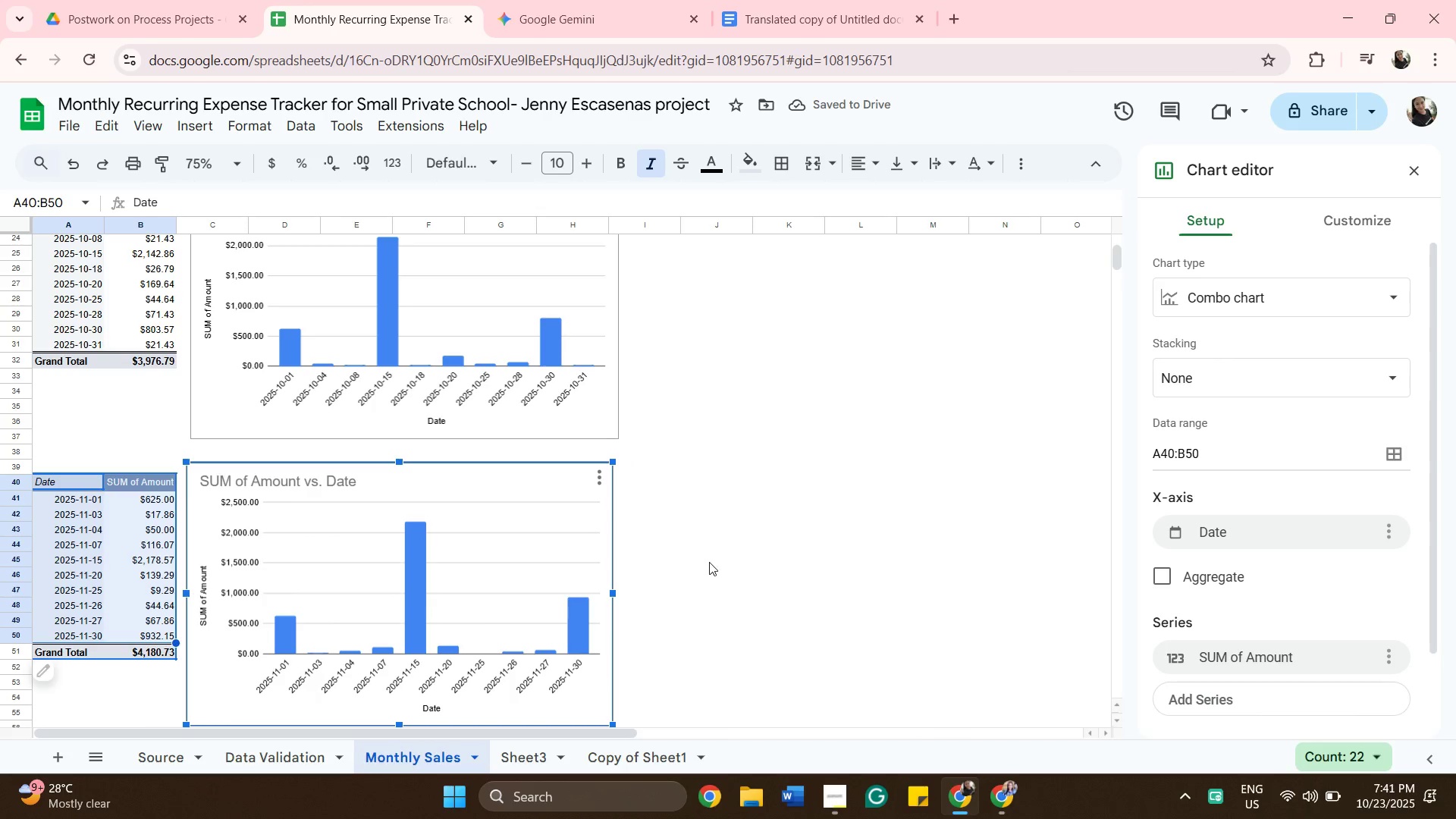 
wait(9.66)
 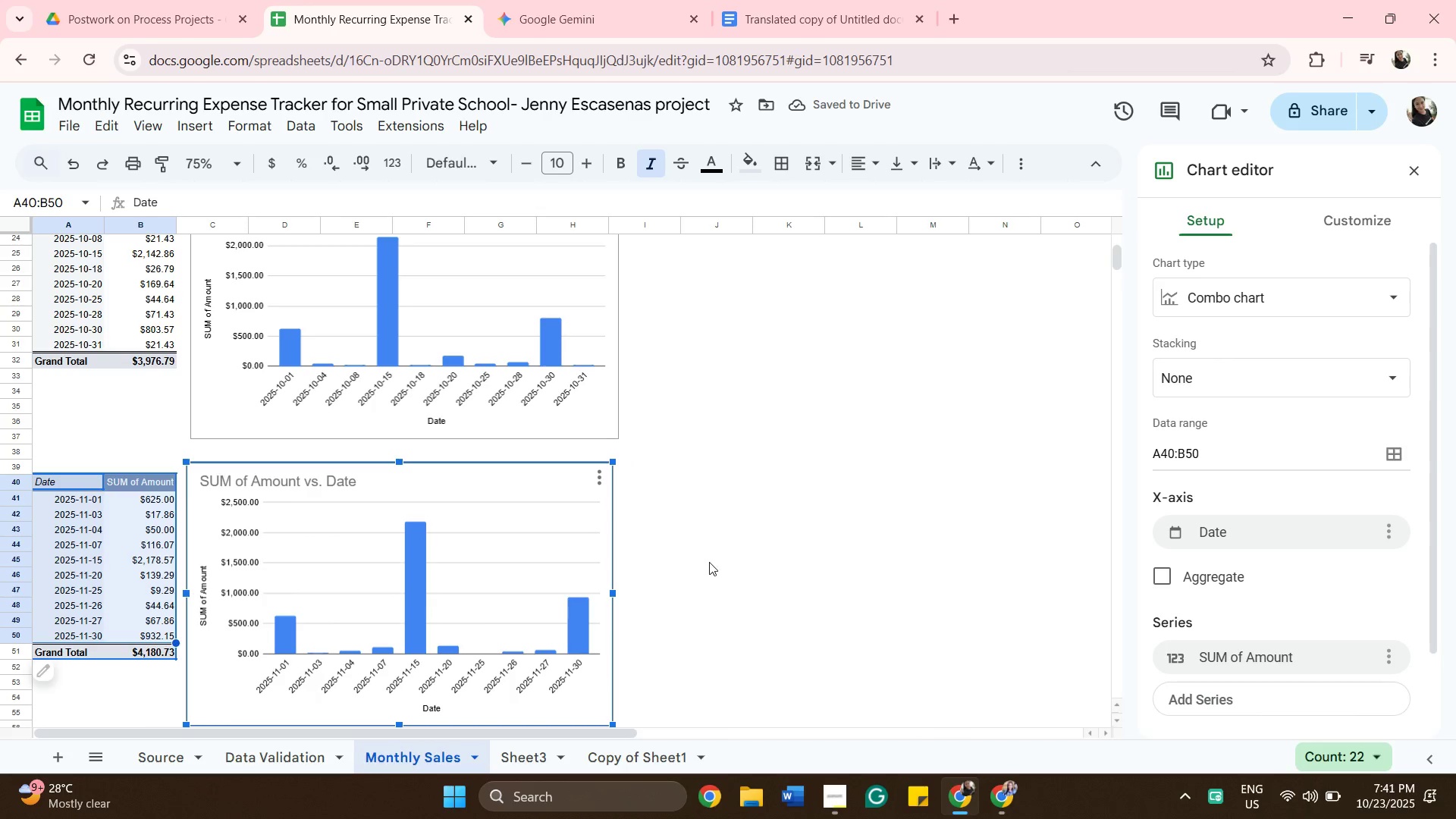 
left_click_drag(start_coordinate=[528, 587], to_coordinate=[535, 585])
 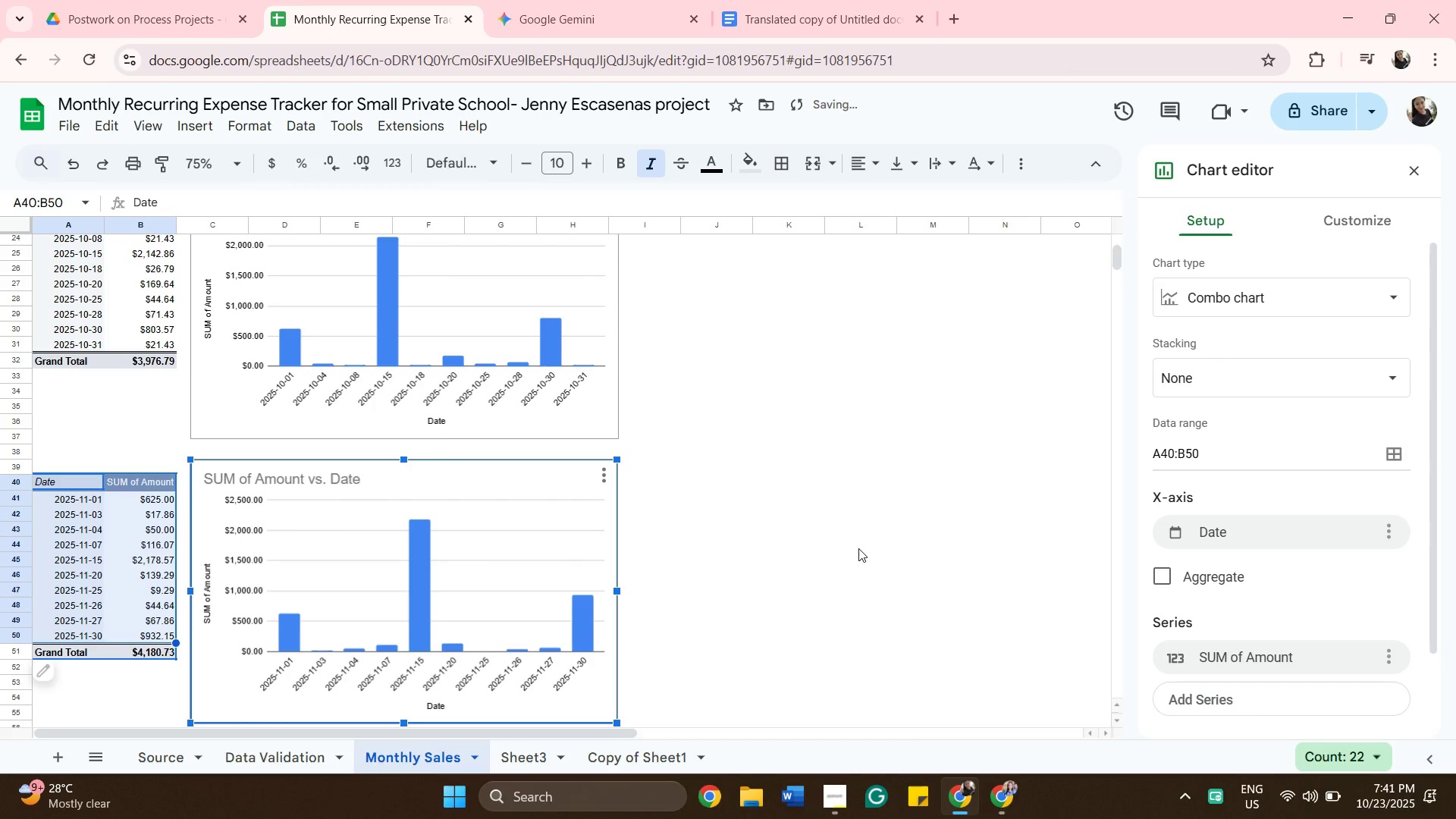 
left_click([858, 548])
 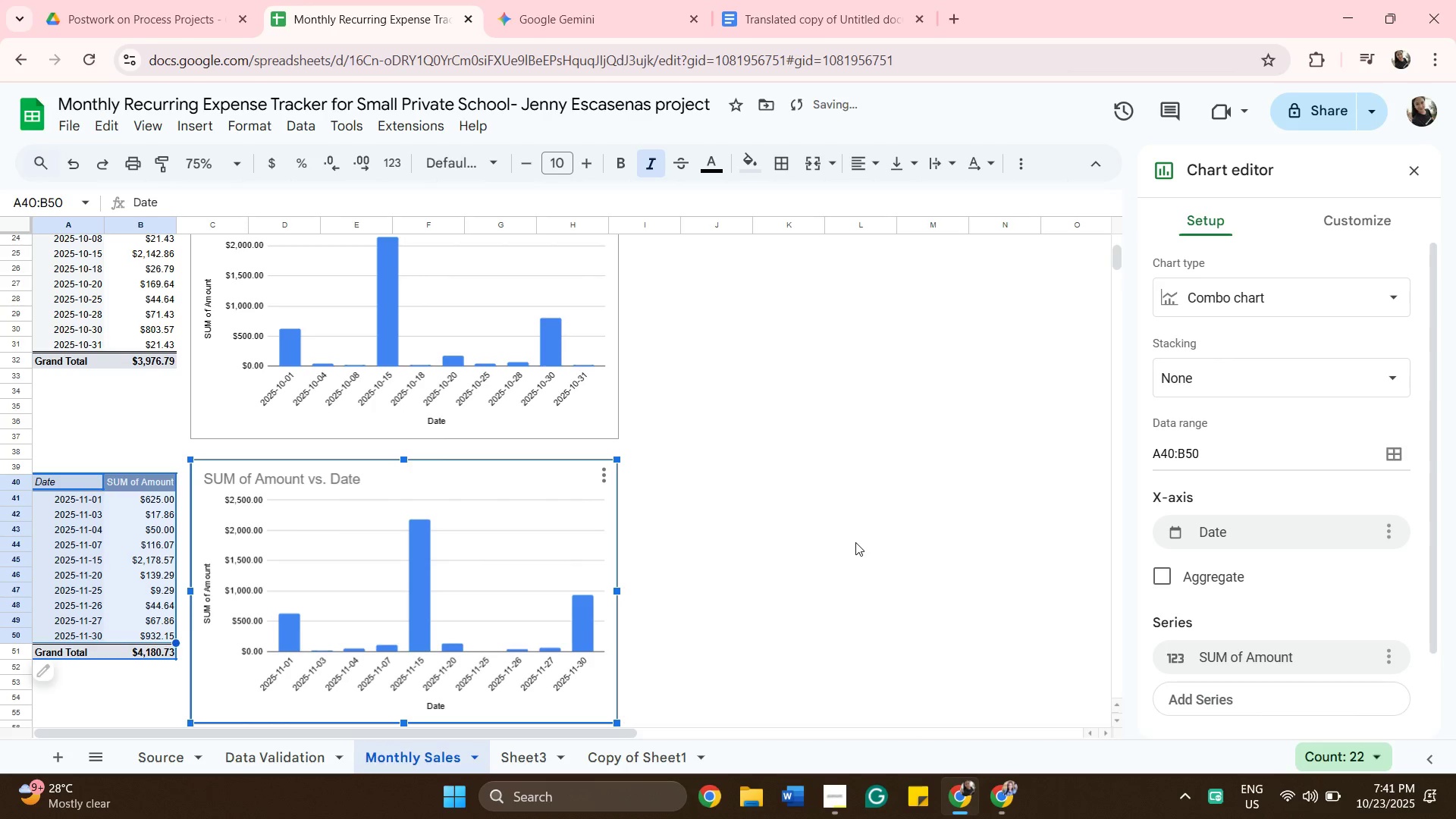 
scroll: coordinate [786, 587], scroll_direction: up, amount: 10.0
 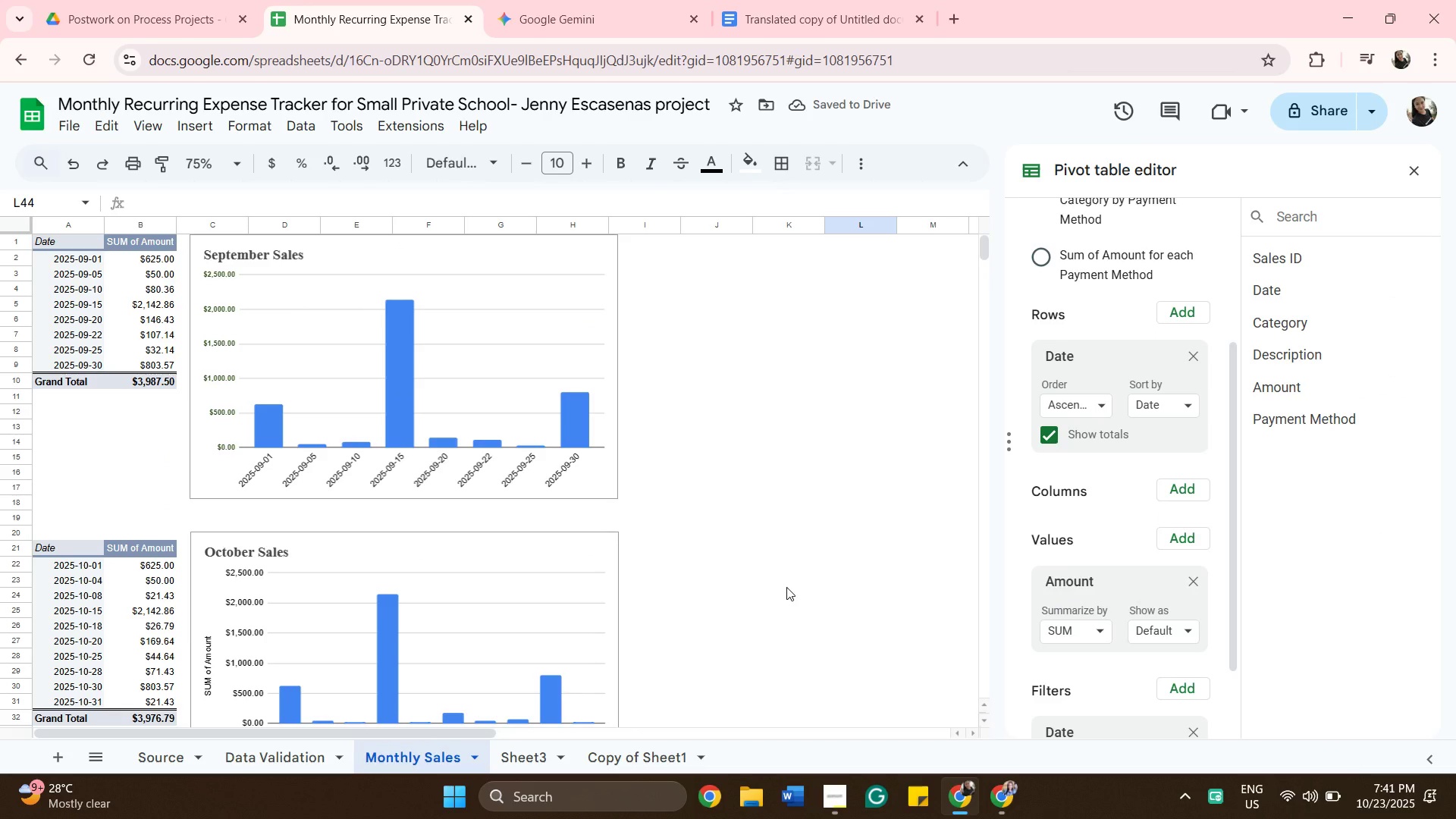 
scroll: coordinate [786, 598], scroll_direction: down, amount: 7.0
 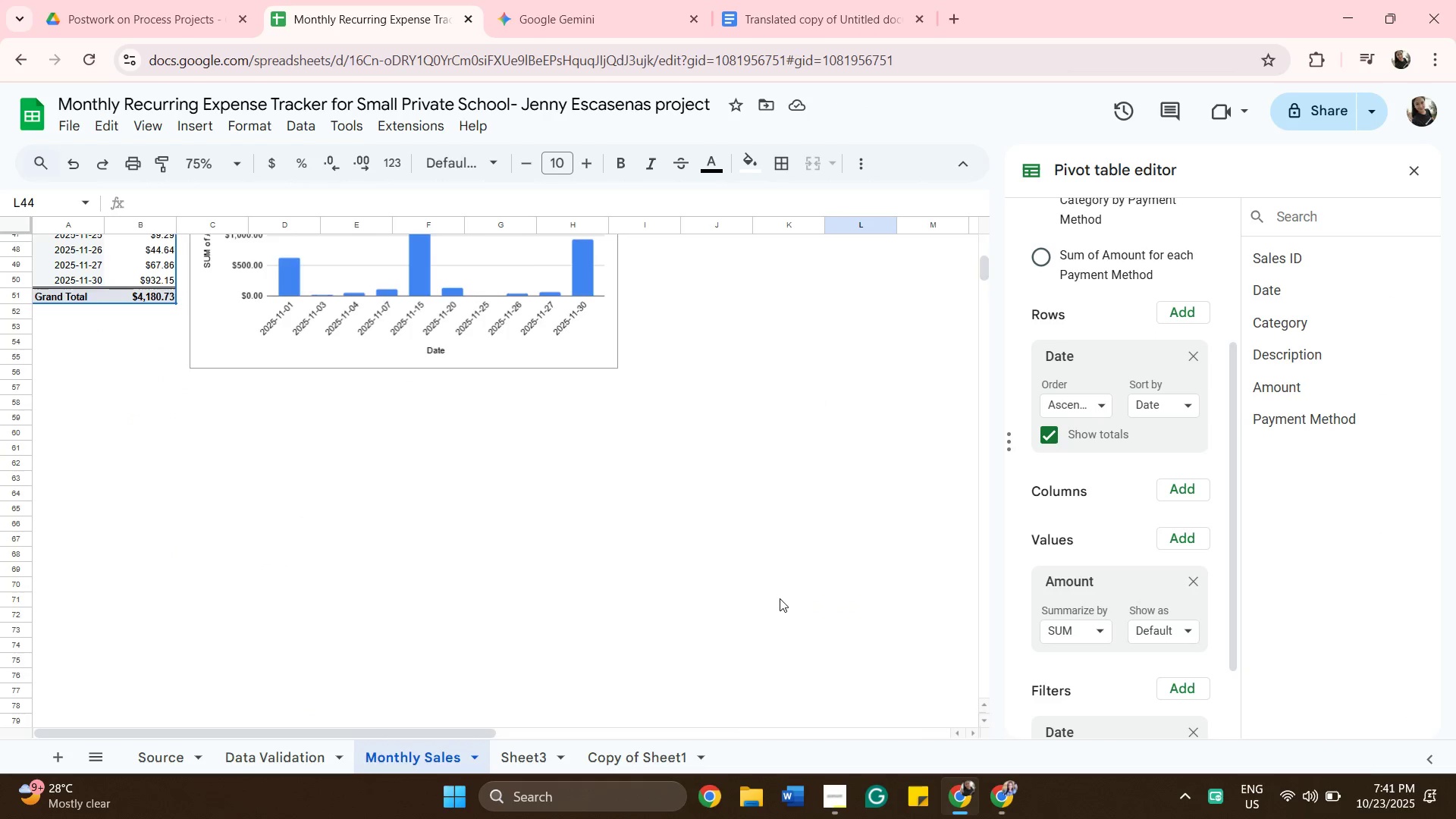 
scroll: coordinate [774, 600], scroll_direction: up, amount: 12.0
 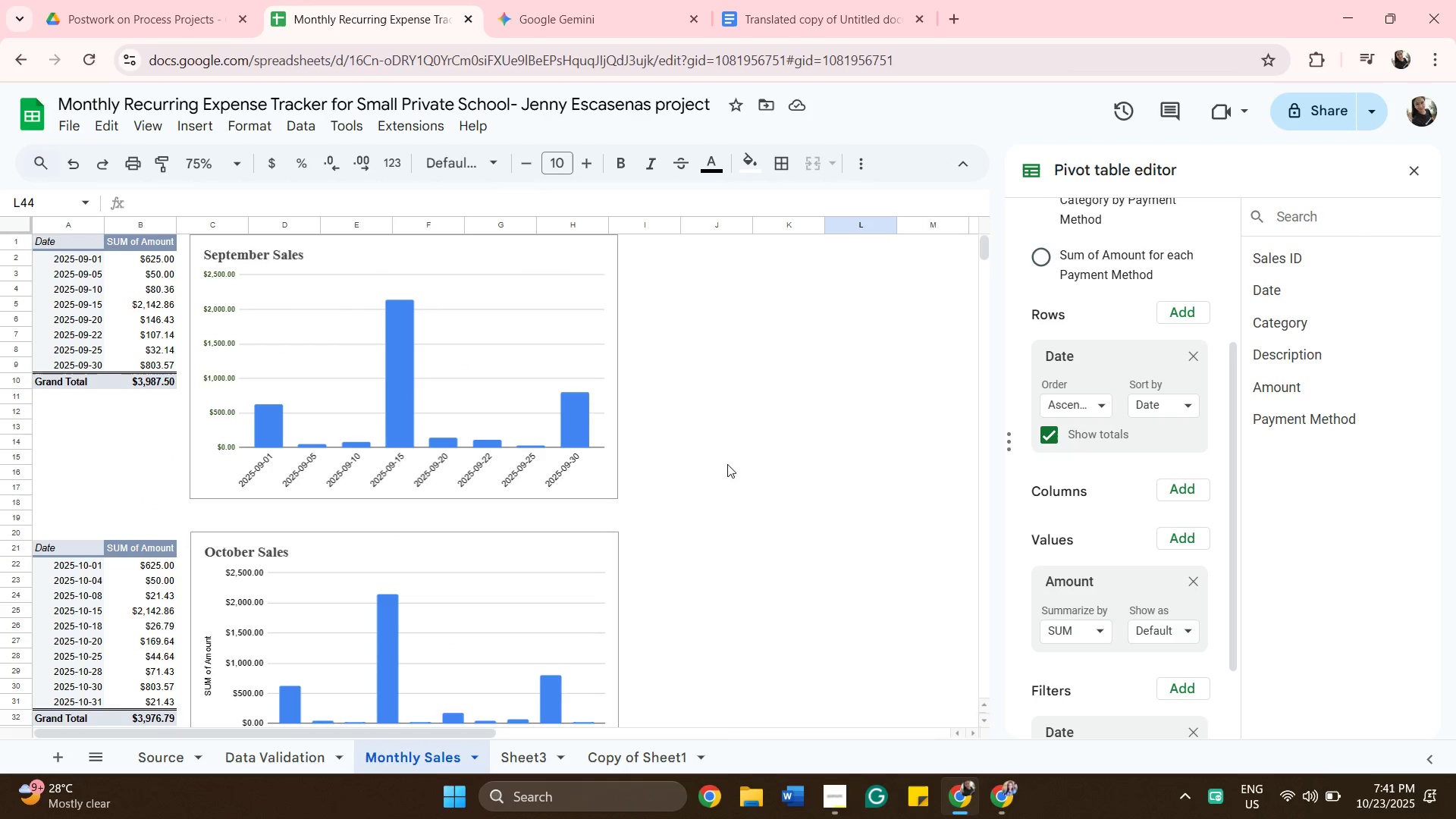 
left_click([774, 12])
 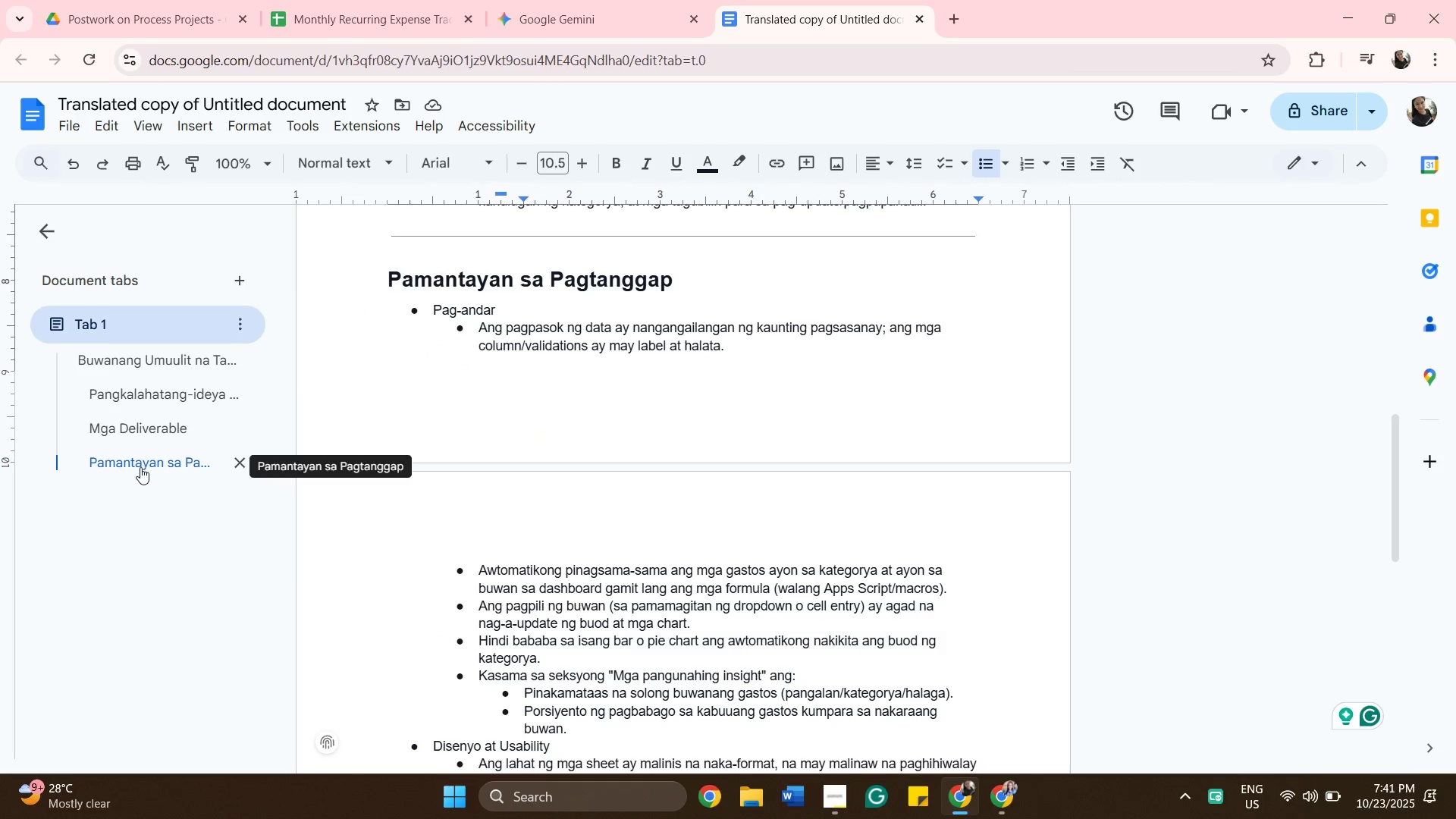 
mouse_move([231, 105])
 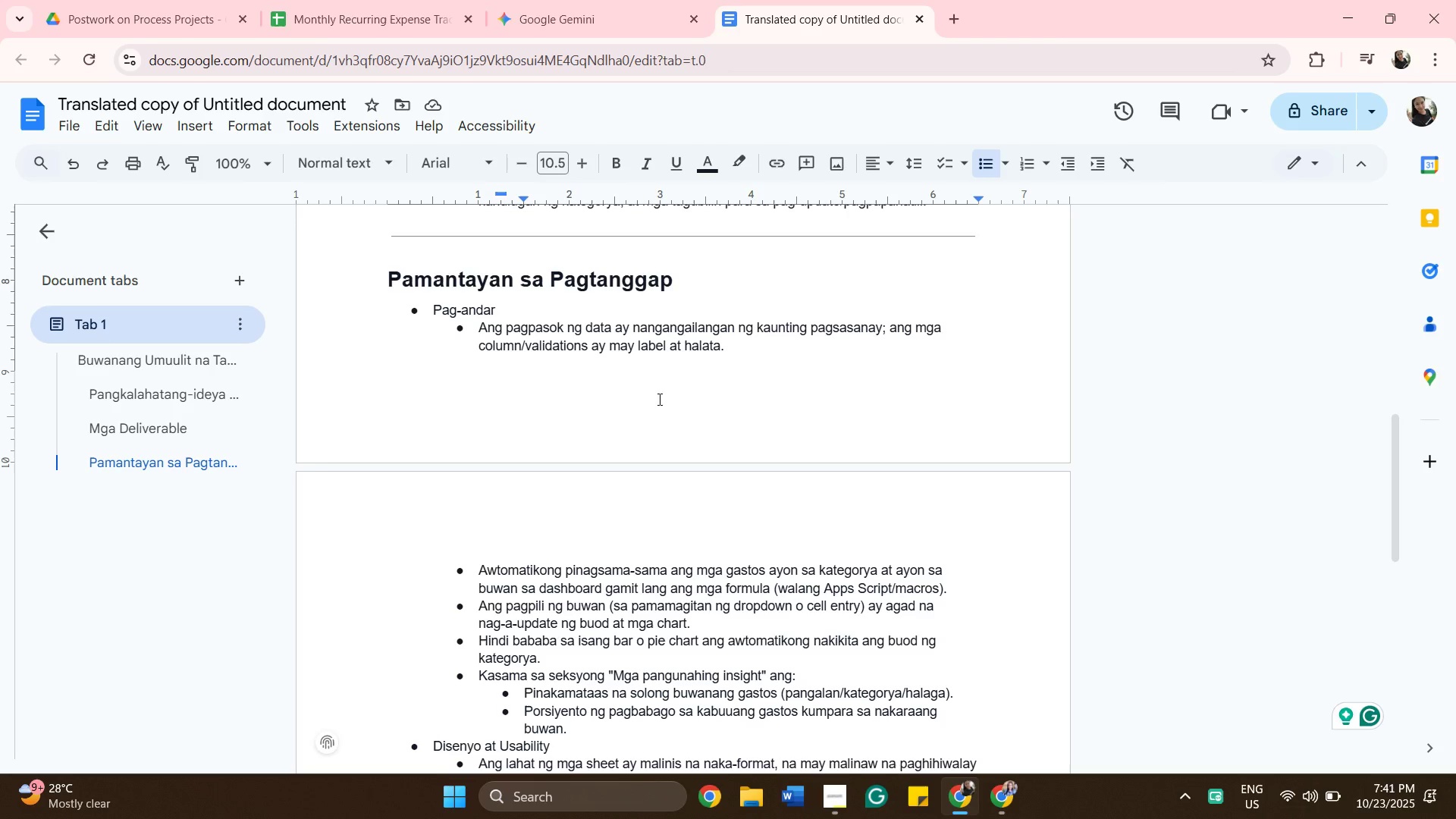 
scroll: coordinate [651, 397], scroll_direction: down, amount: 3.0
 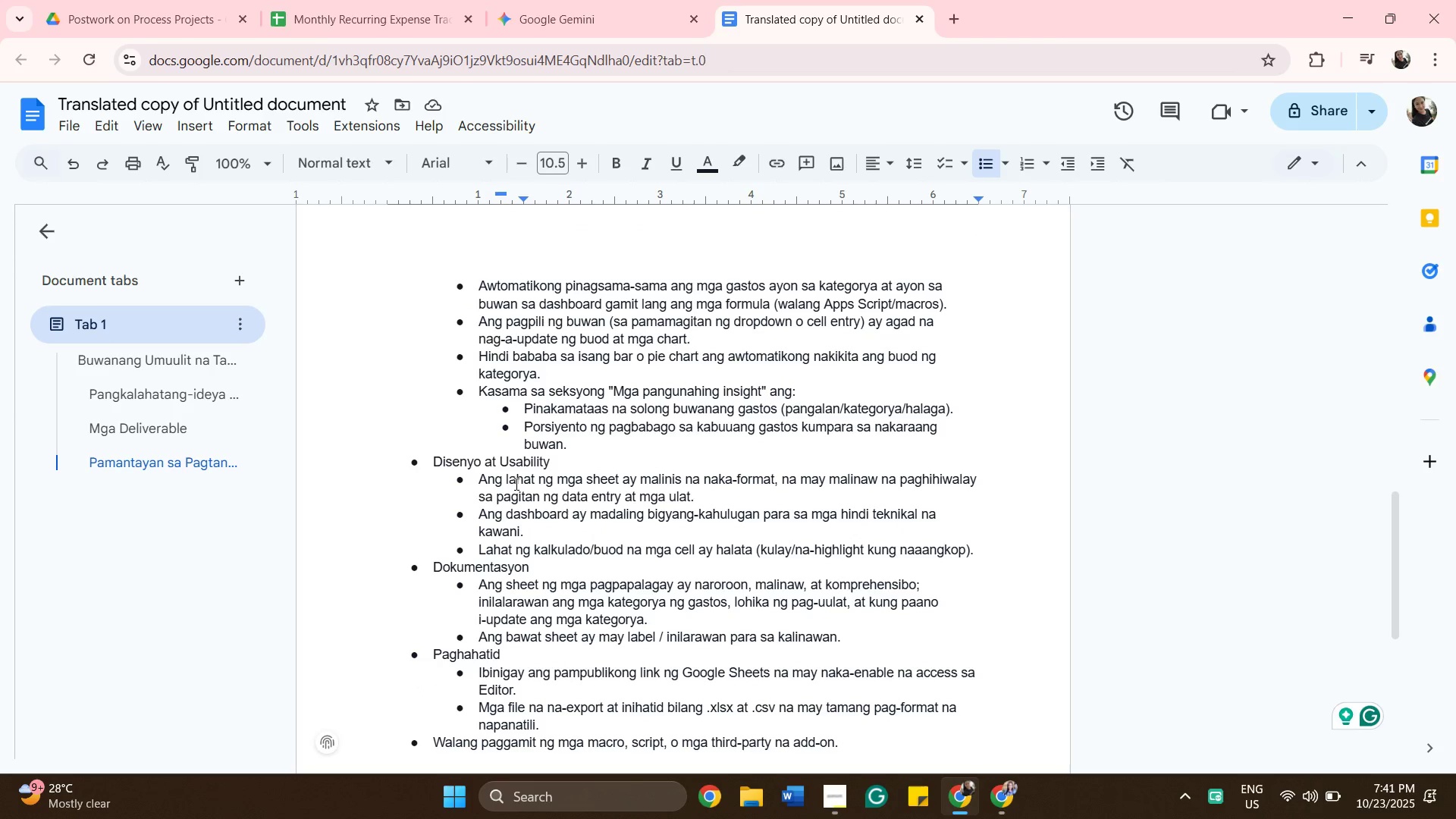 
wait(9.28)
 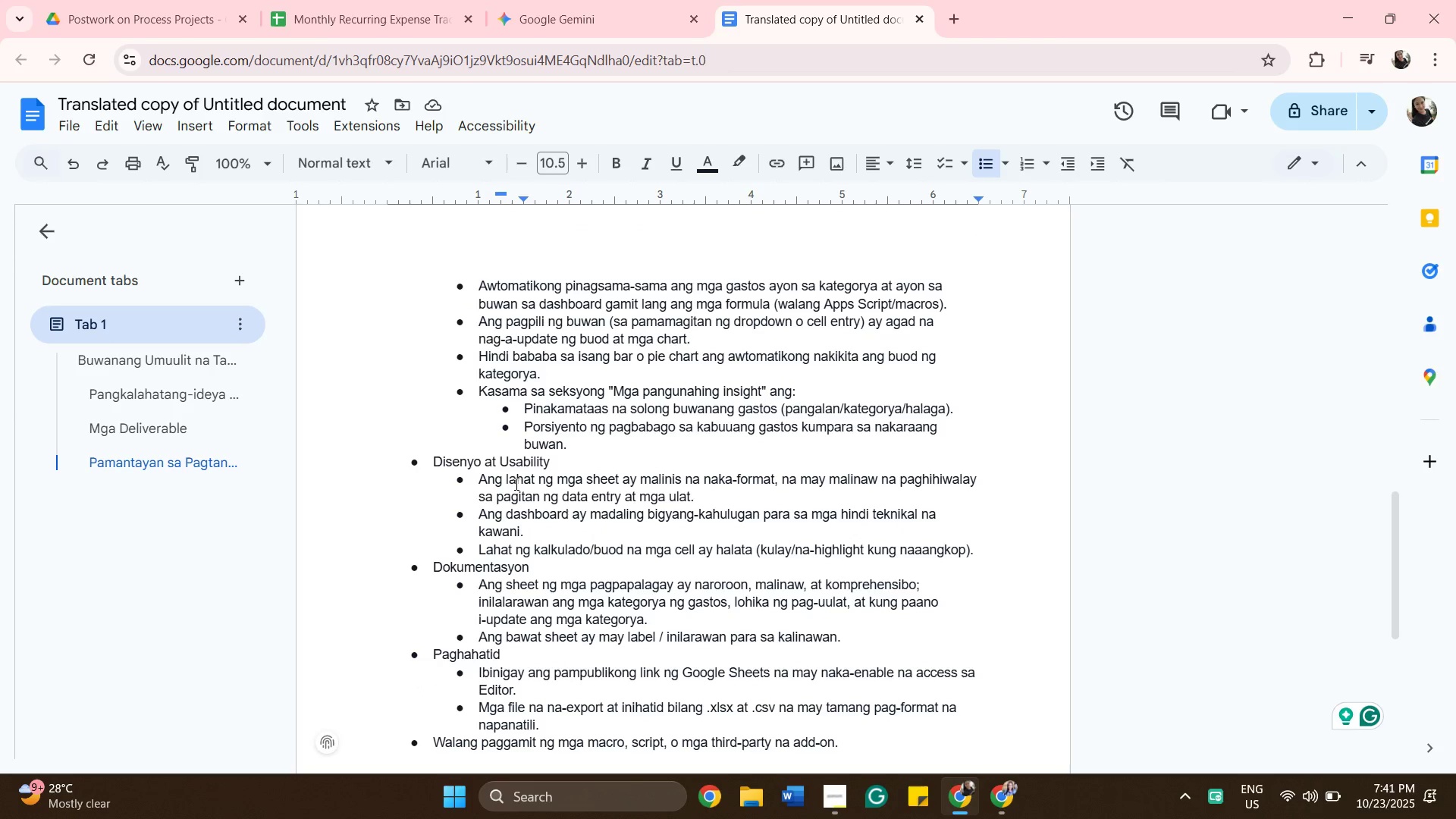 
scroll: coordinate [774, 366], scroll_direction: down, amount: 2.0
 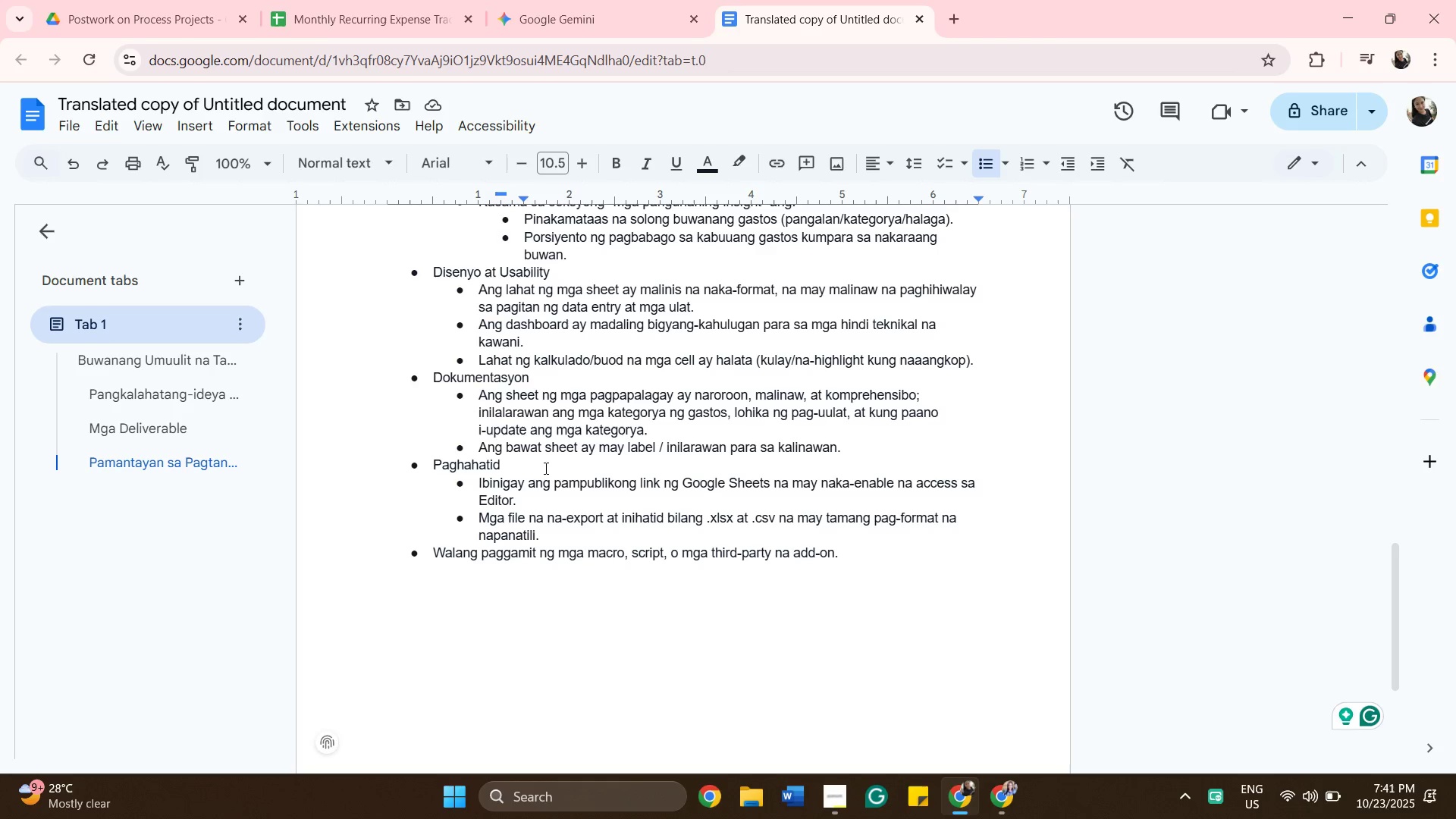 
wait(12.5)
 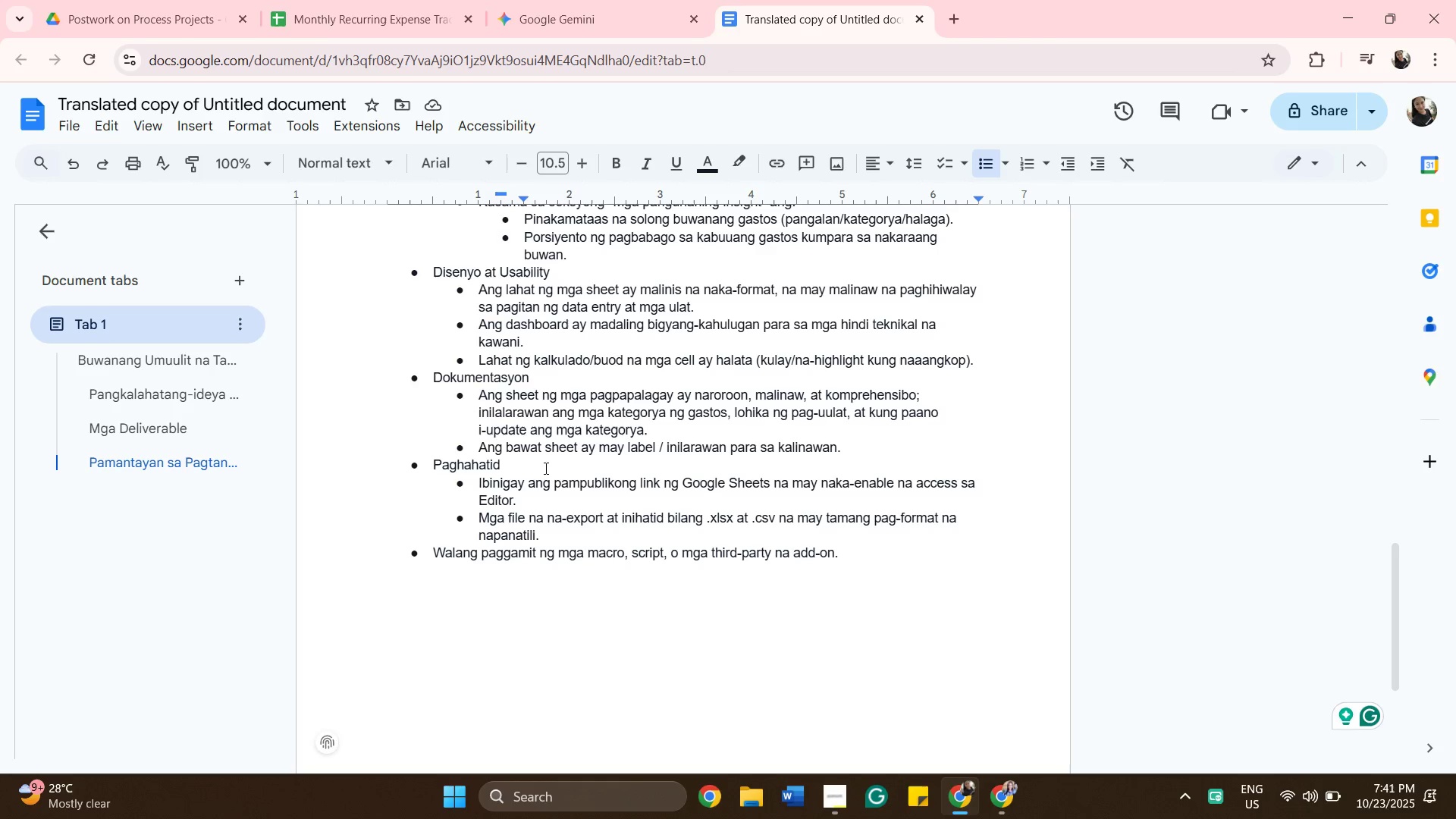 
scroll: coordinate [709, 472], scroll_direction: up, amount: 2.0
 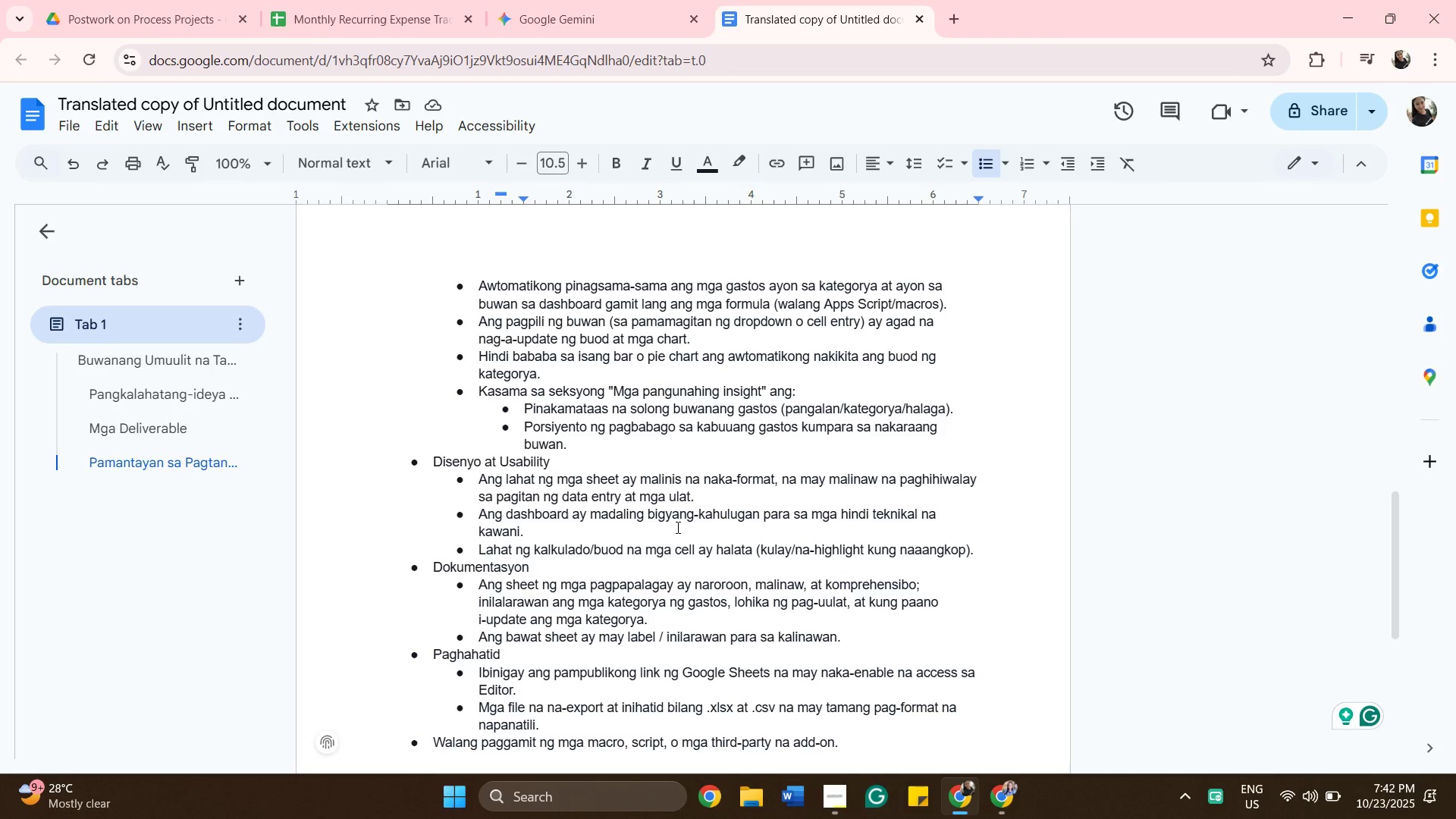 
wait(14.96)
 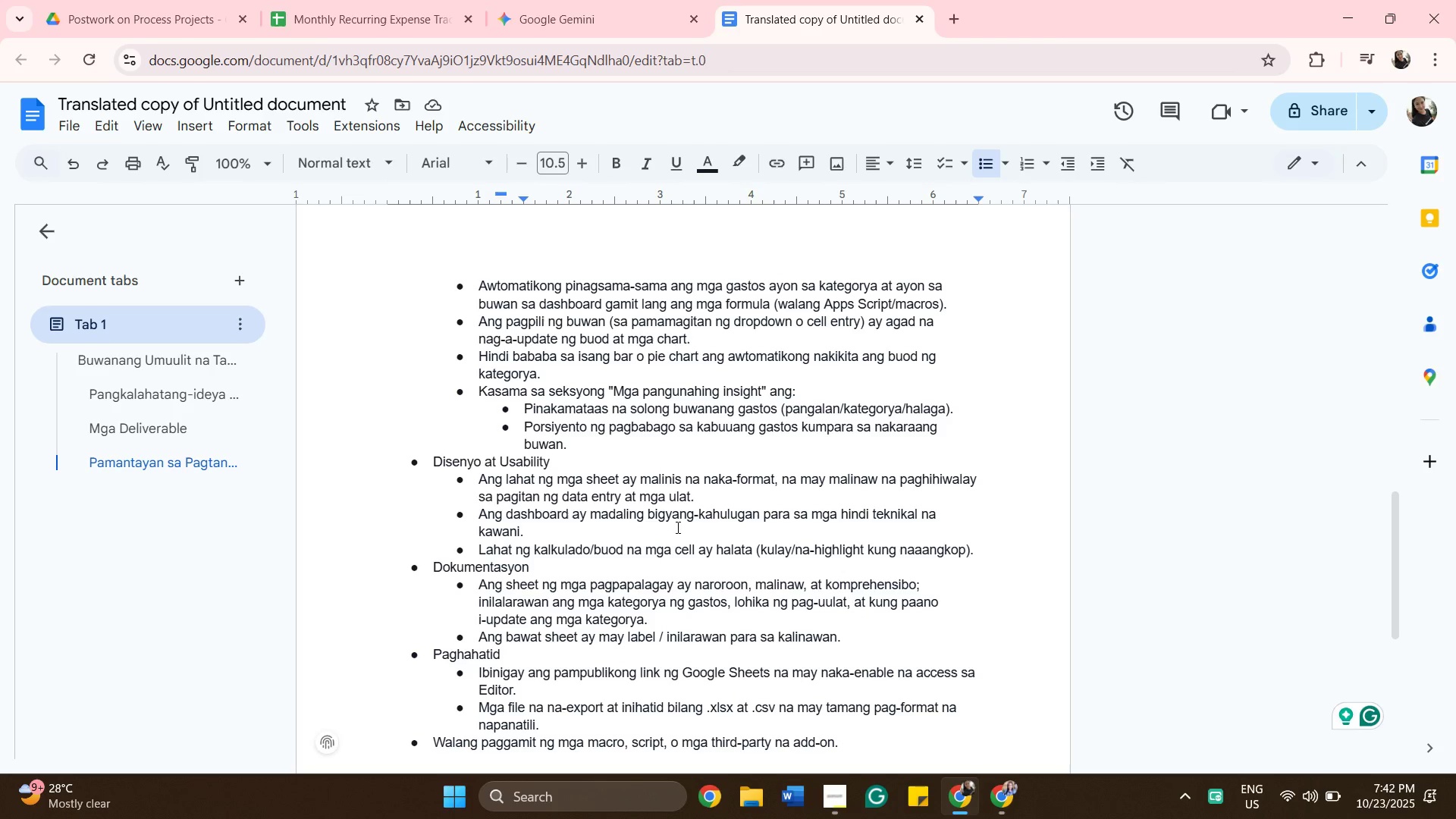 
scroll: coordinate [890, 534], scroll_direction: down, amount: 1.0
 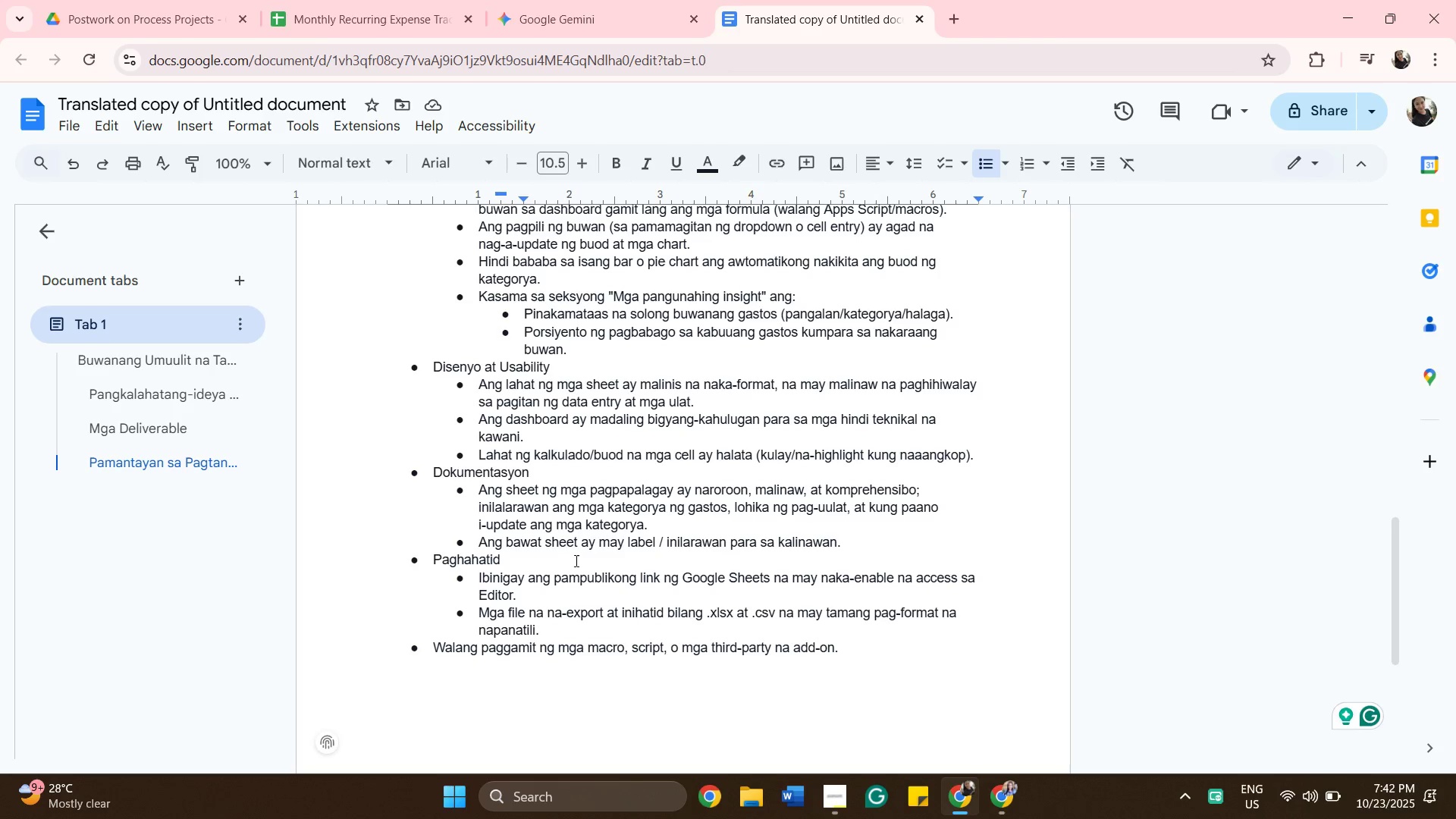 
wait(12.13)
 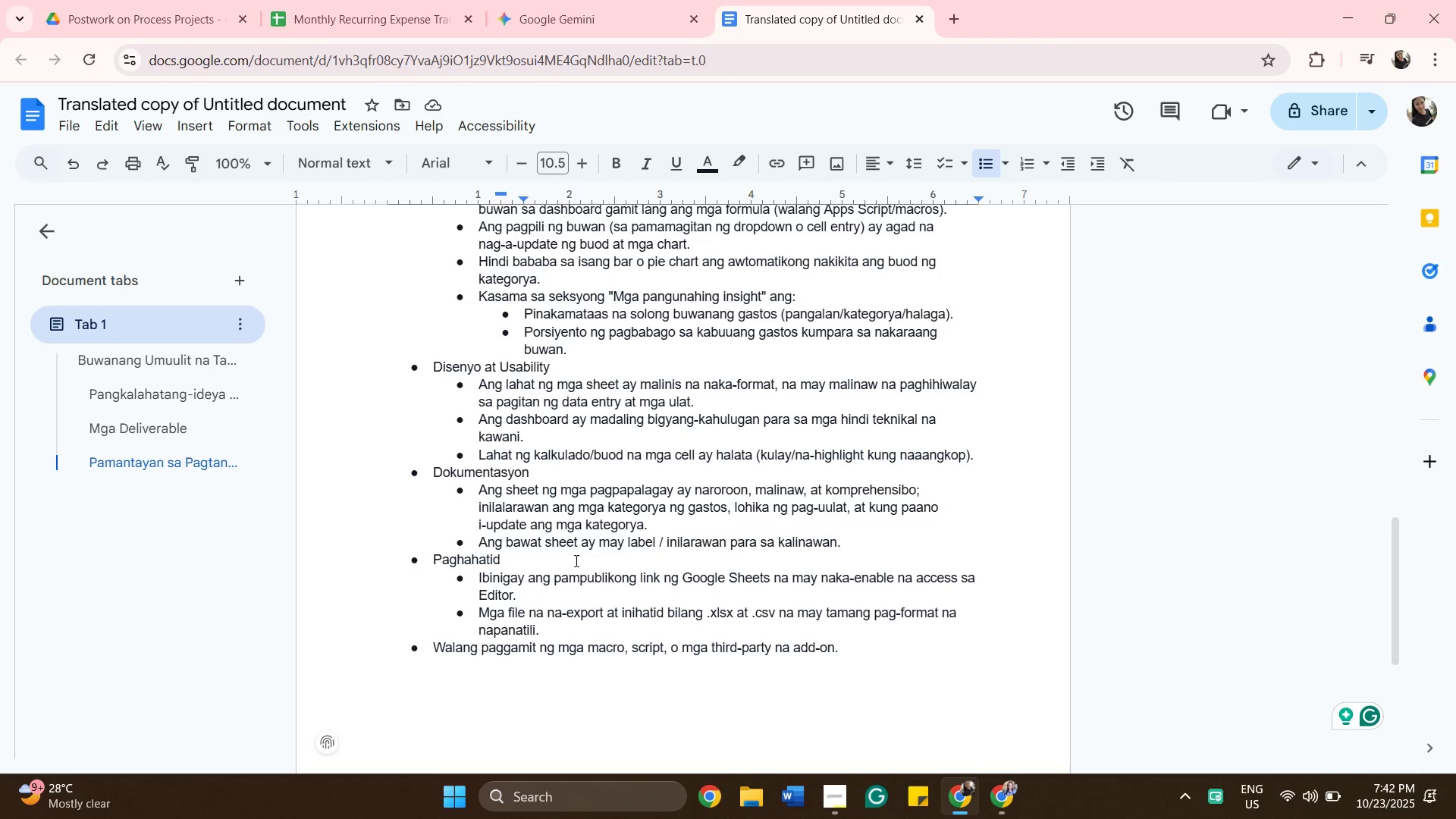 
left_click([350, 14])
 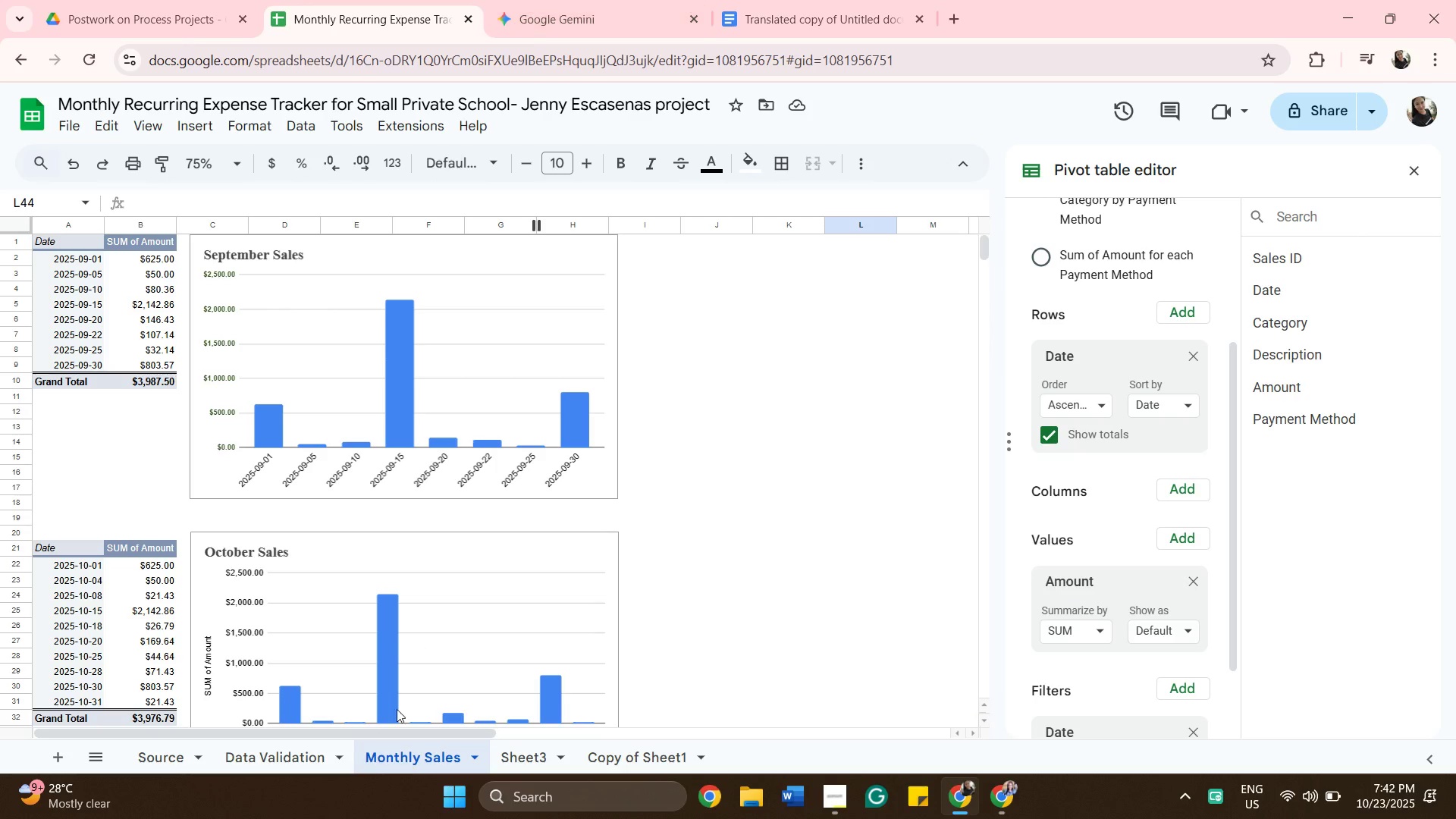 
wait(5.33)
 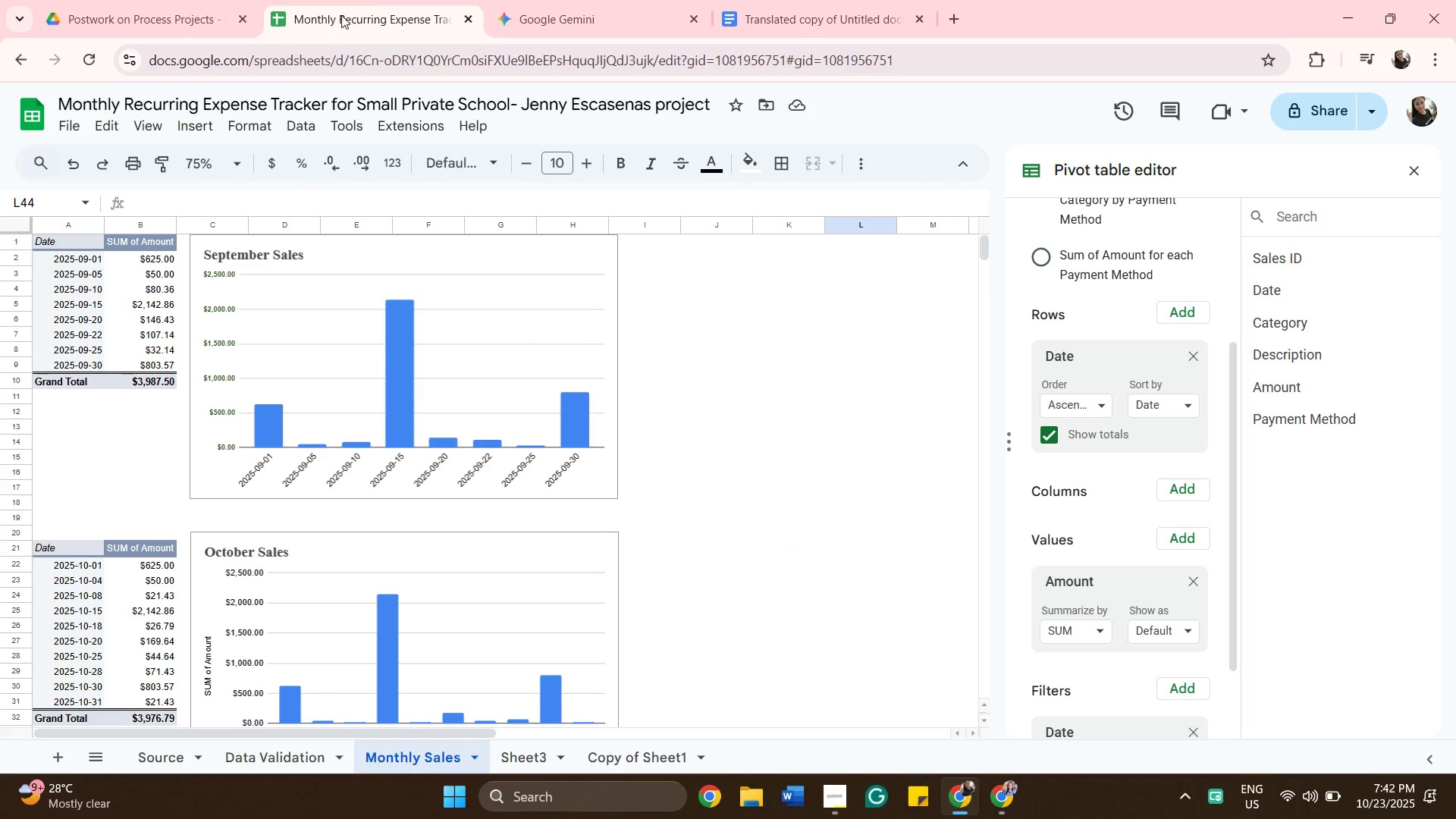 
left_click([264, 762])
 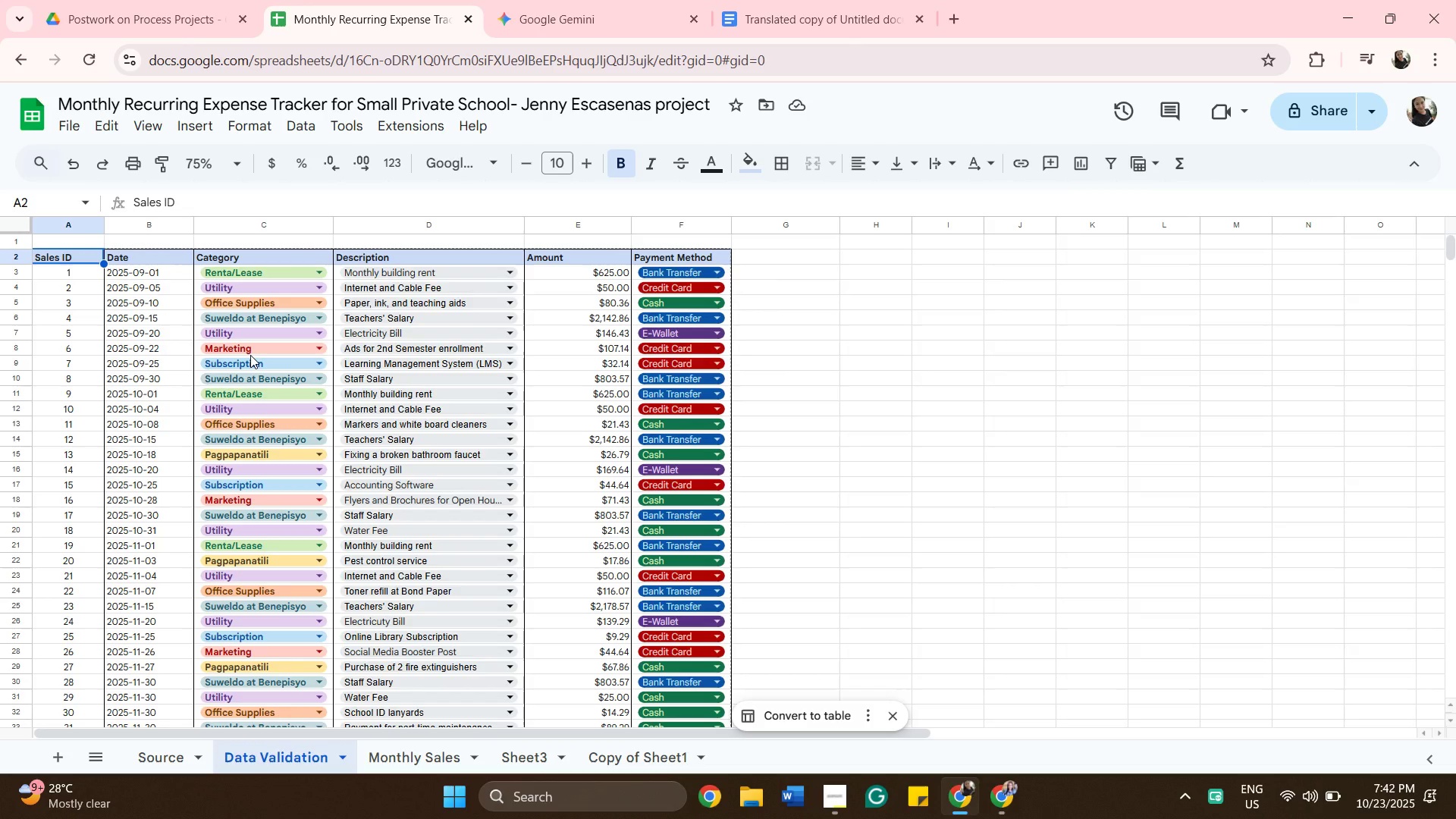 
scroll: coordinate [250, 351], scroll_direction: up, amount: 1.0
 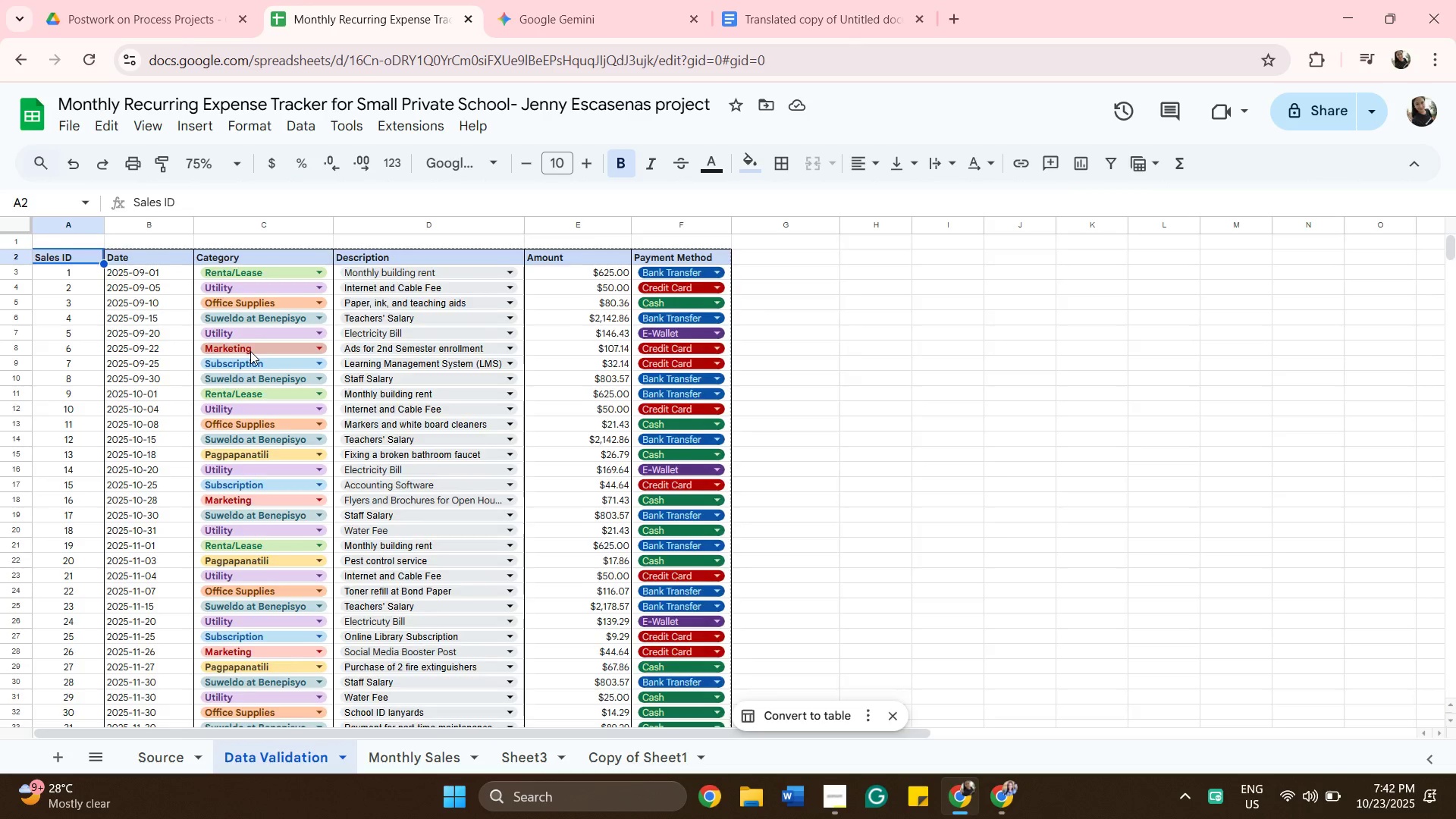 
scroll: coordinate [250, 351], scroll_direction: down, amount: 4.0
 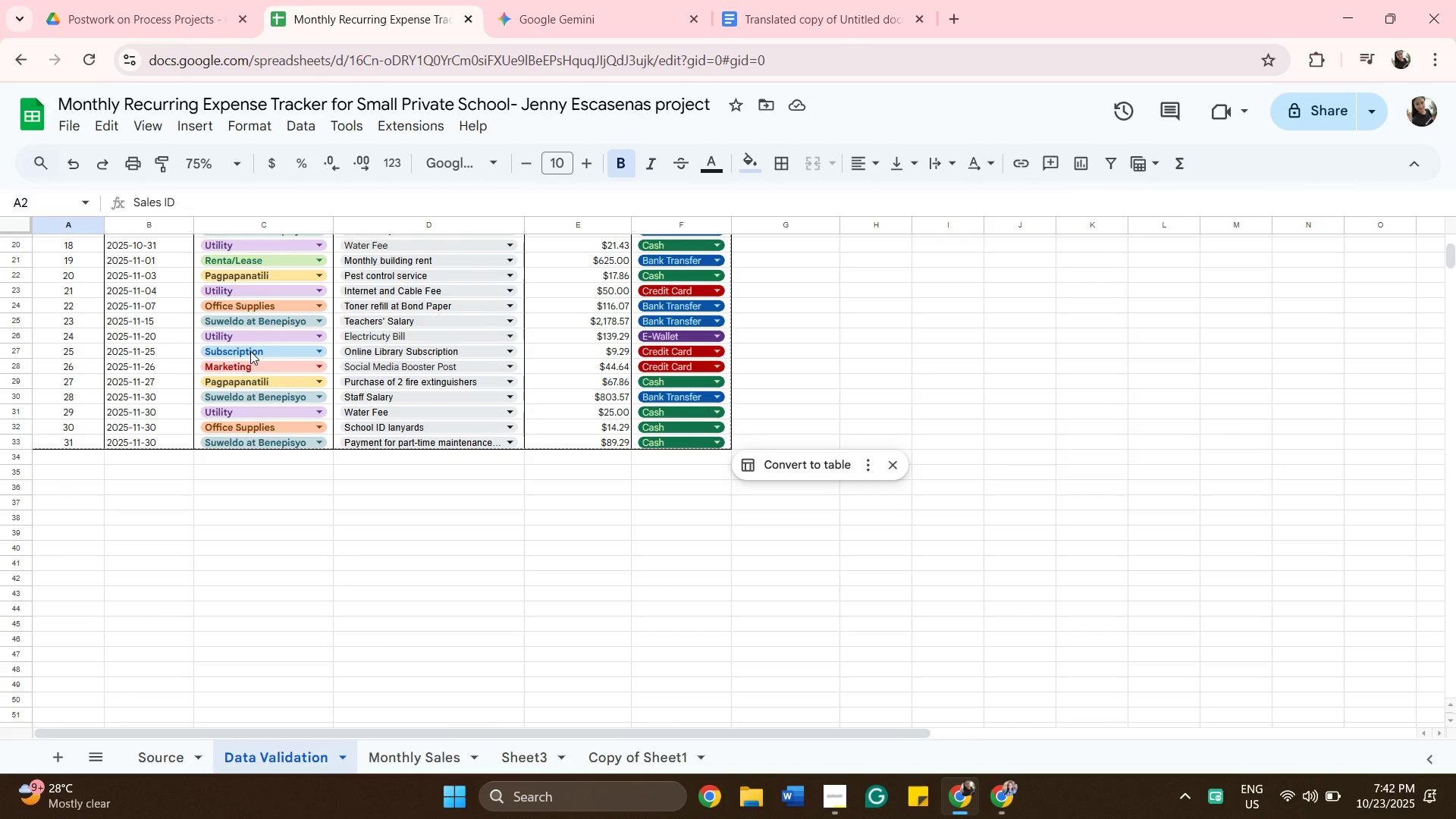 
scroll: coordinate [250, 351], scroll_direction: up, amount: 3.0
 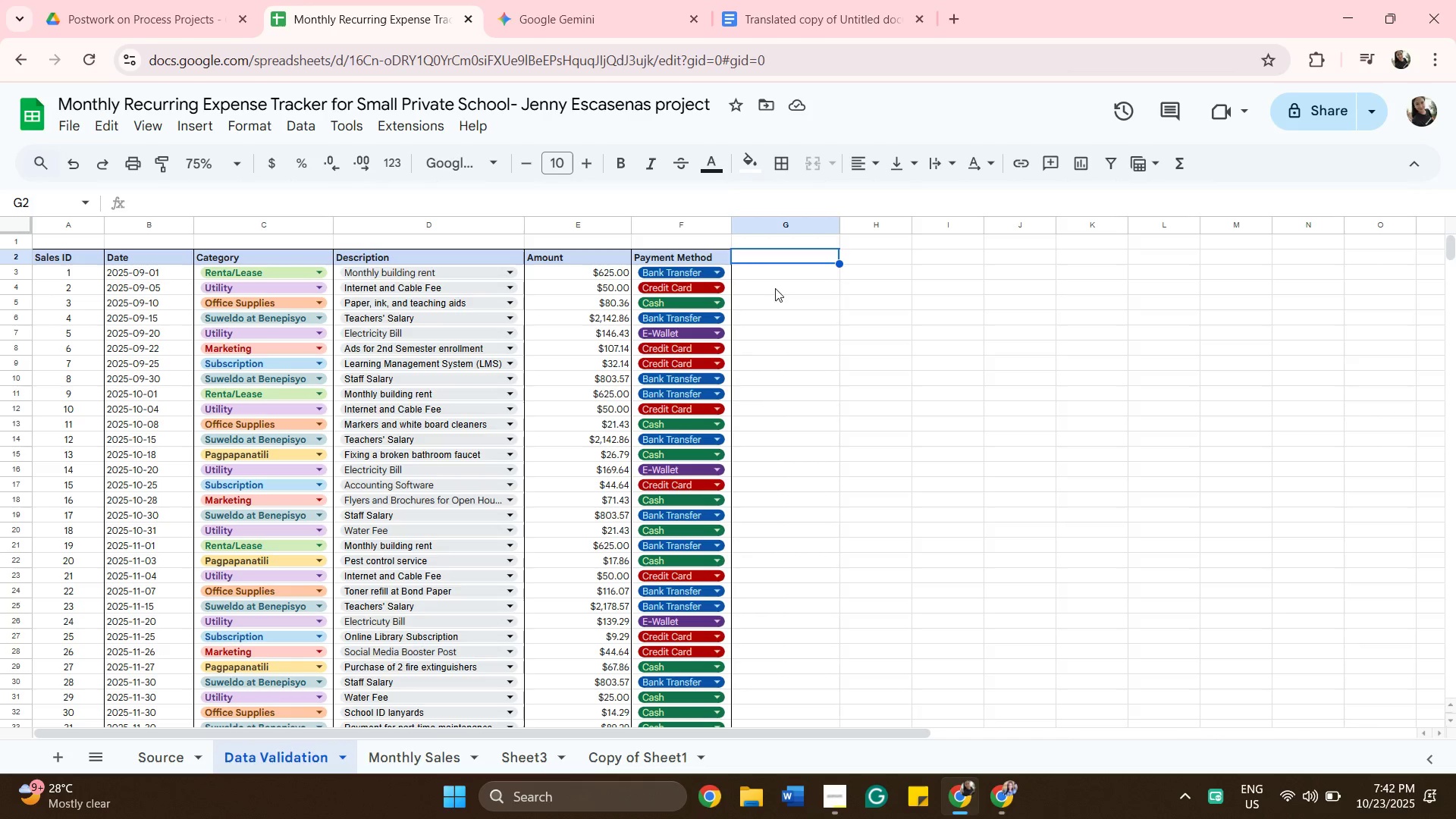 
wait(14.53)
 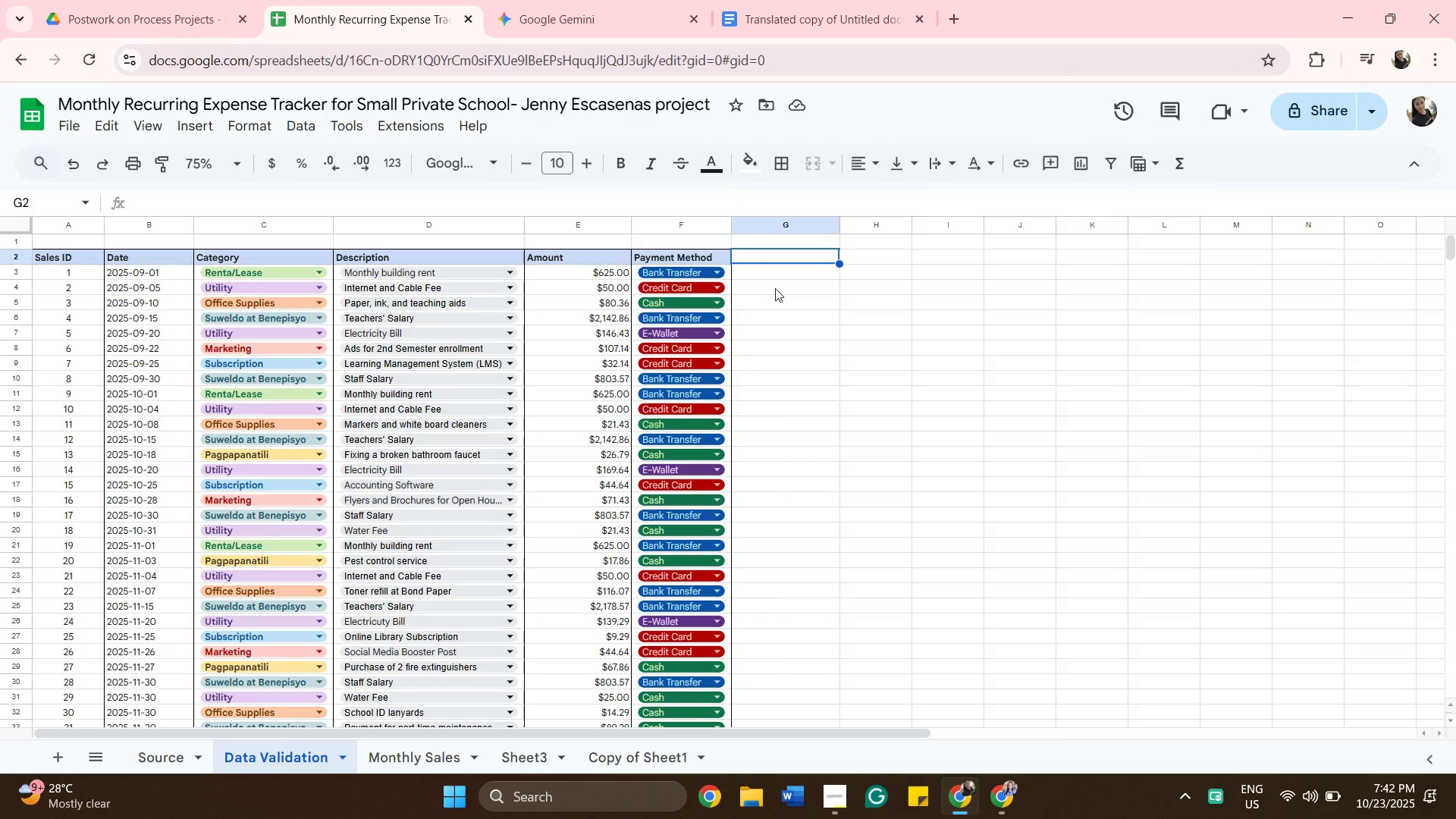 
scroll: coordinate [774, 290], scroll_direction: down, amount: 3.0
 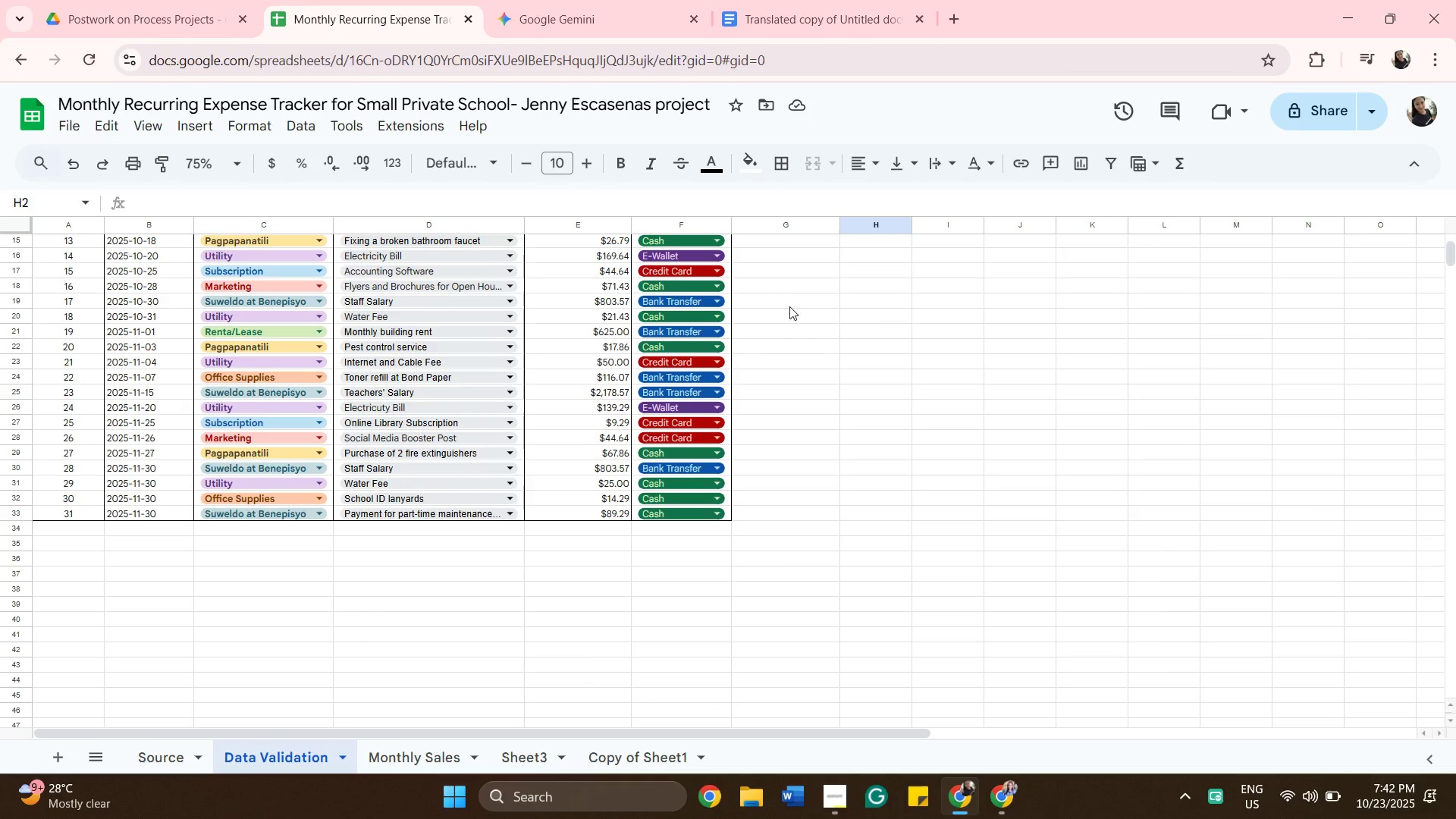 
scroll: coordinate [827, 334], scroll_direction: up, amount: 3.0
 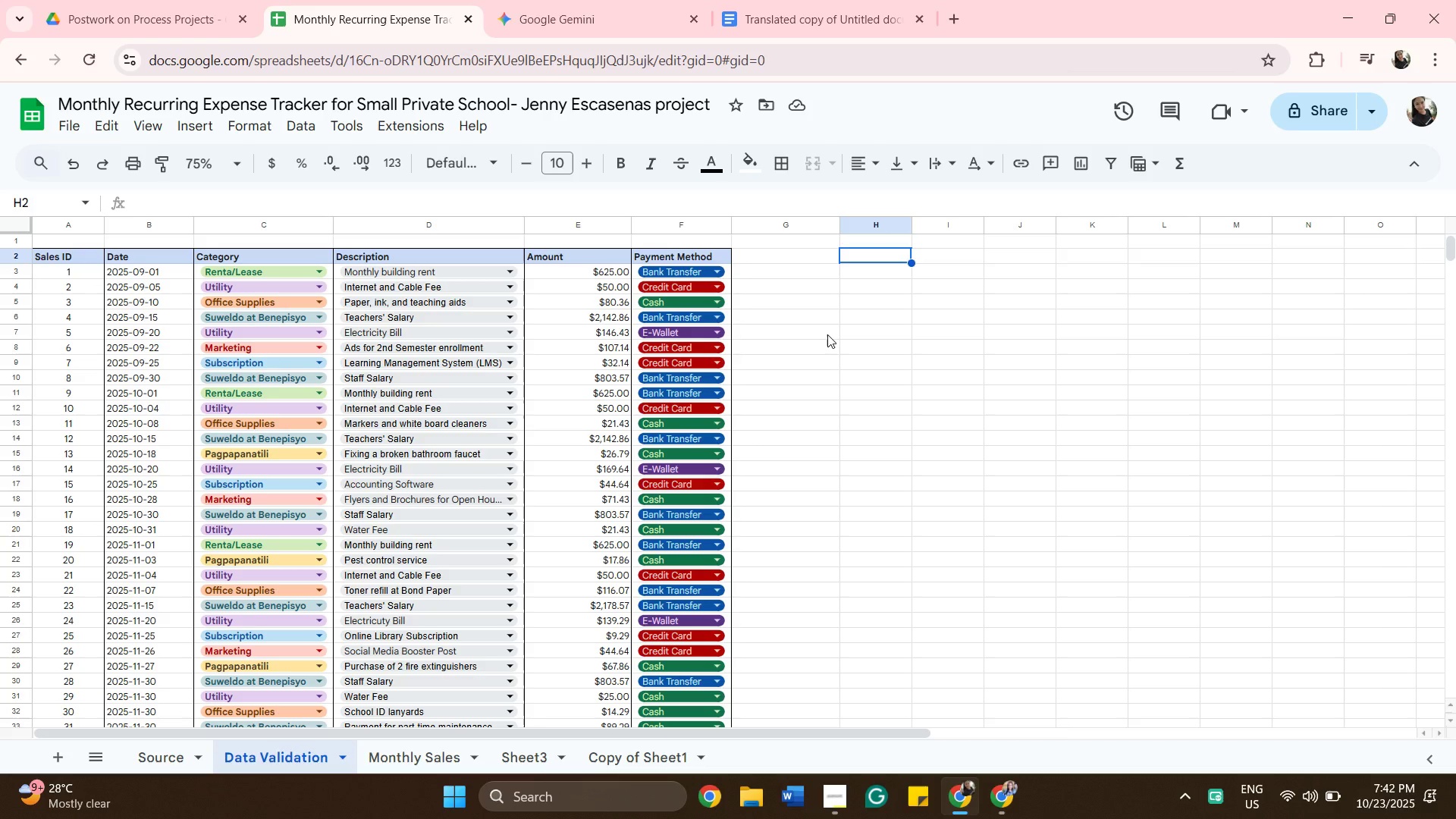 
wait(8.16)
 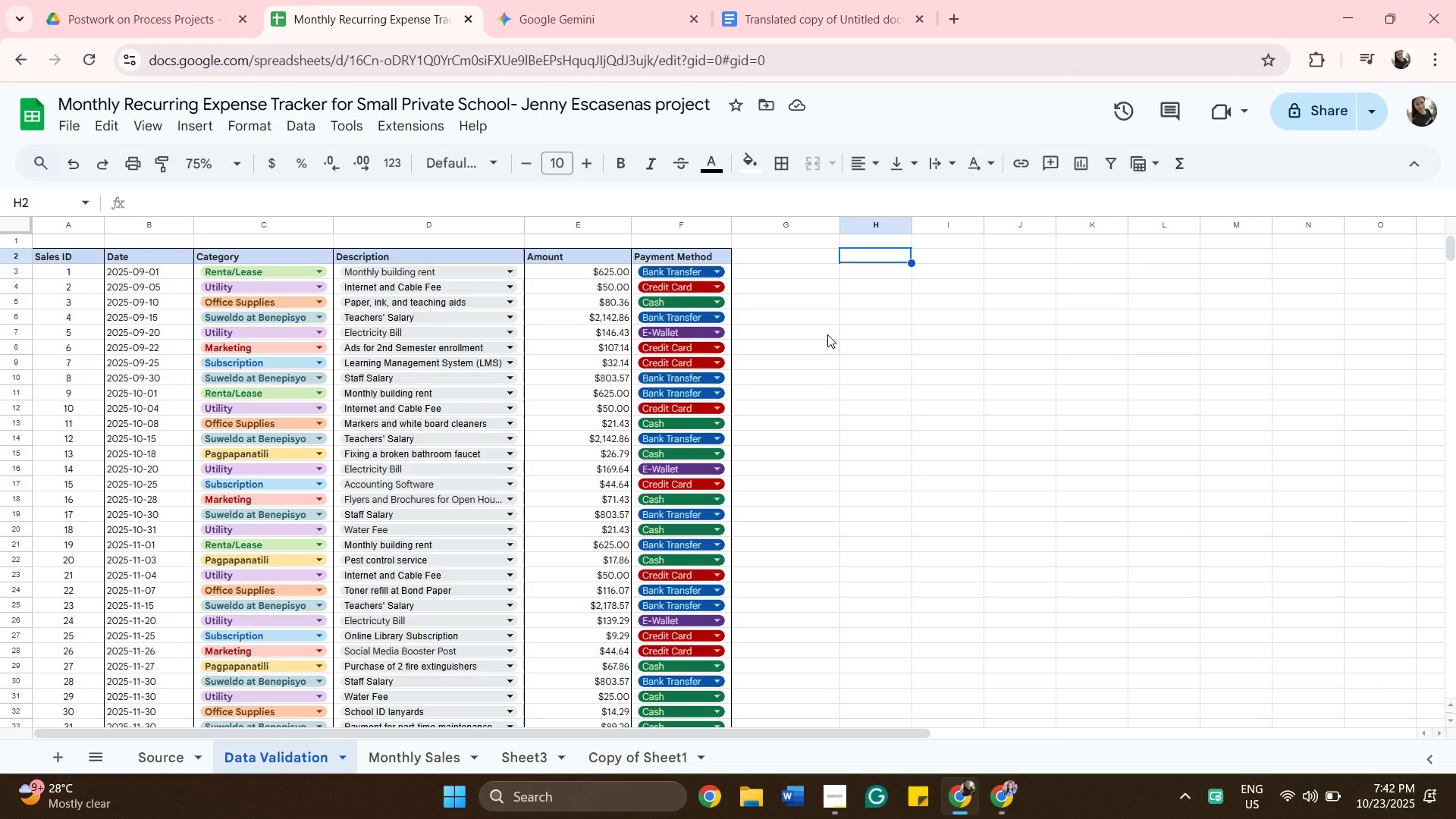 
hold_key(key=ShiftLeft, duration=0.87)
left_click([683, 262])
 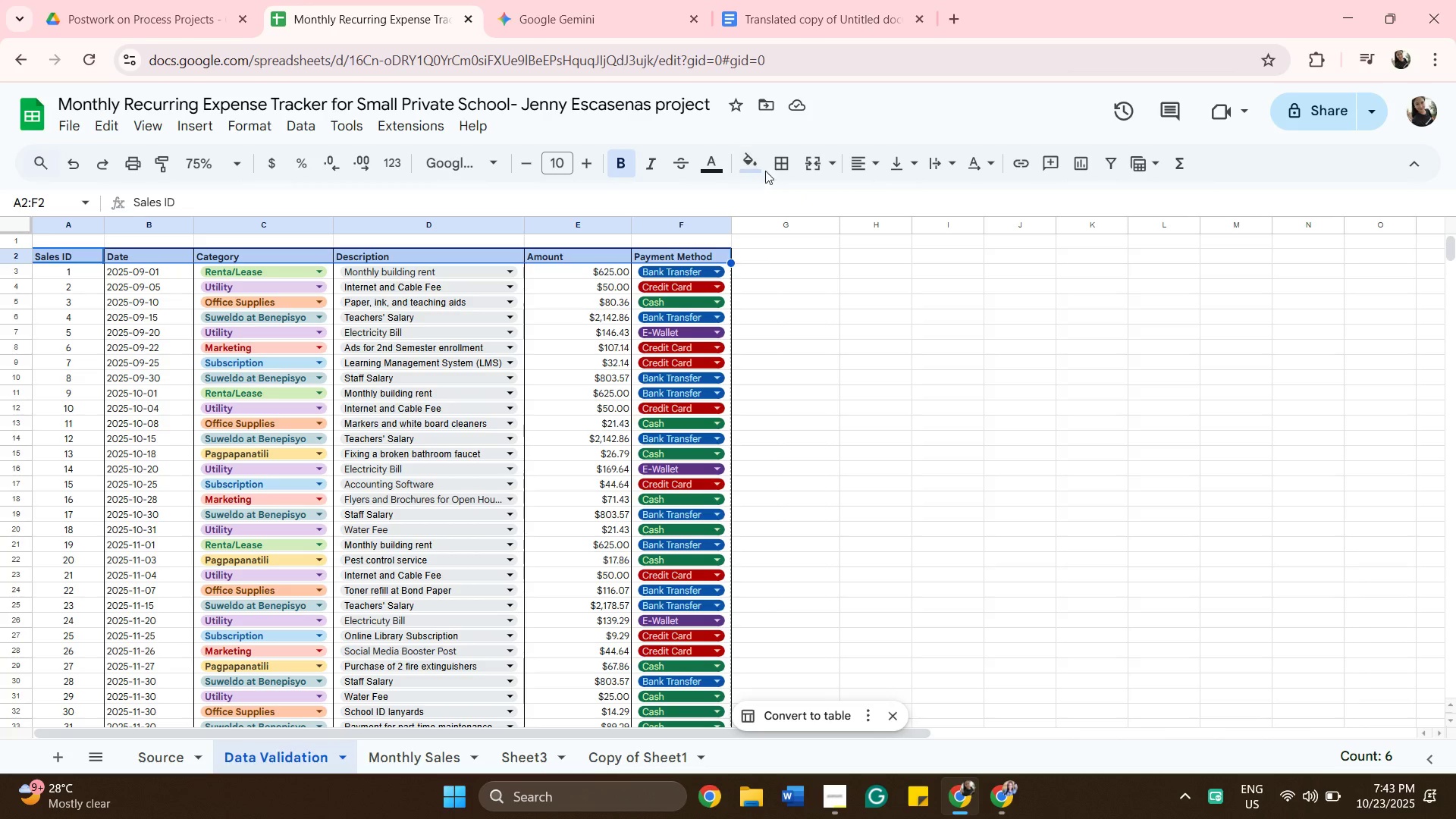 
left_click([745, 162])
 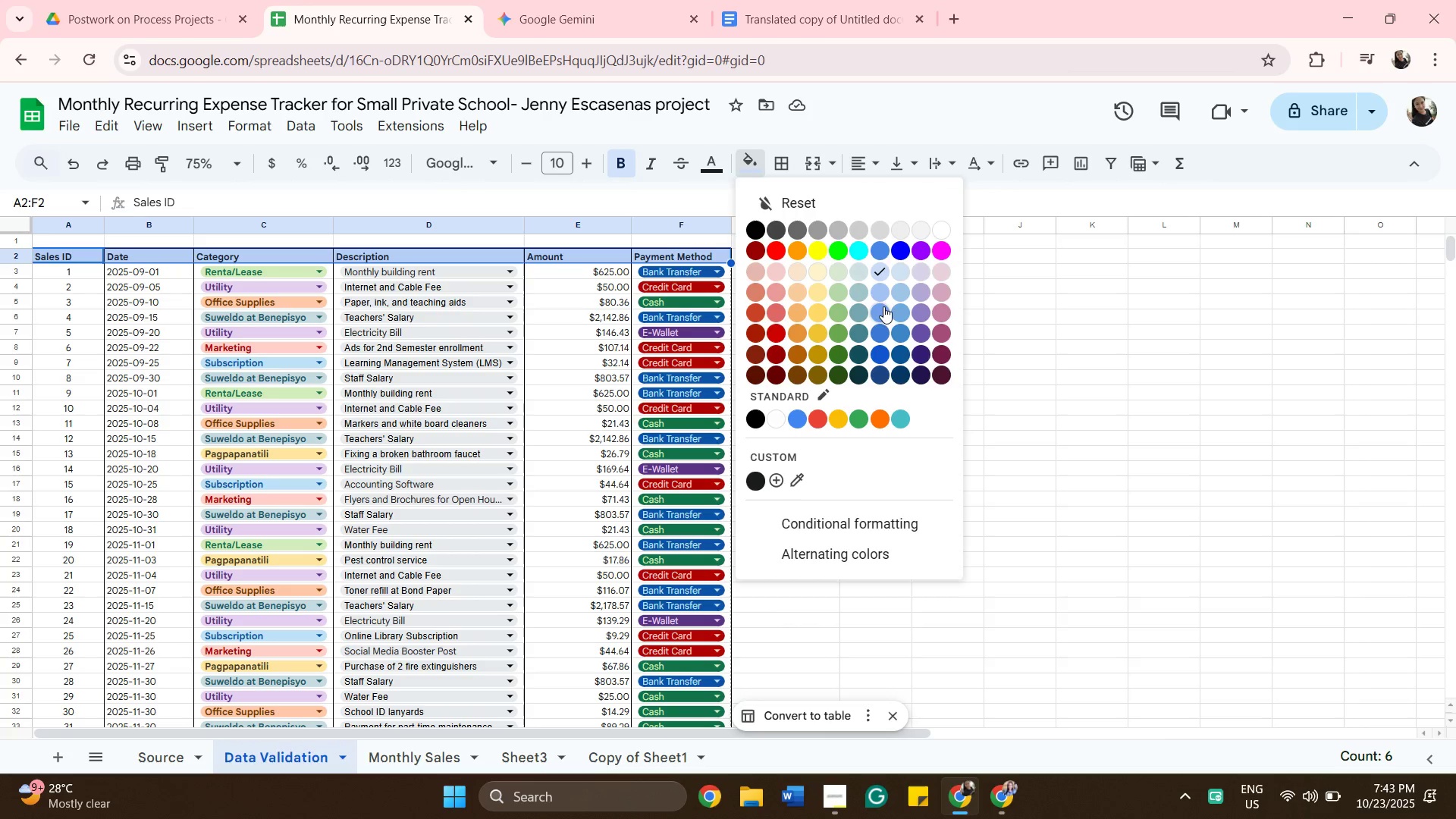 
left_click([880, 299])
 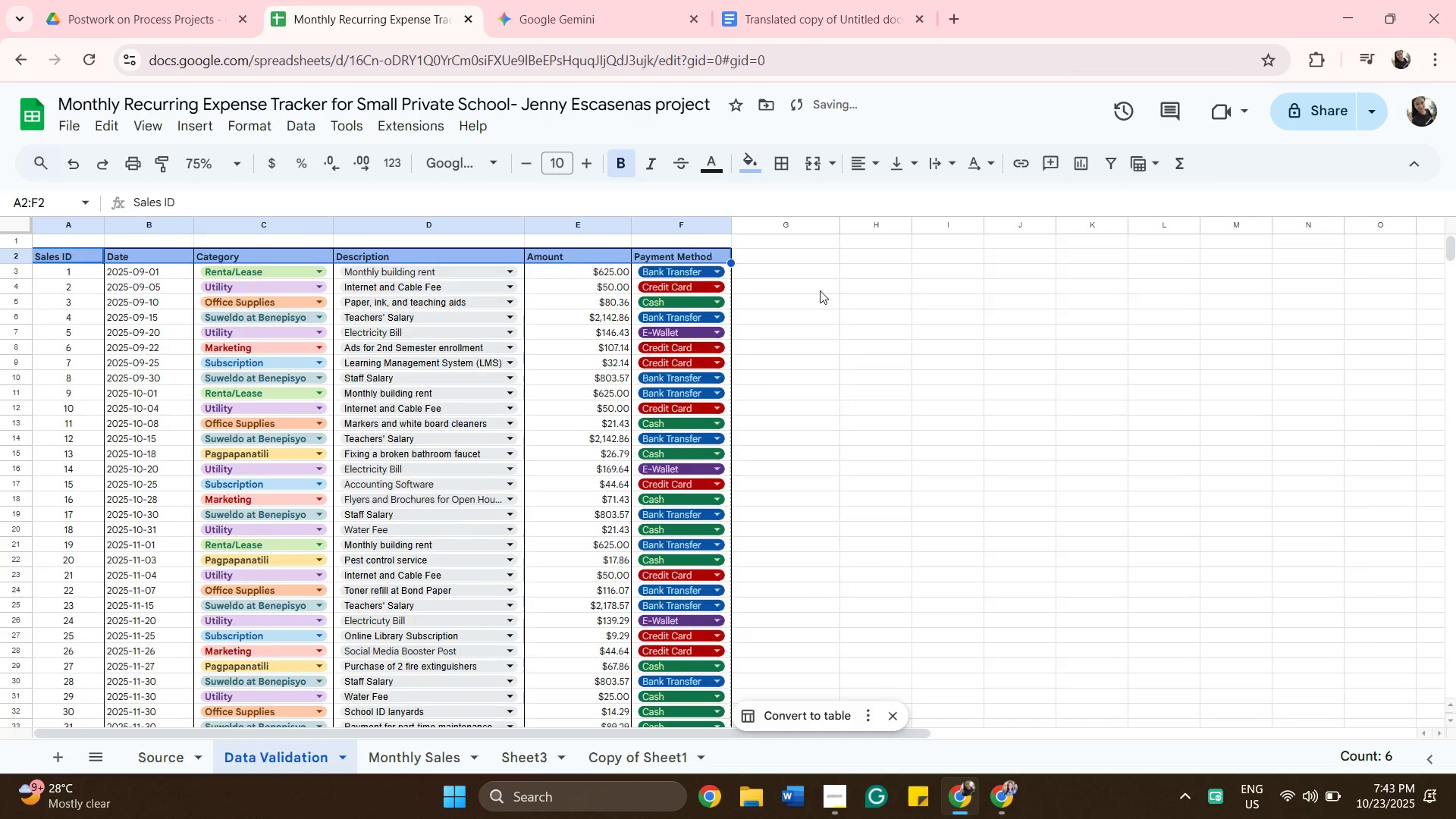 
scroll: coordinate [820, 290], scroll_direction: down, amount: 2.0
 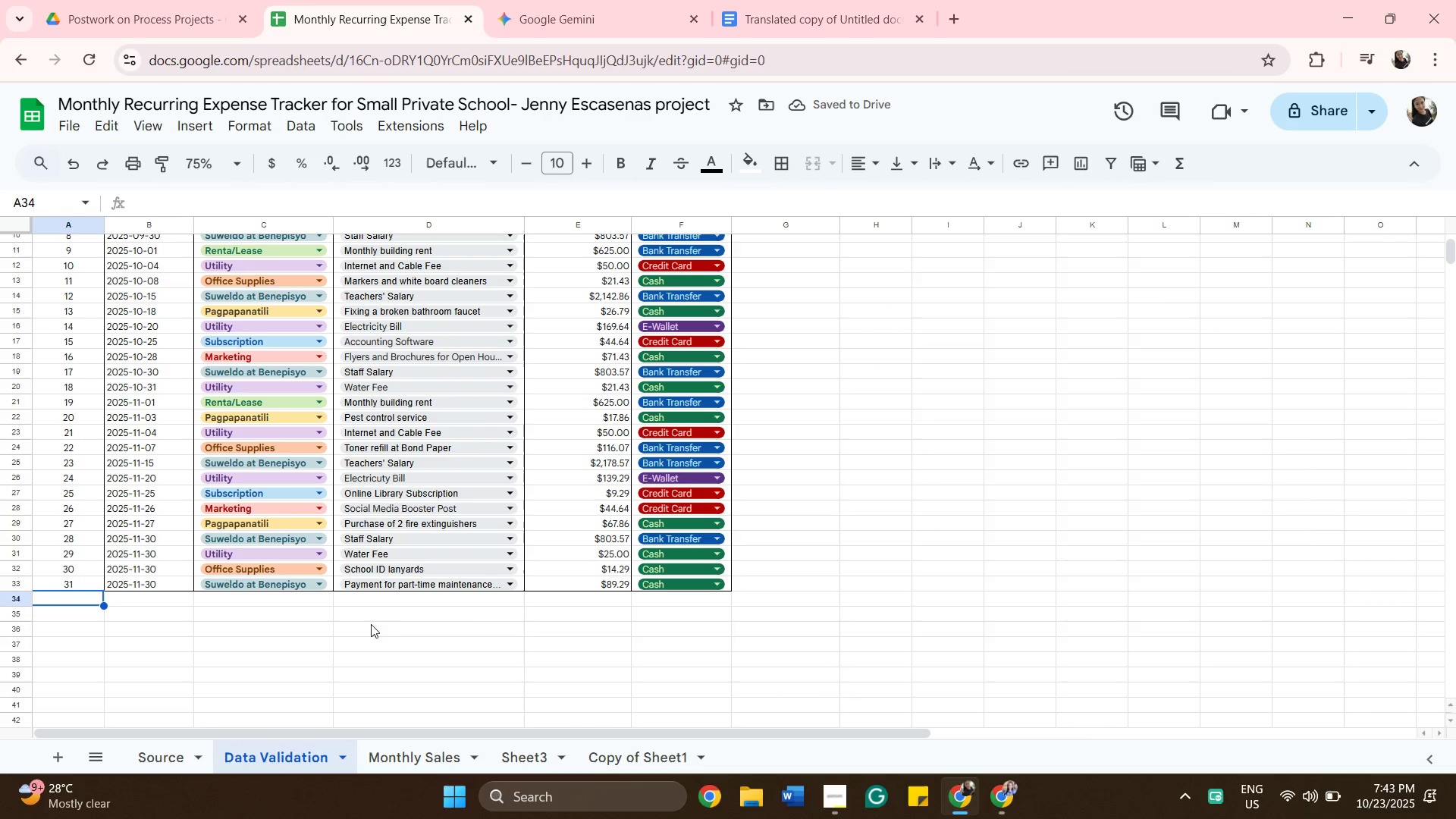 
wait(9.04)
 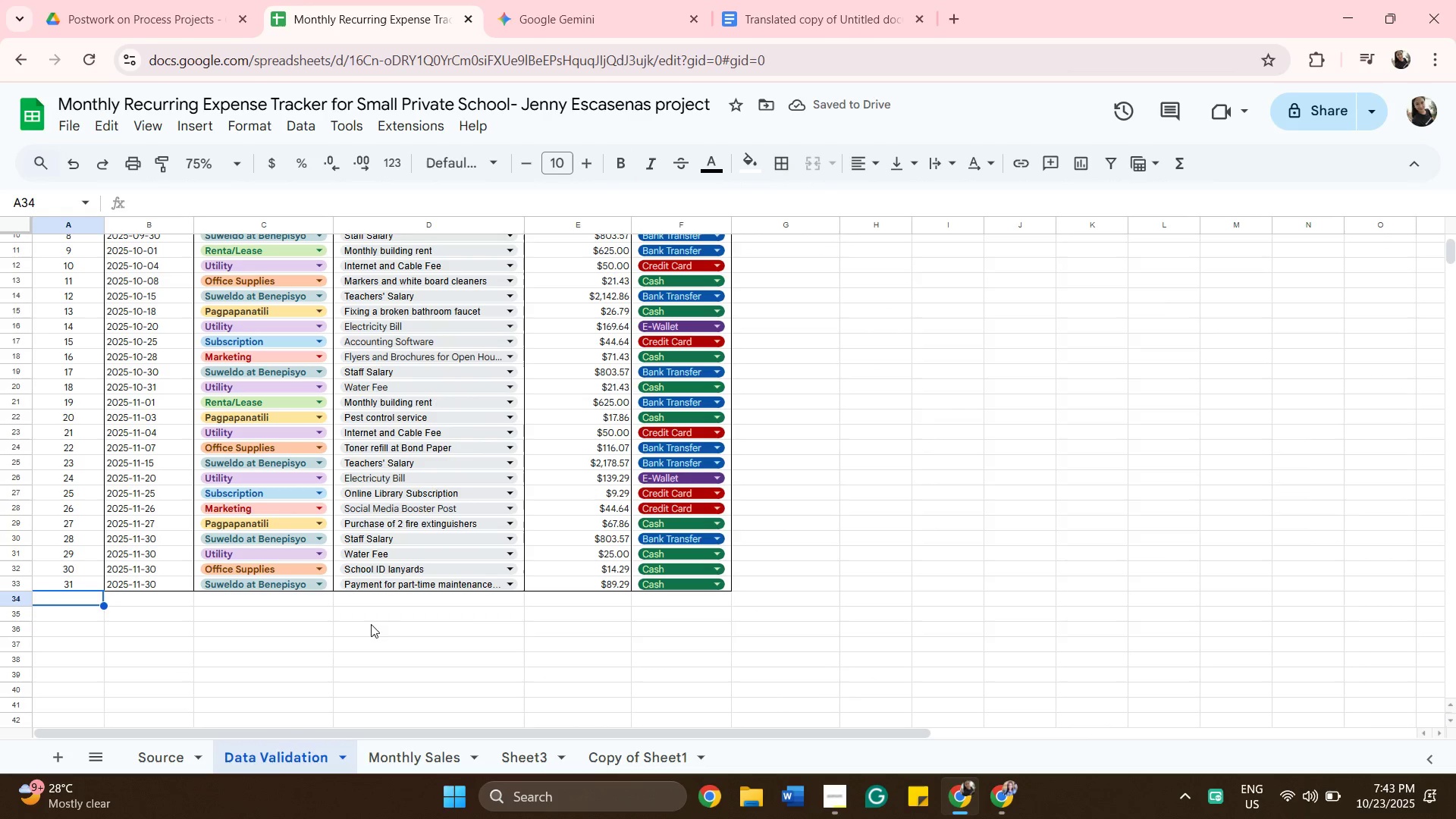 
key(Equal)
 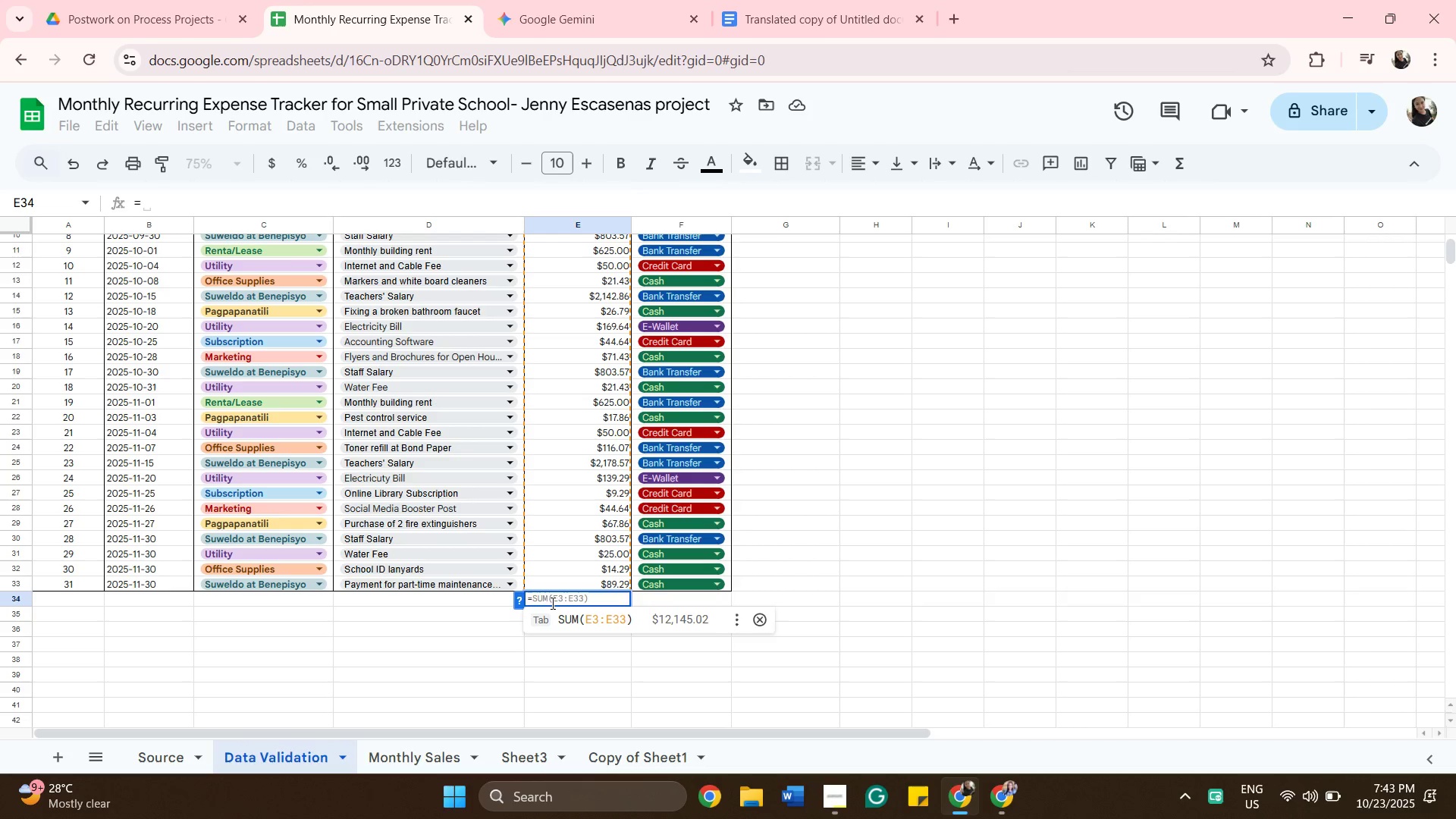 
scroll: coordinate [582, 510], scroll_direction: up, amount: 7.0
 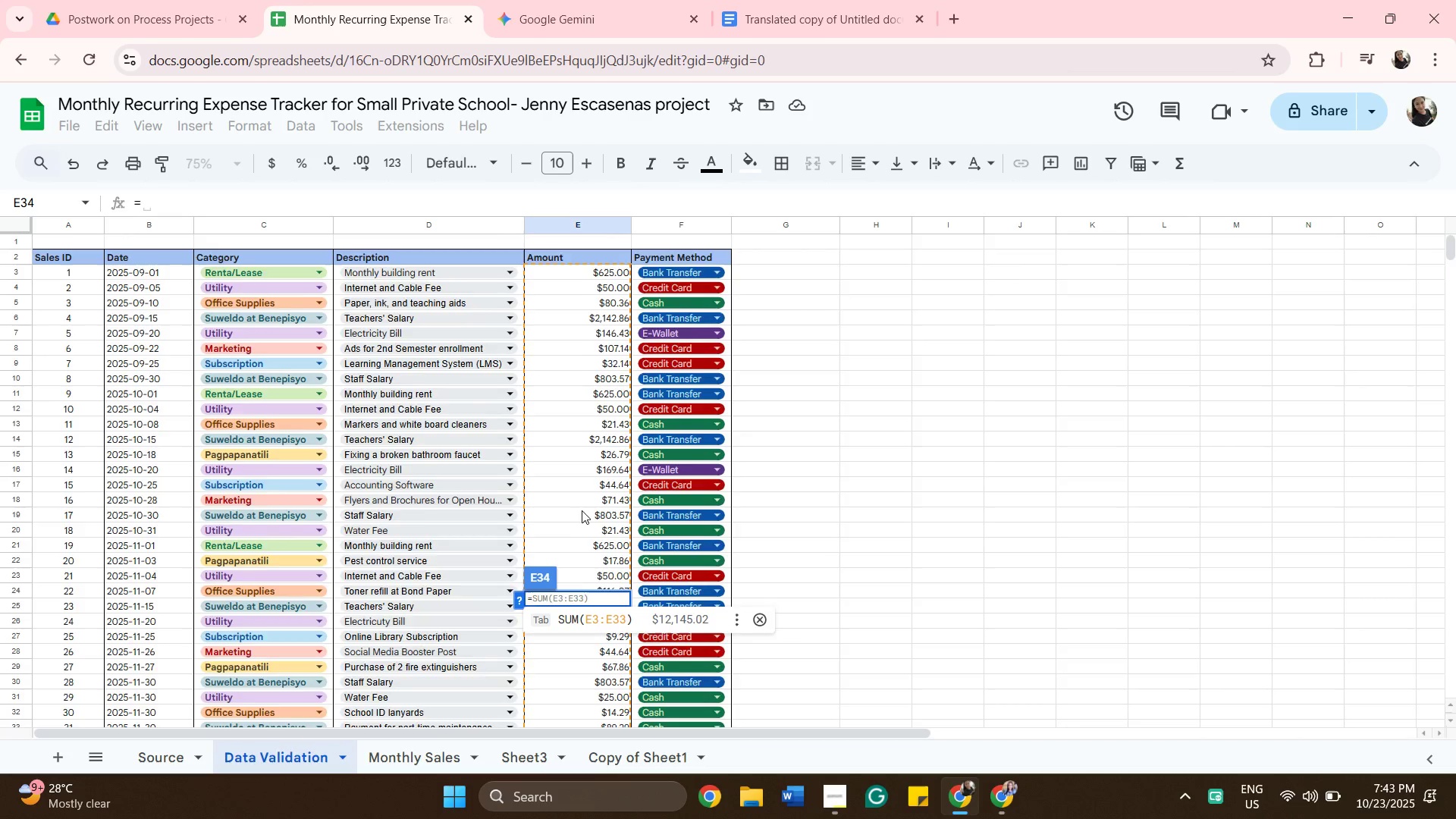 
scroll: coordinate [582, 510], scroll_direction: down, amount: 5.0
 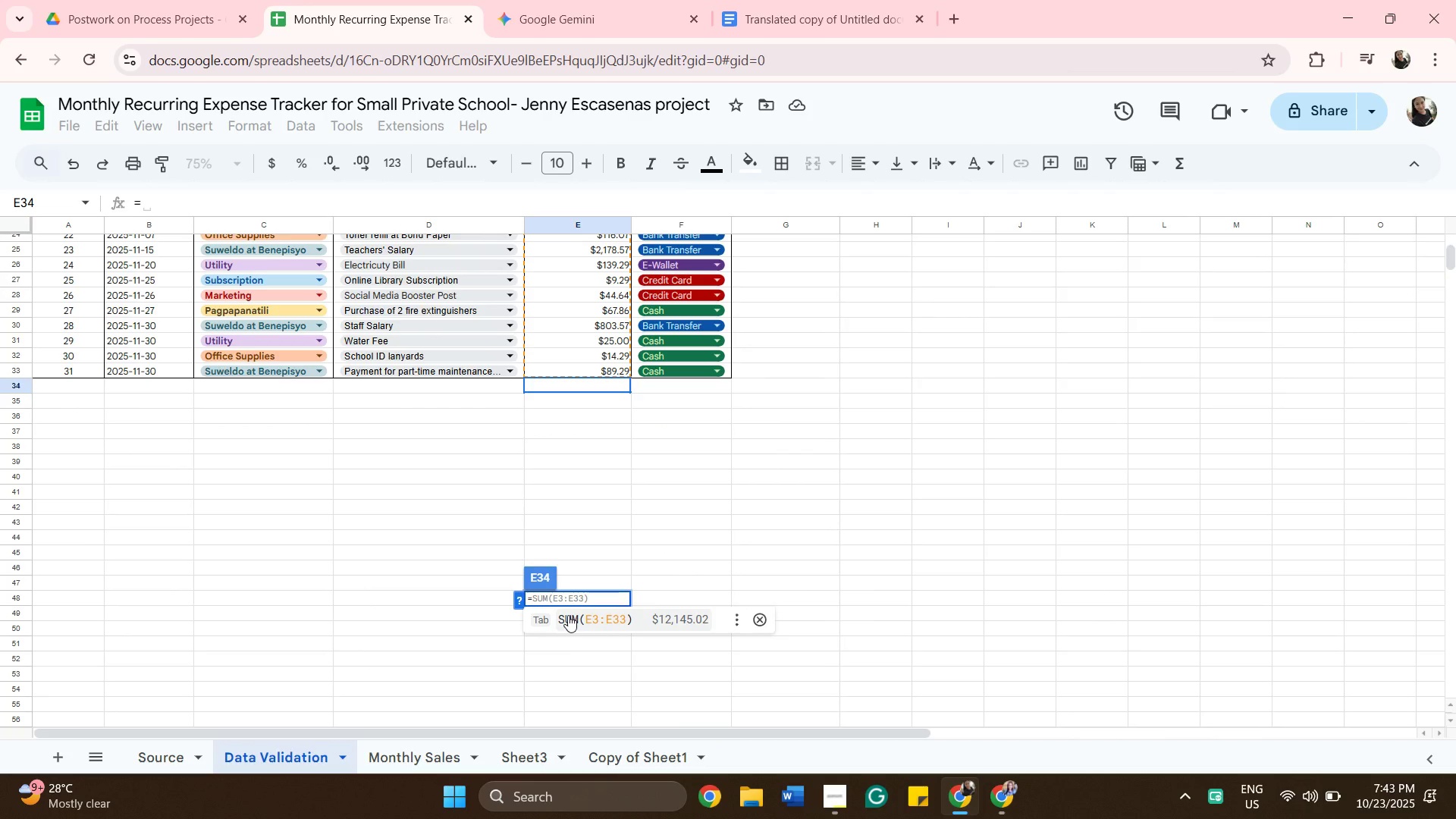 
left_click([568, 615])
 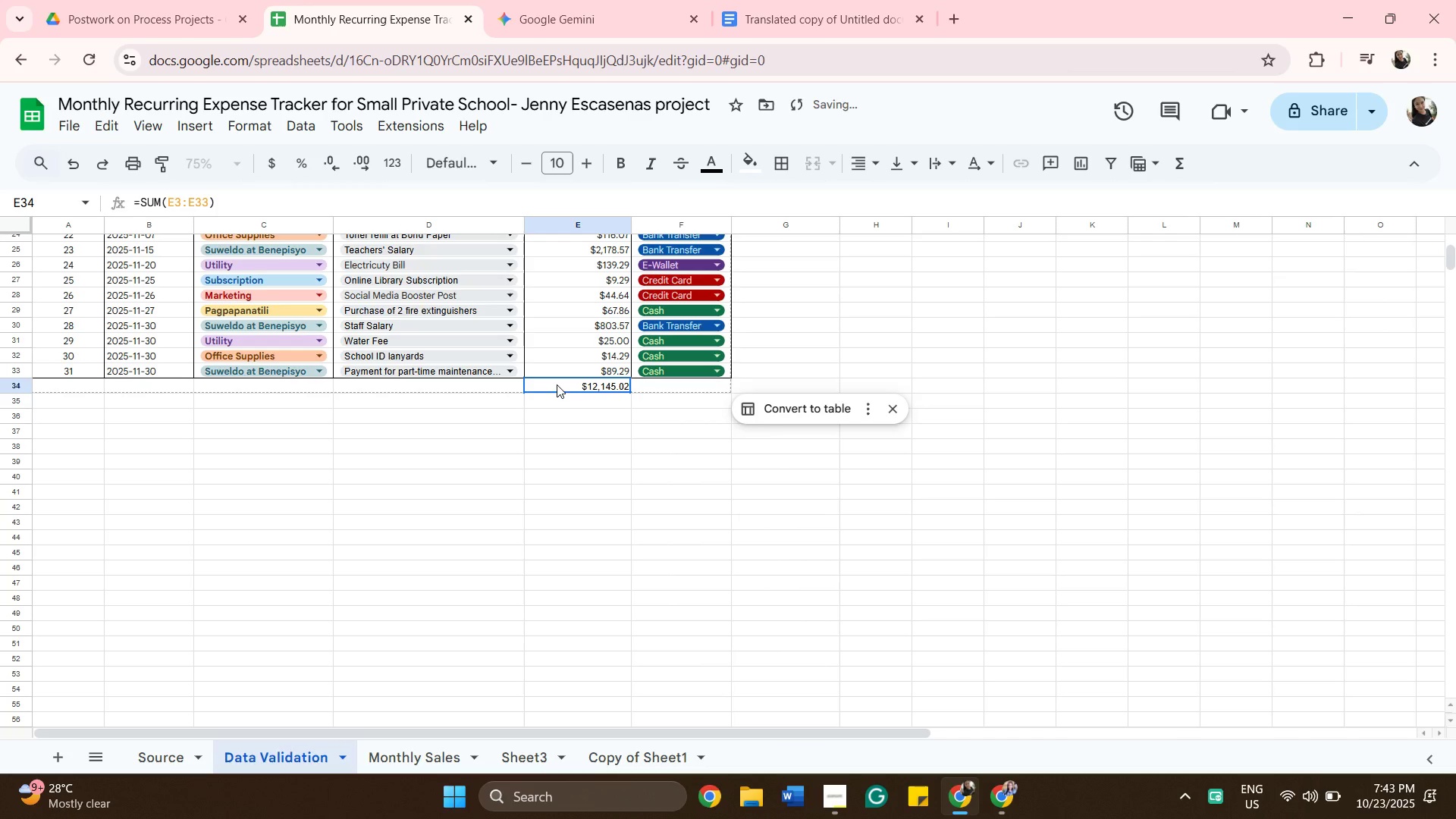 
left_click([558, 385])
 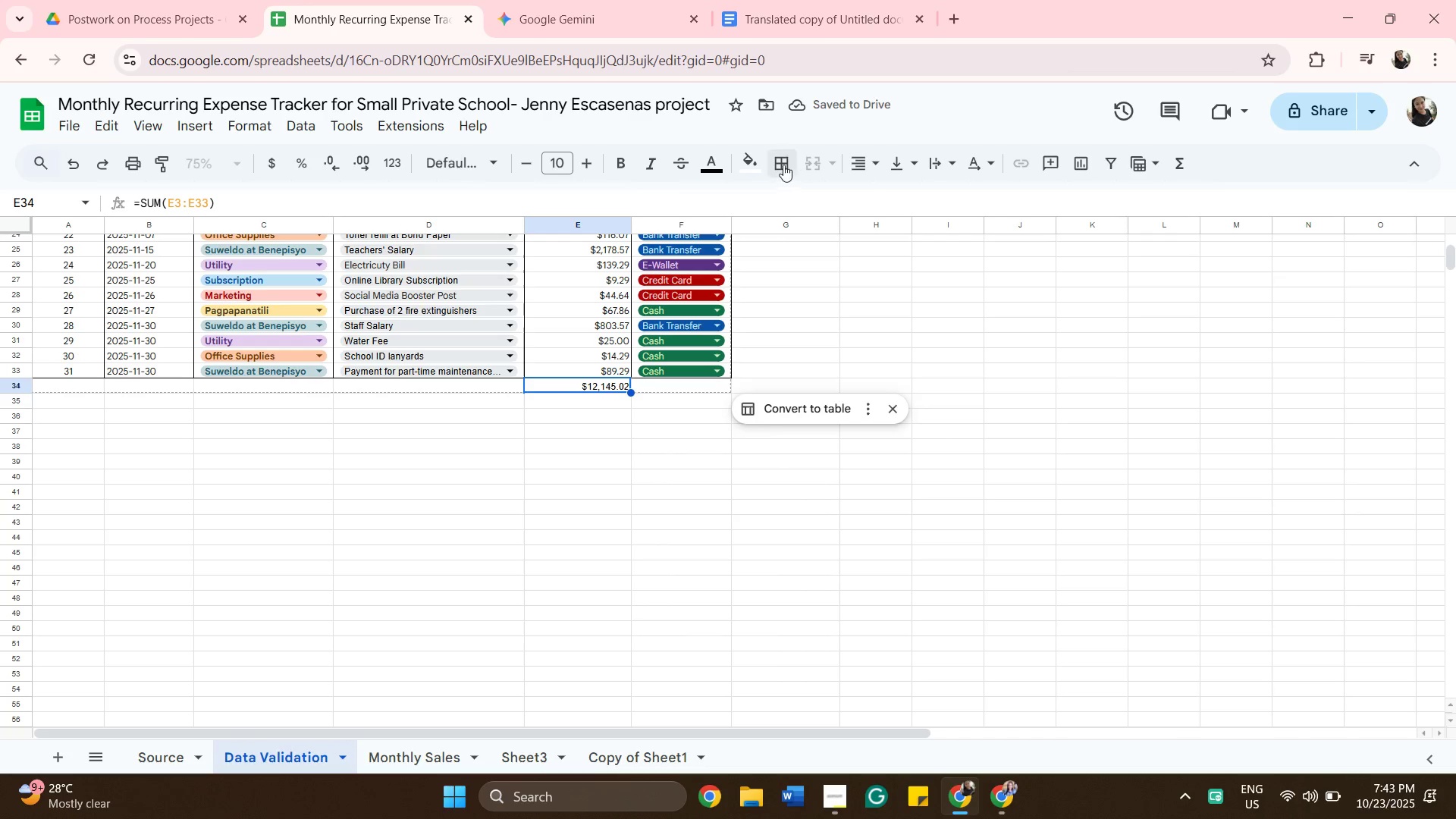 
left_click([747, 164])
 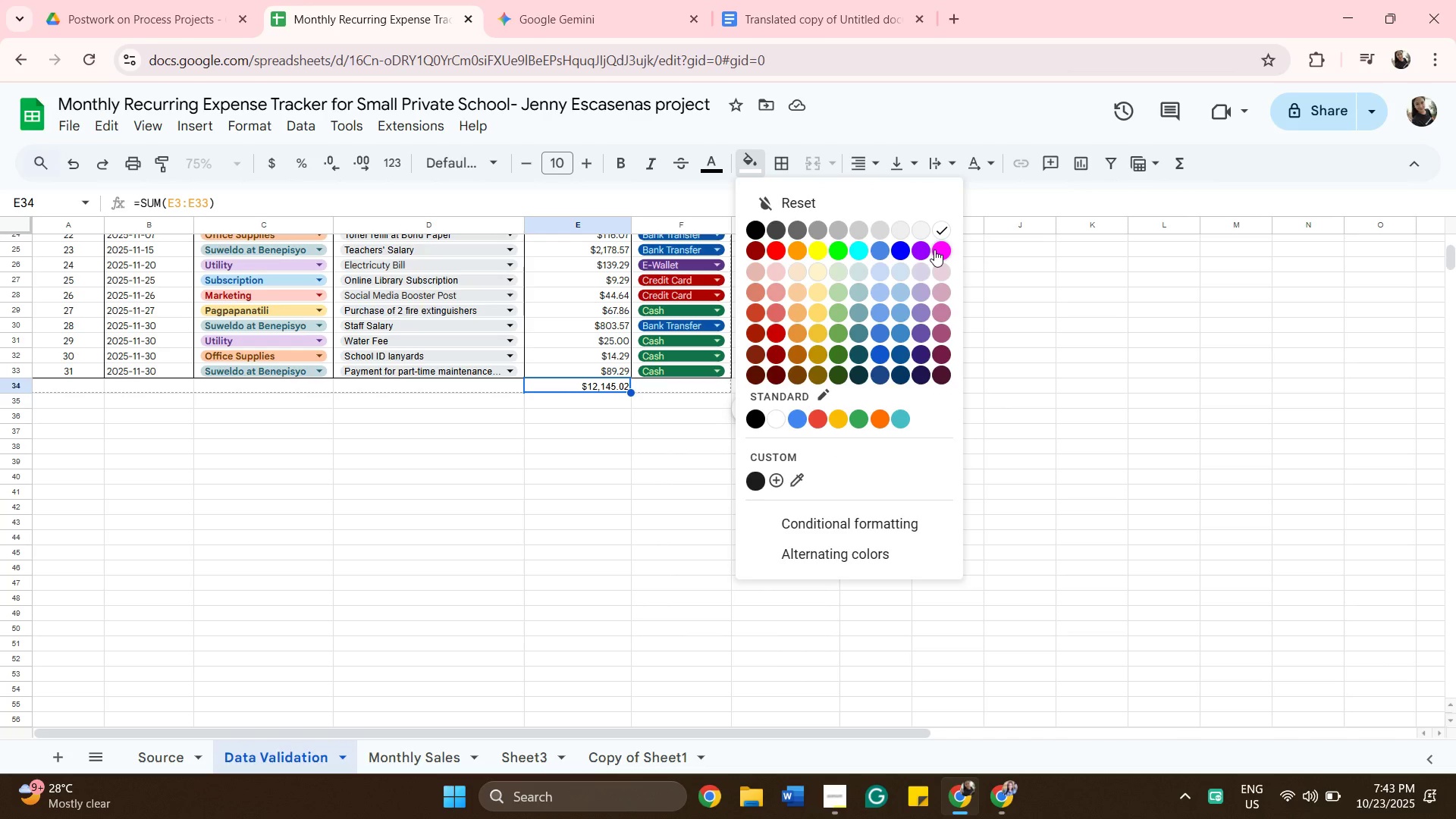 
left_click([934, 249])
 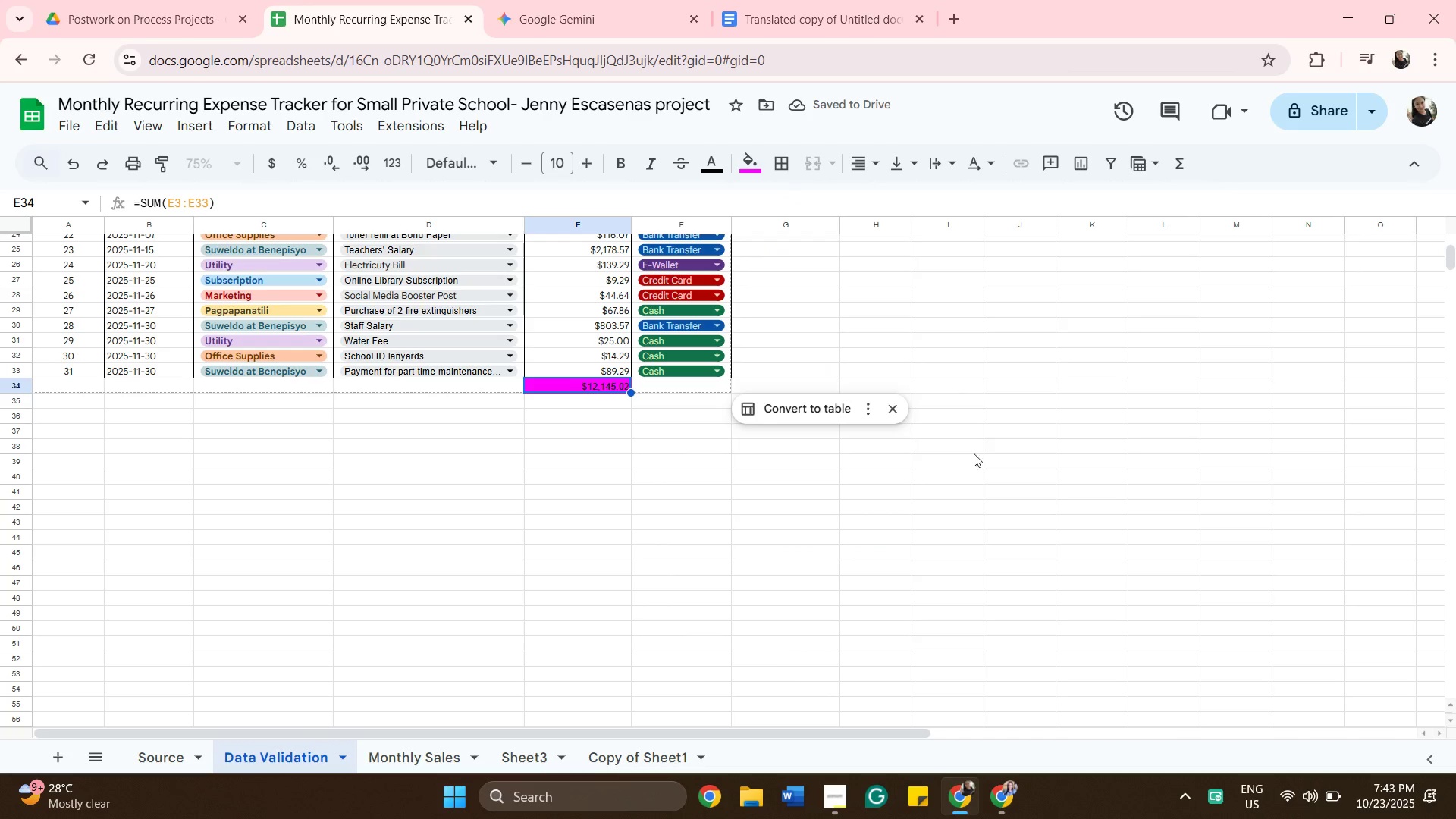 
scroll: coordinate [715, 557], scroll_direction: up, amount: 1.0
 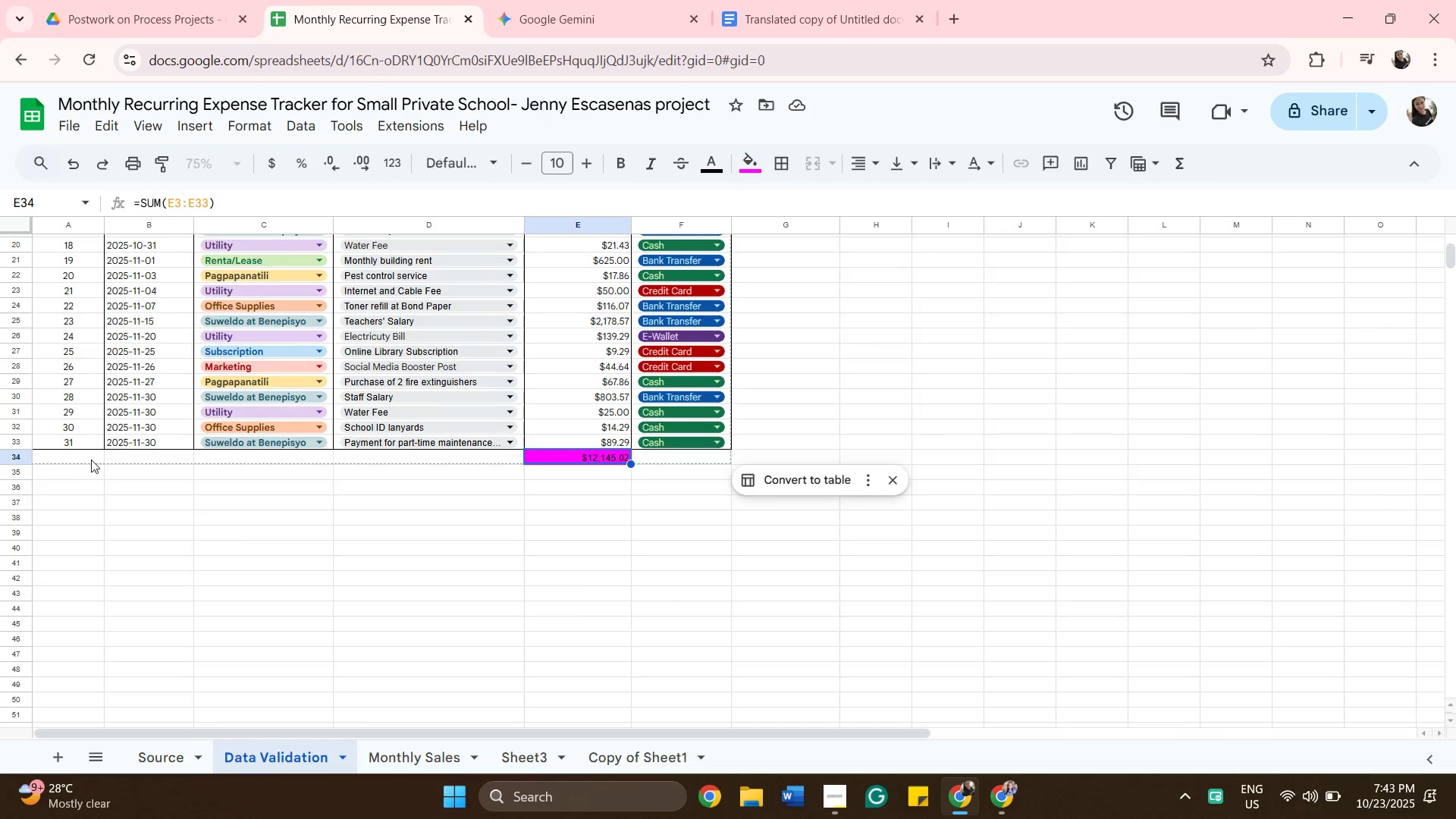 
left_click([79, 452])
 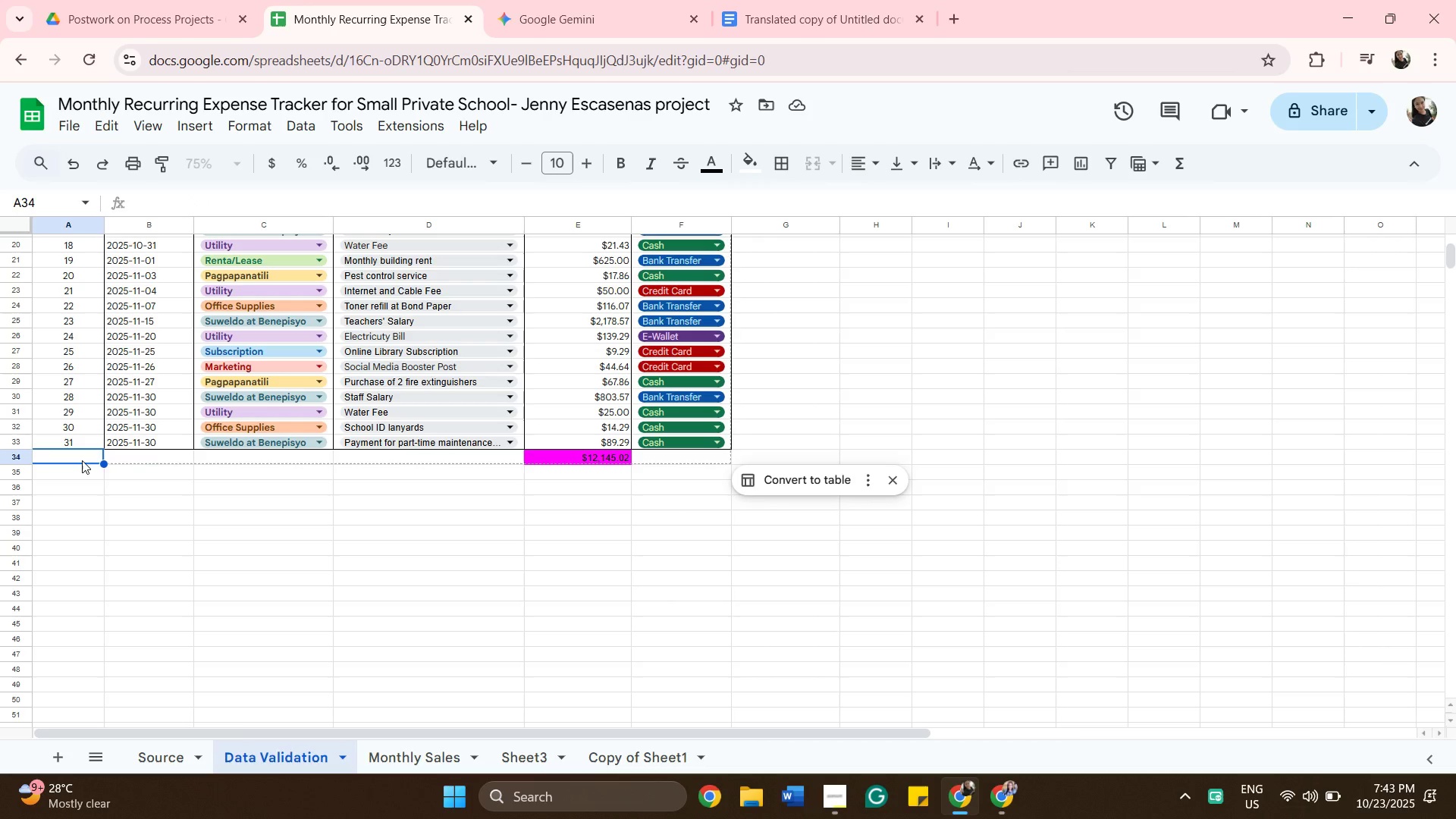 
type(sum)
key(Backspace)
key(Backspace)
key(Backspace)
 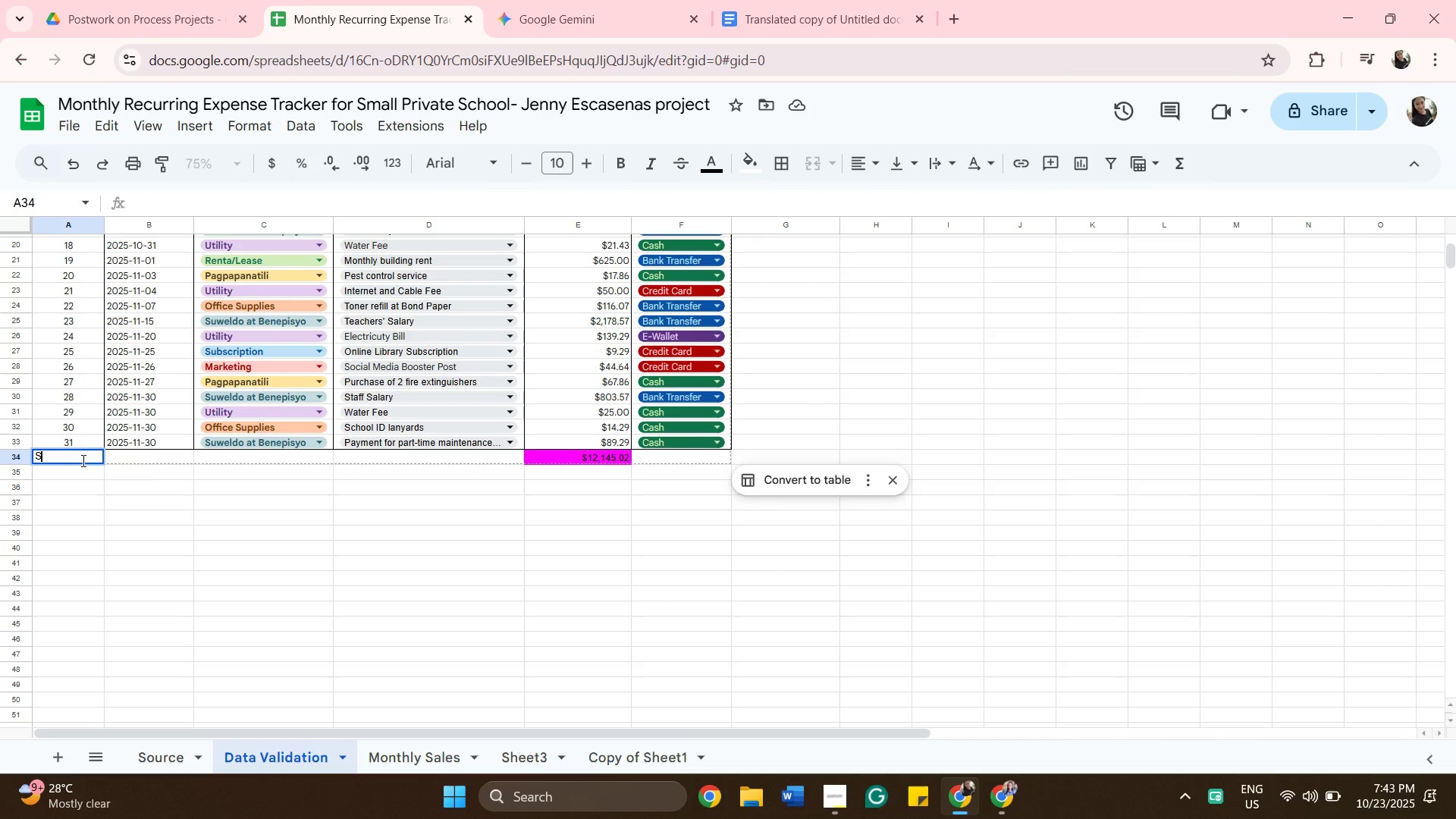 
left_click([82, 460])
 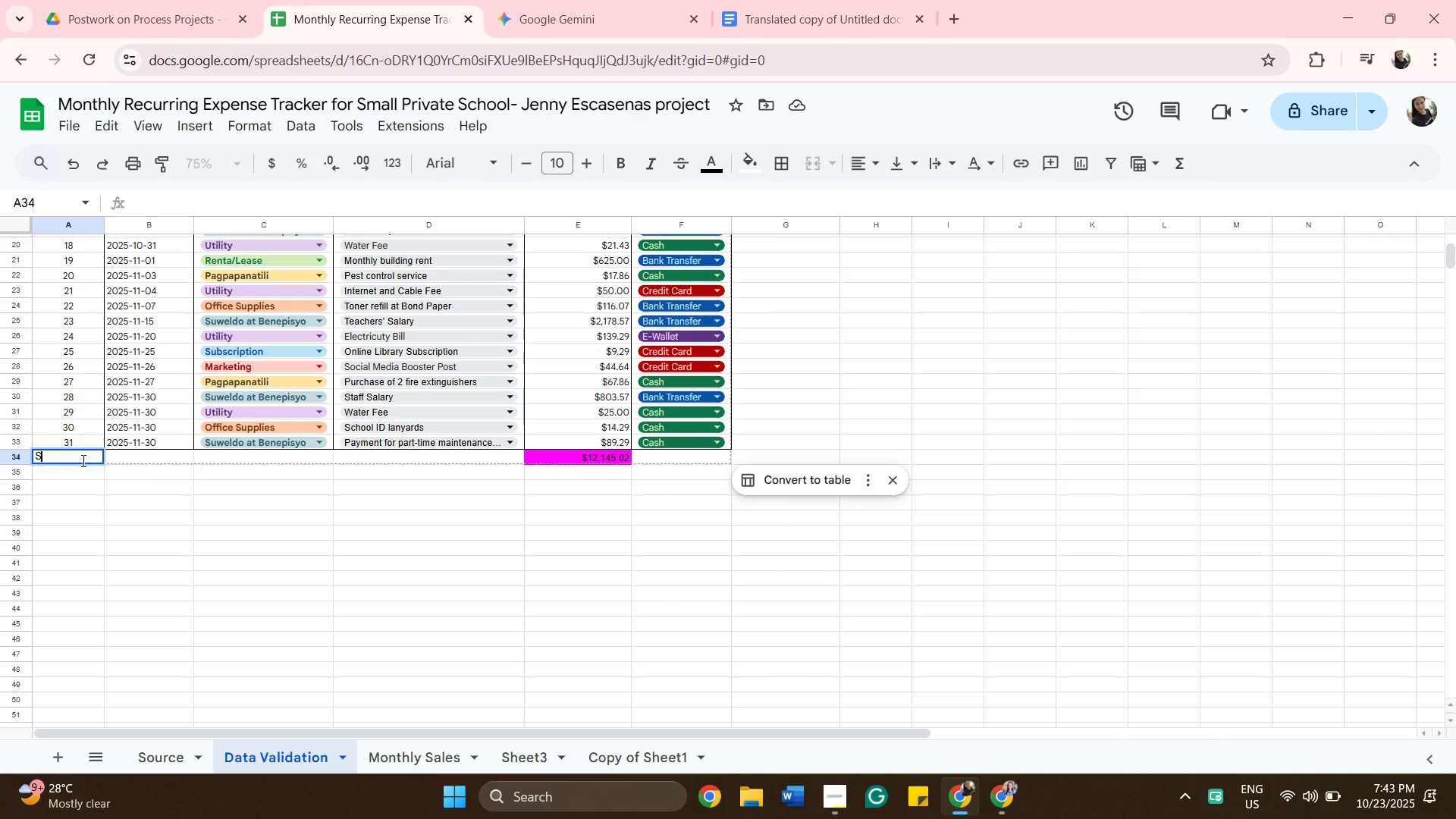 
type(Sum)
 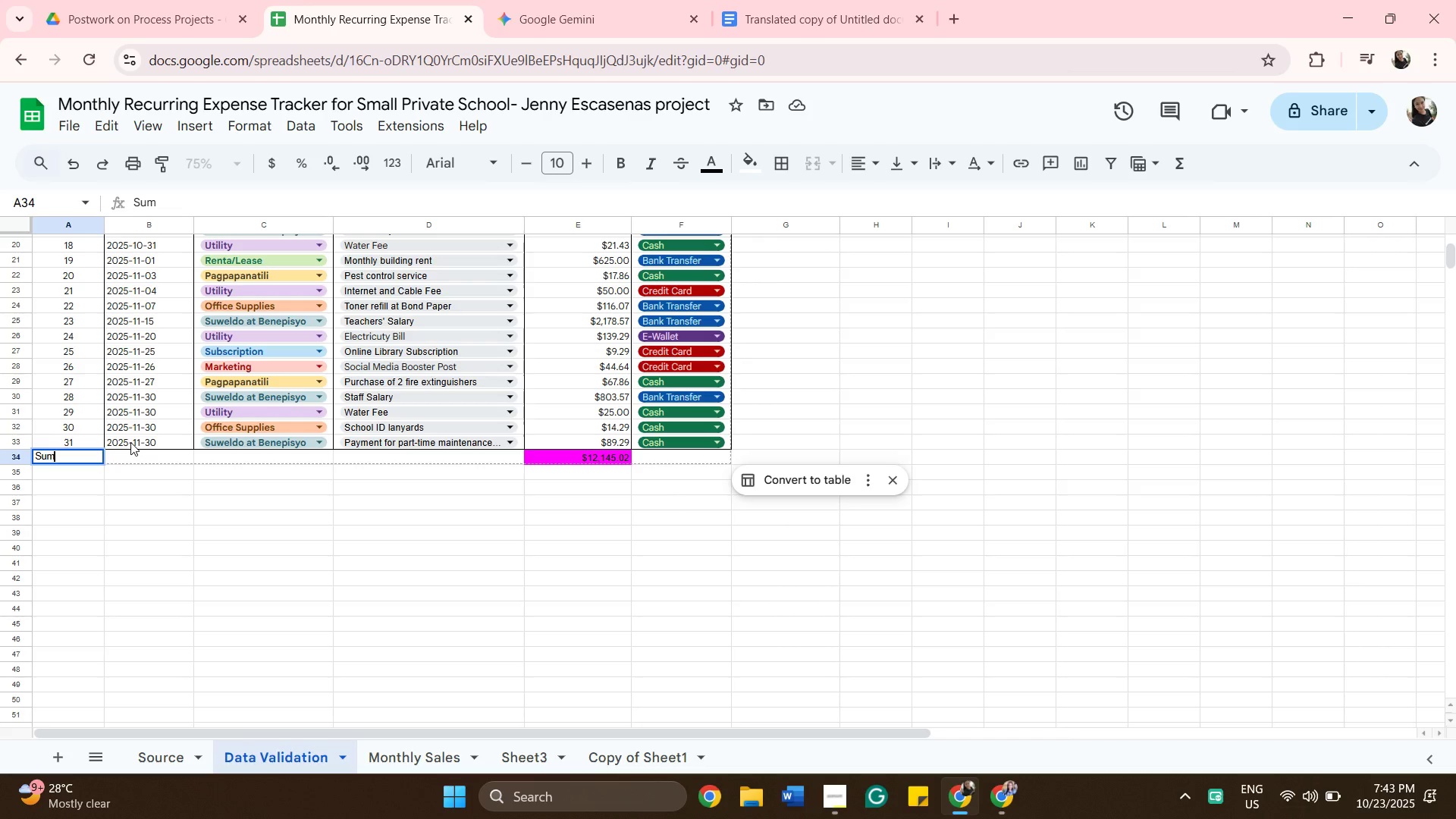 
wait(5.67)
 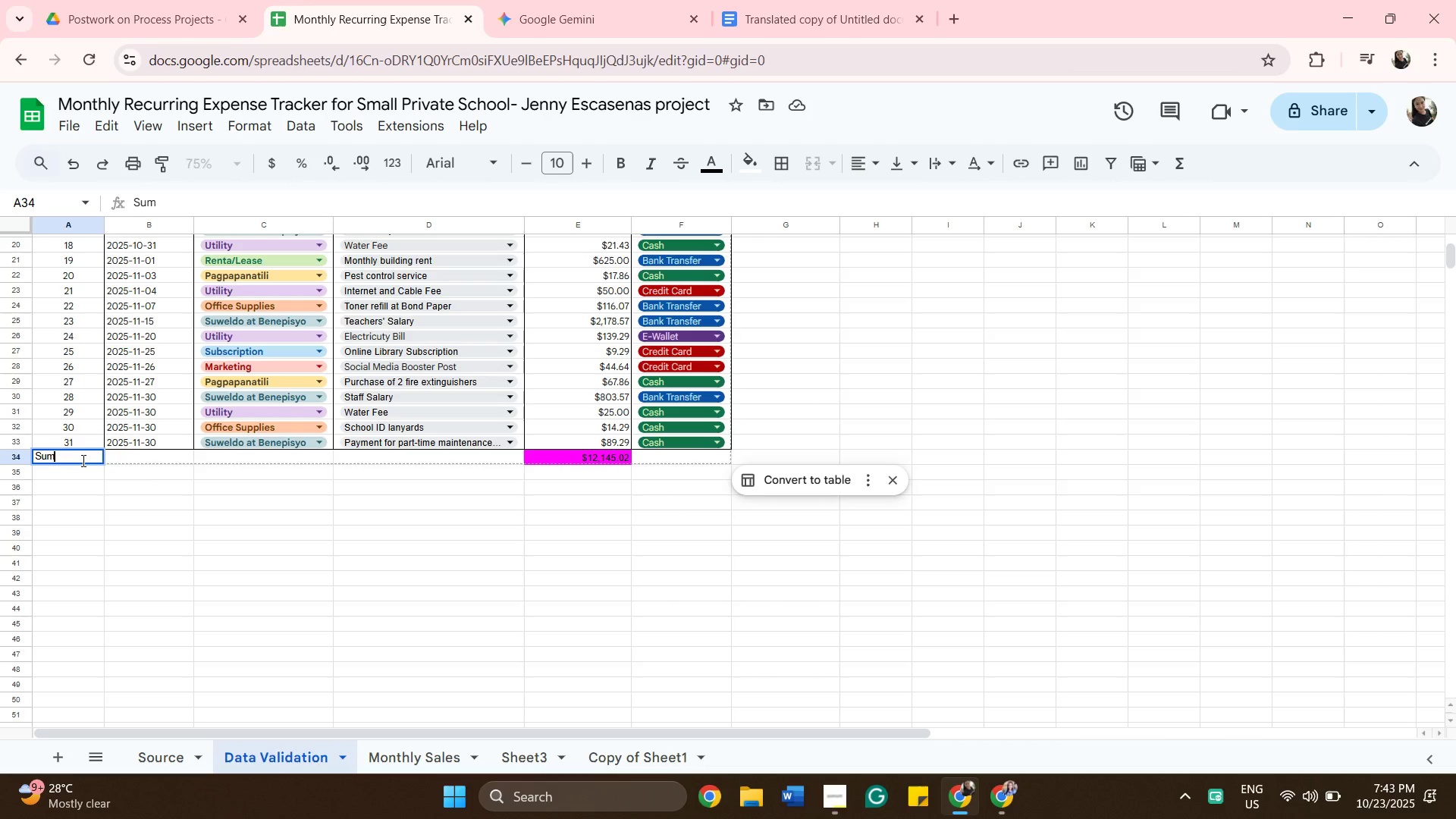 
left_click([311, 511])
 